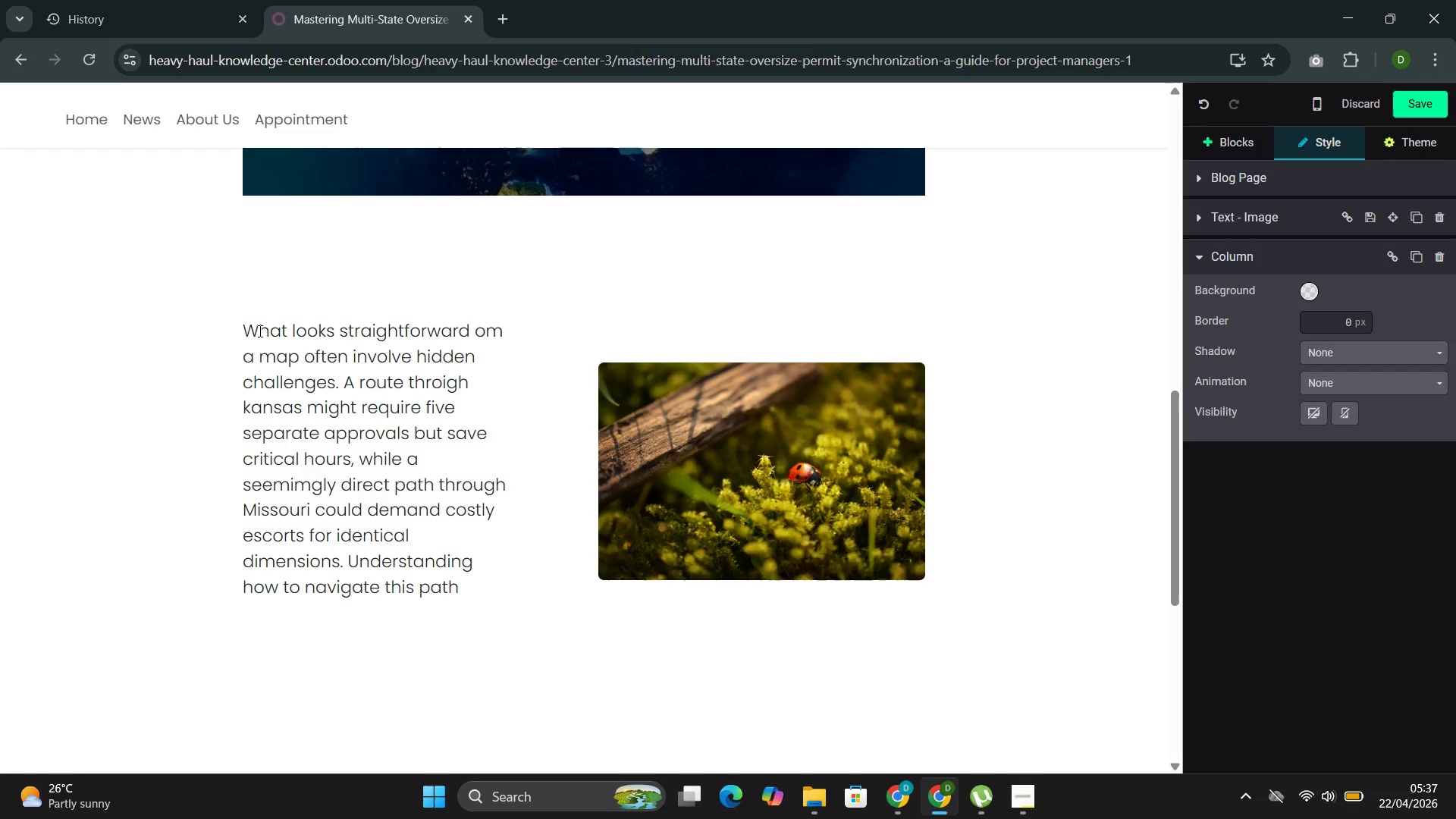 
key(C)
 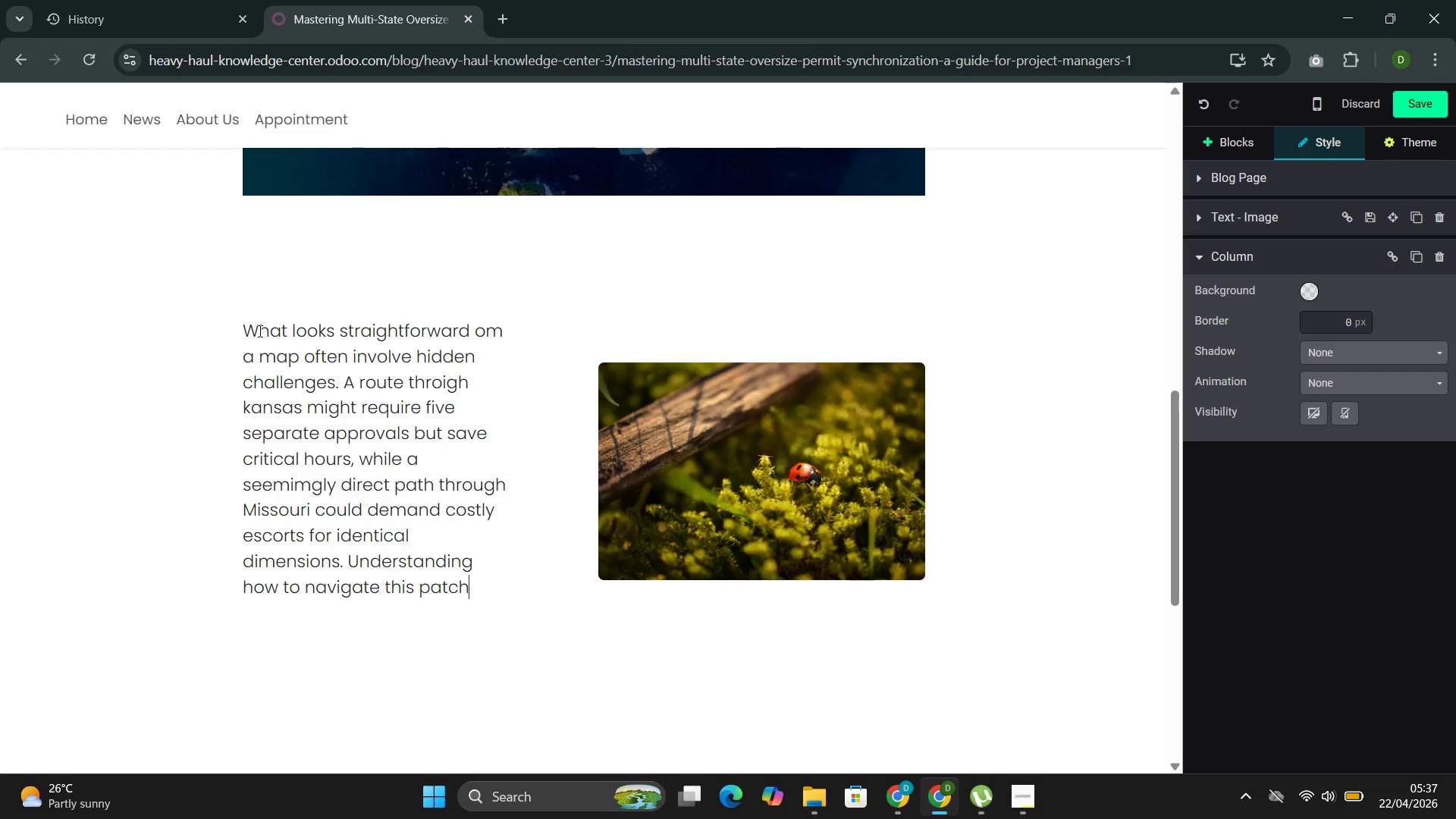 
key(ArrowRight)
 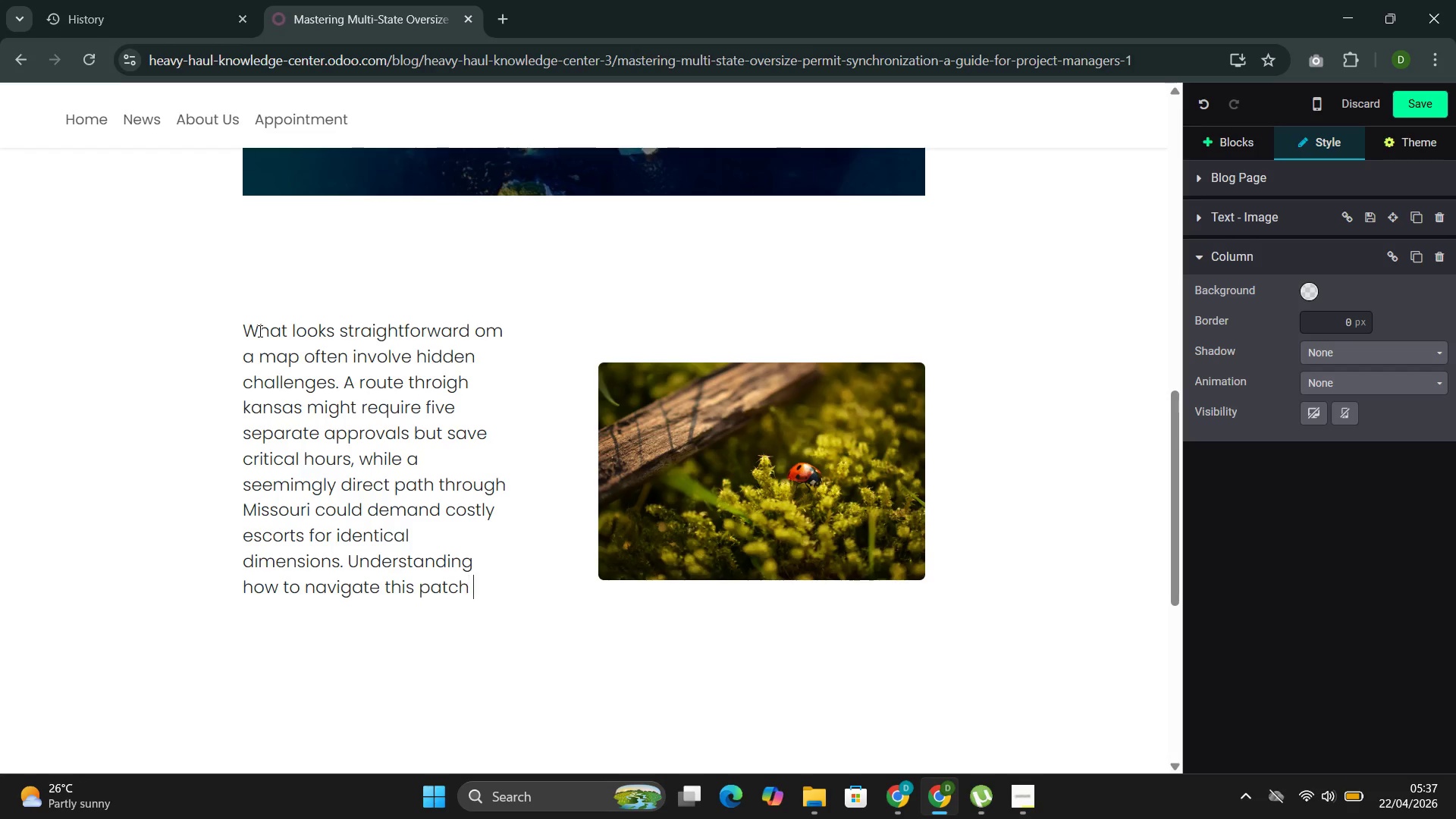 
key(ArrowRight)
 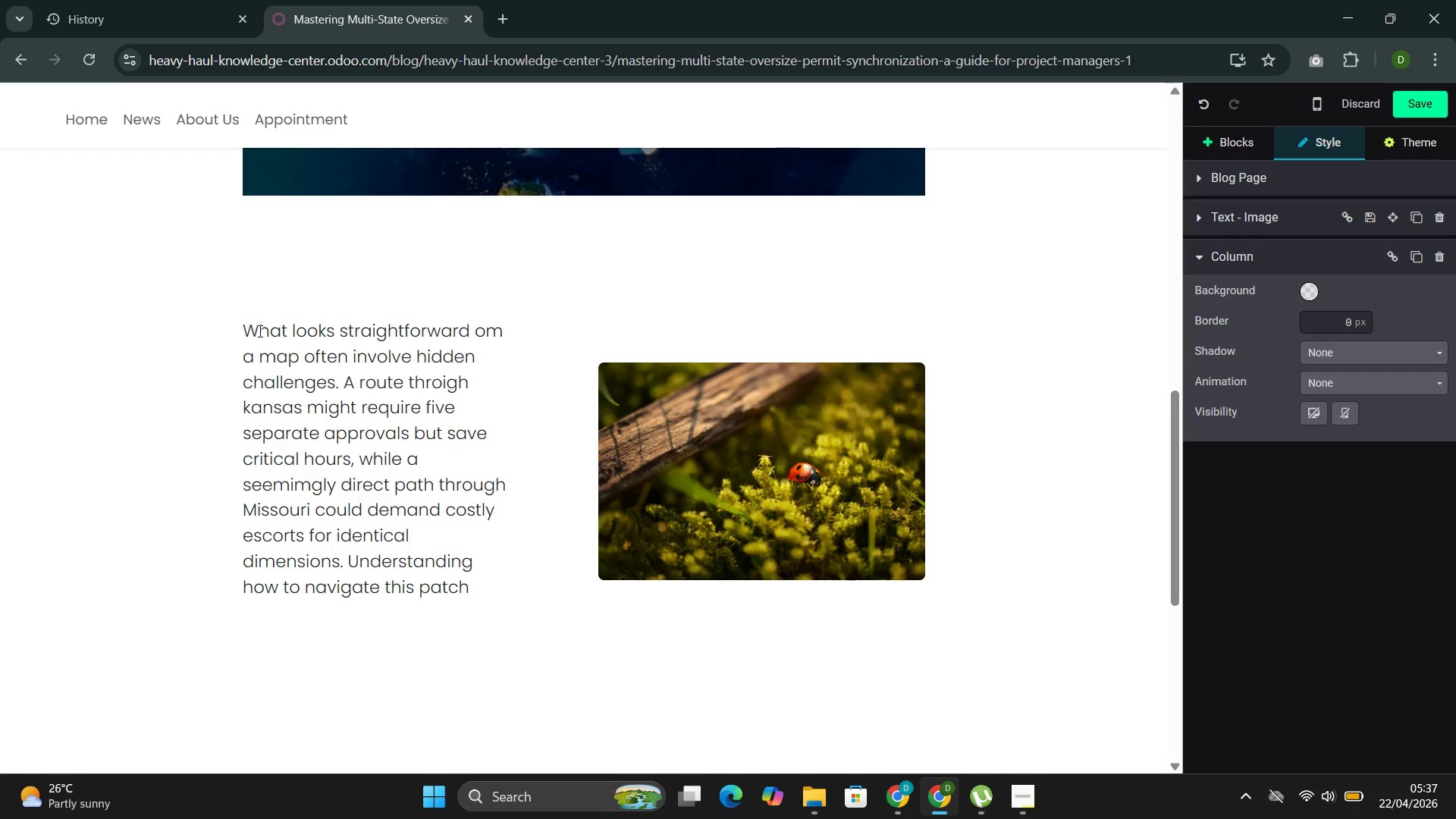 
type(work isn't just about cp)
key(Backspace)
type(ompliance )
key(Backspace)
type(--it's about controlling project timelines and budgetc.)
 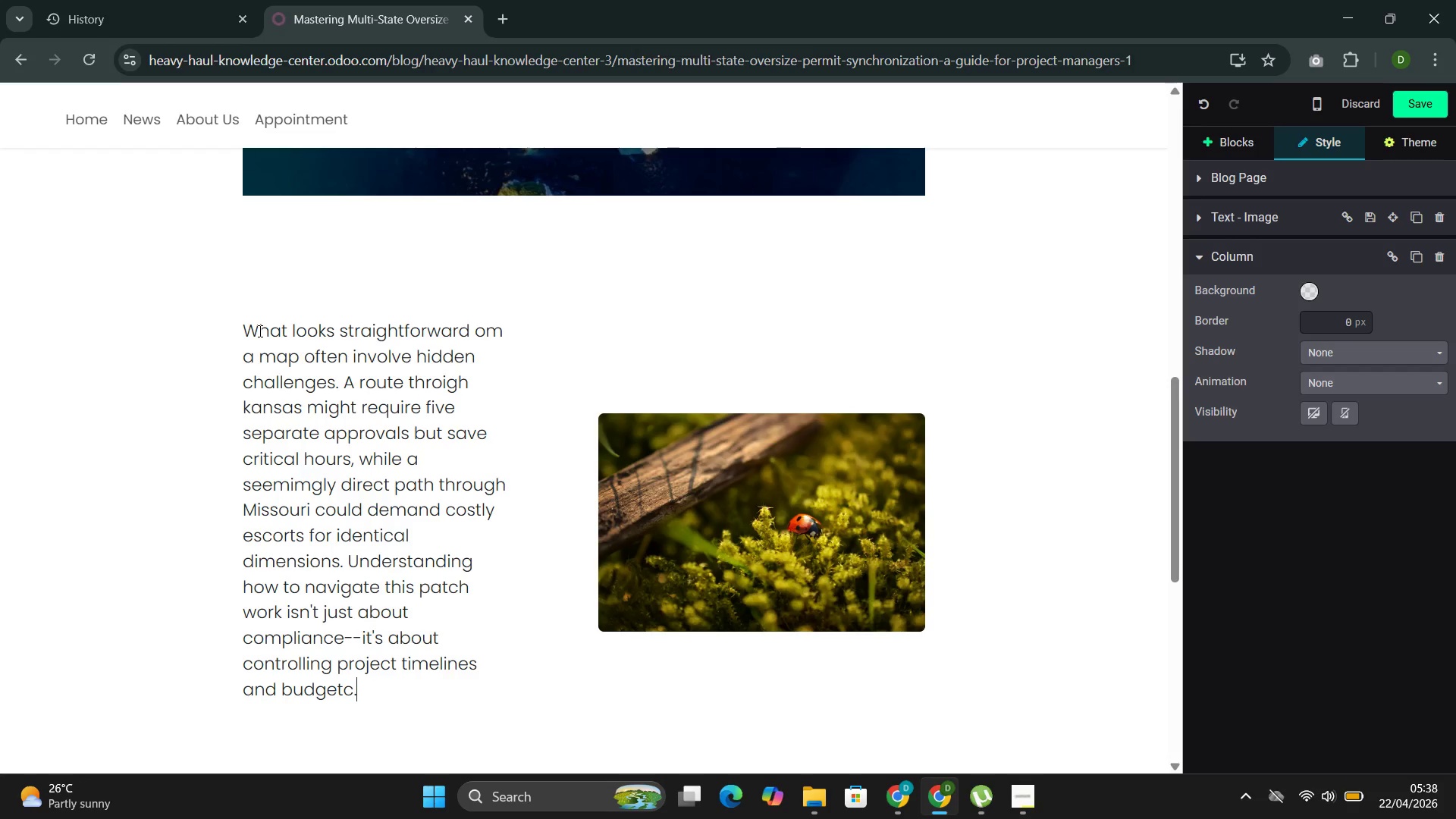 
wait(6.0)
 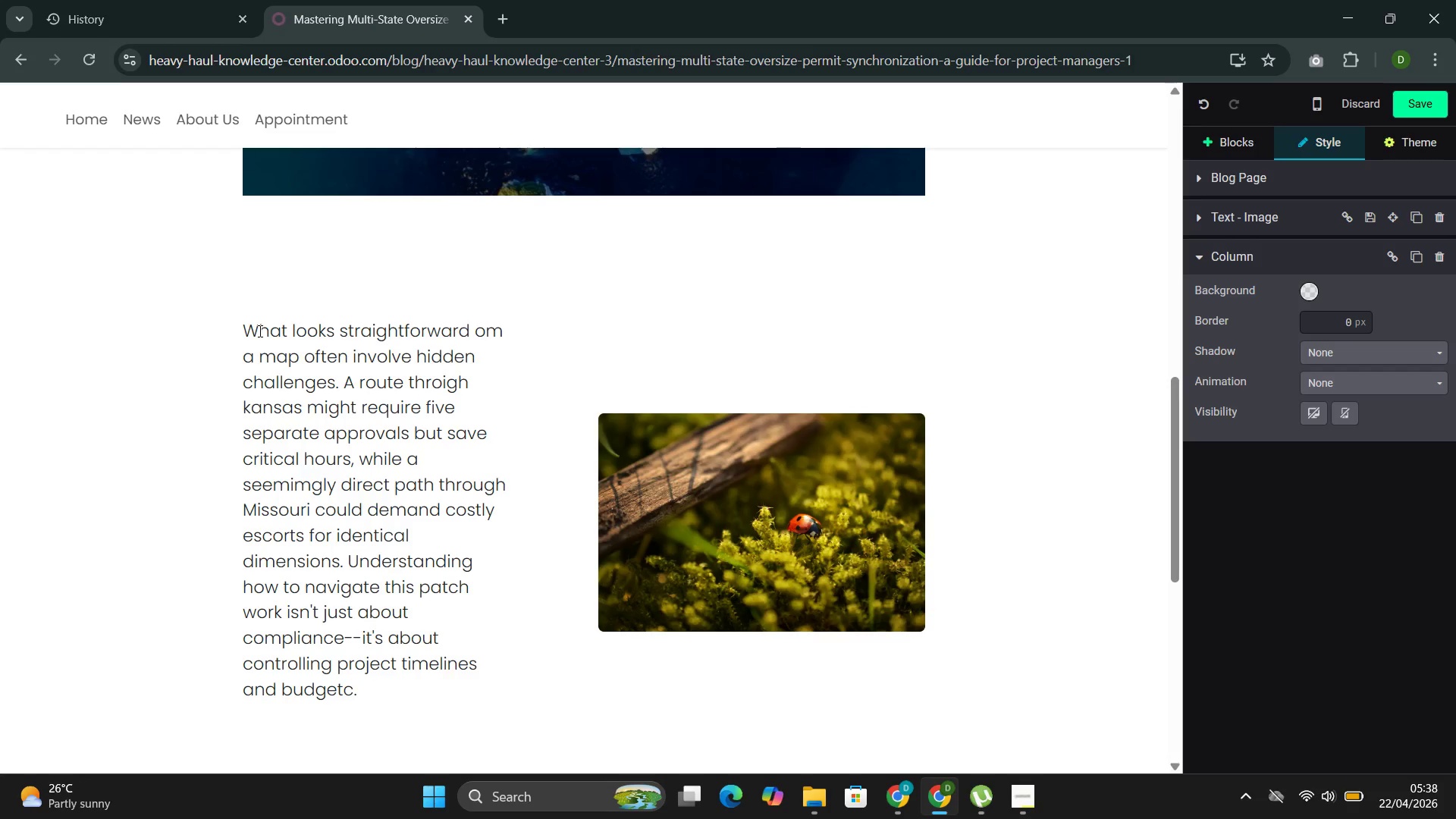 
left_click([713, 555])
 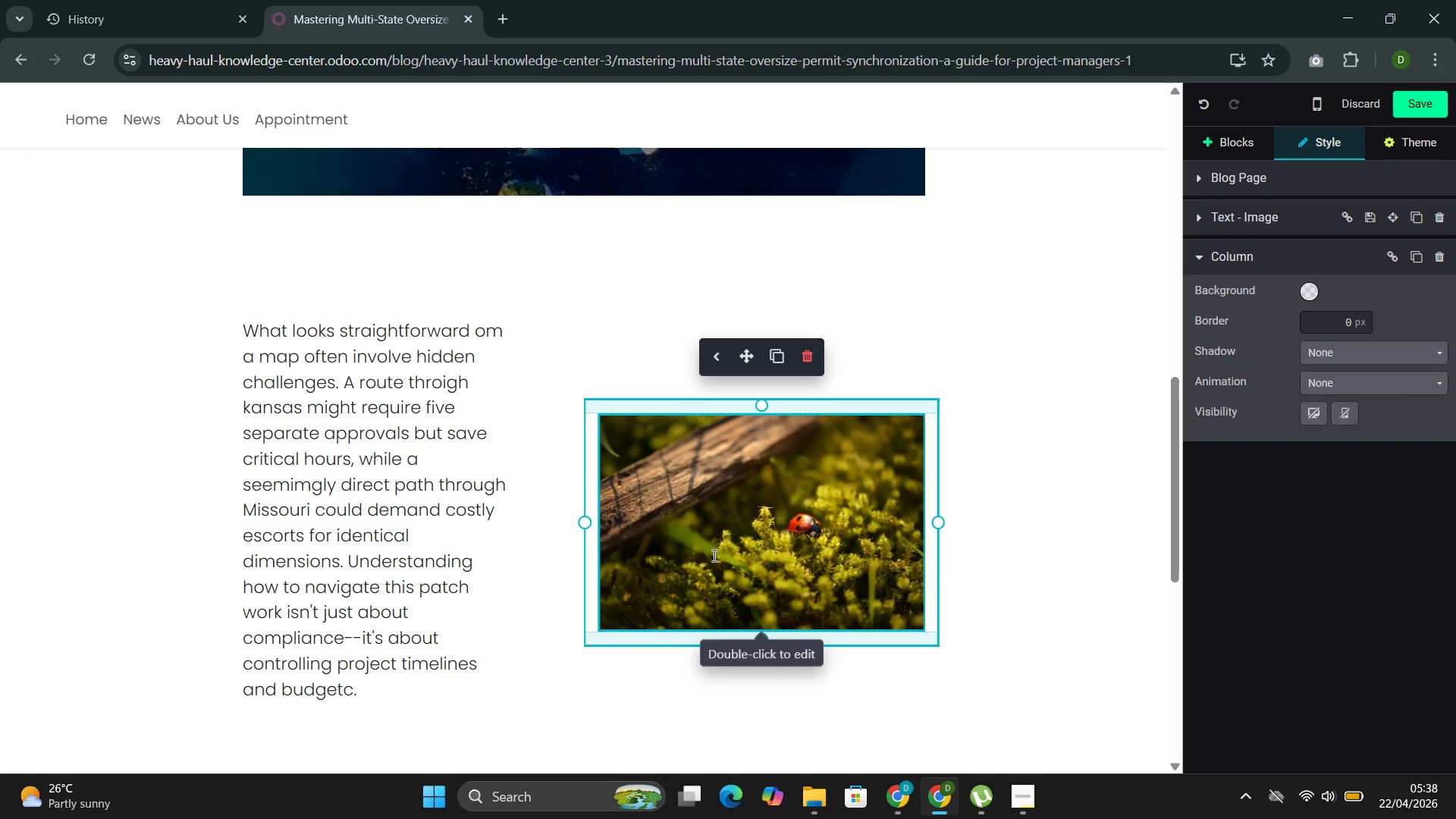 
double_click([713, 555])
 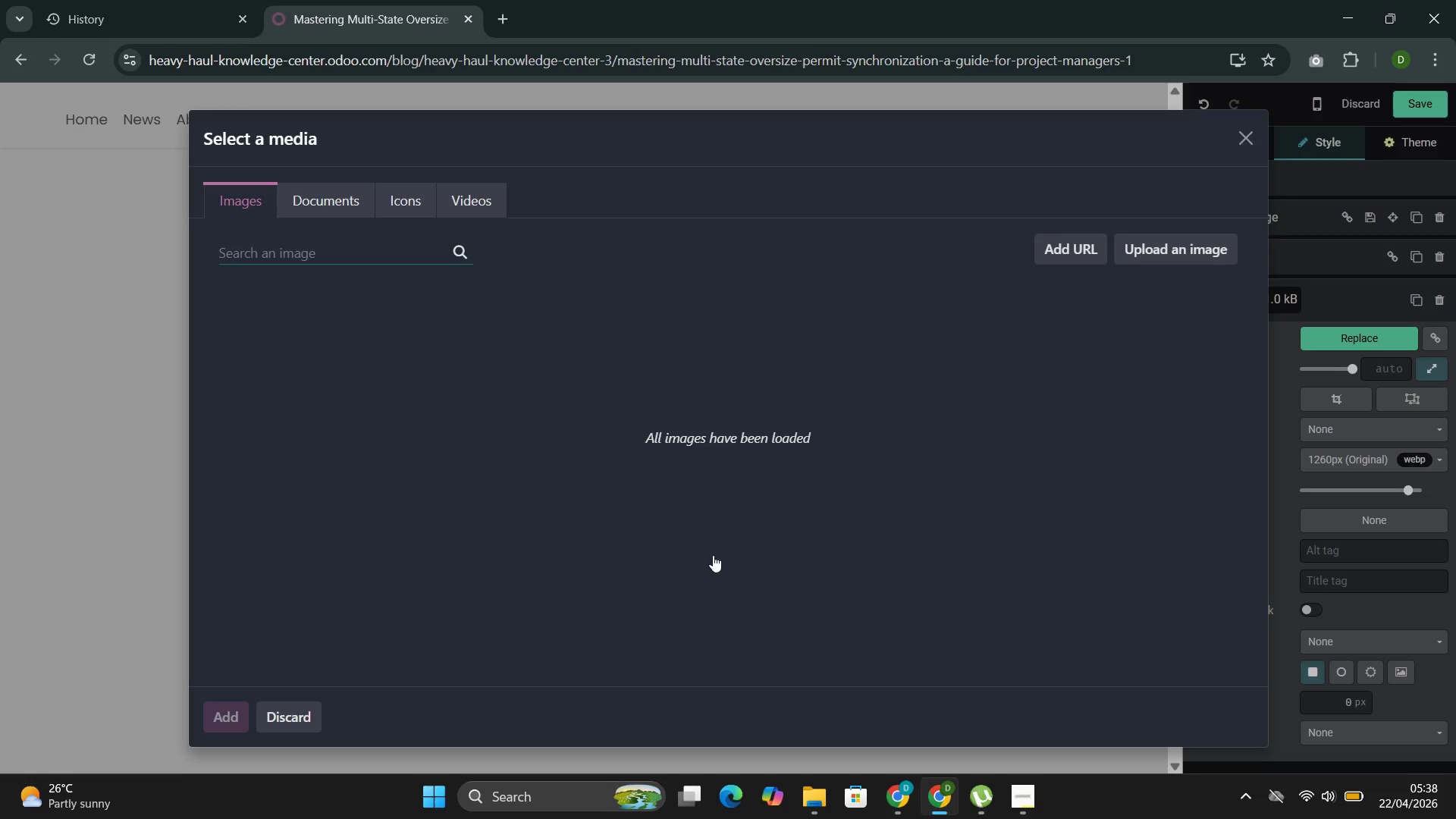 
wait(5.45)
 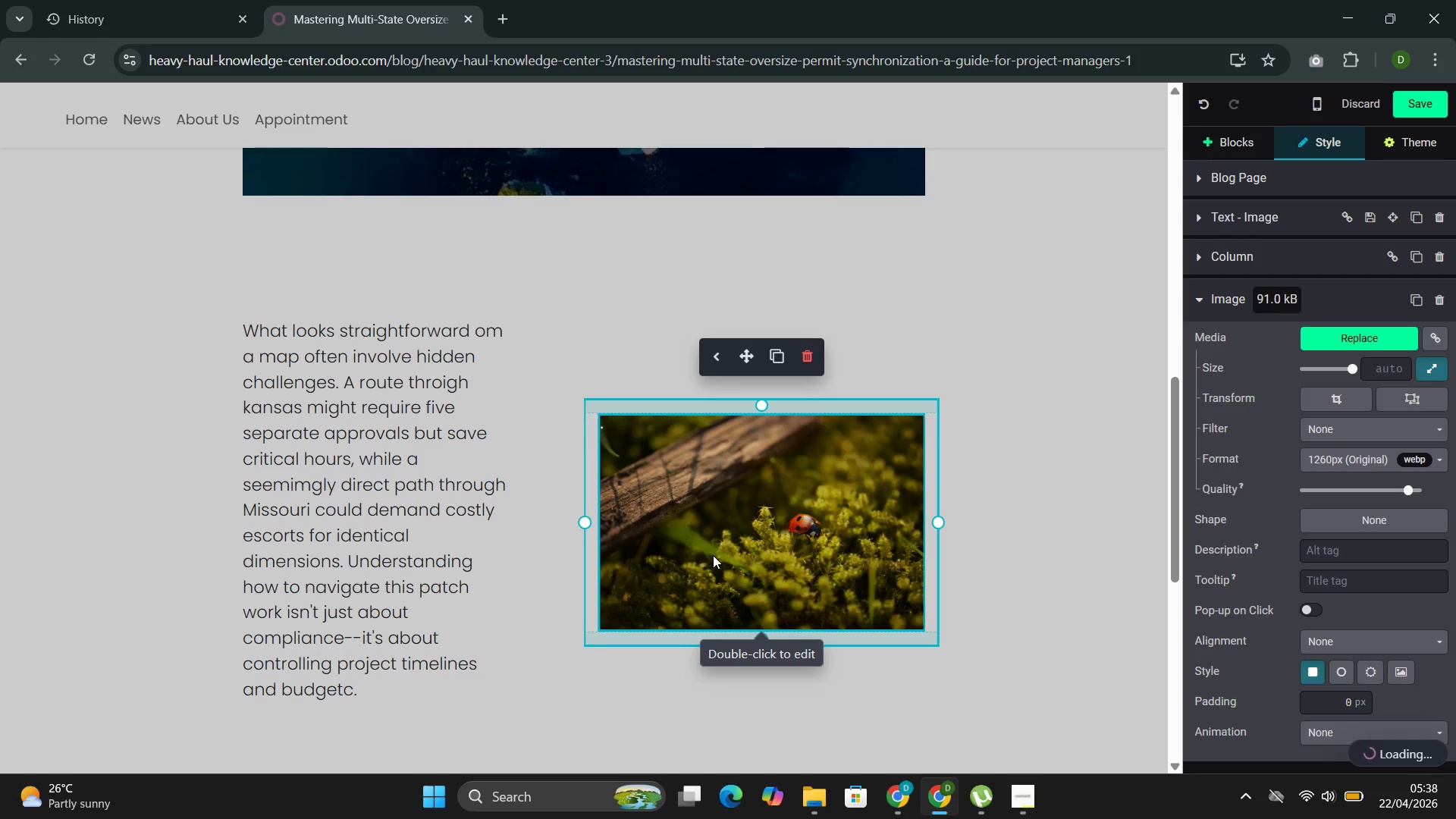 
left_click([388, 265])
 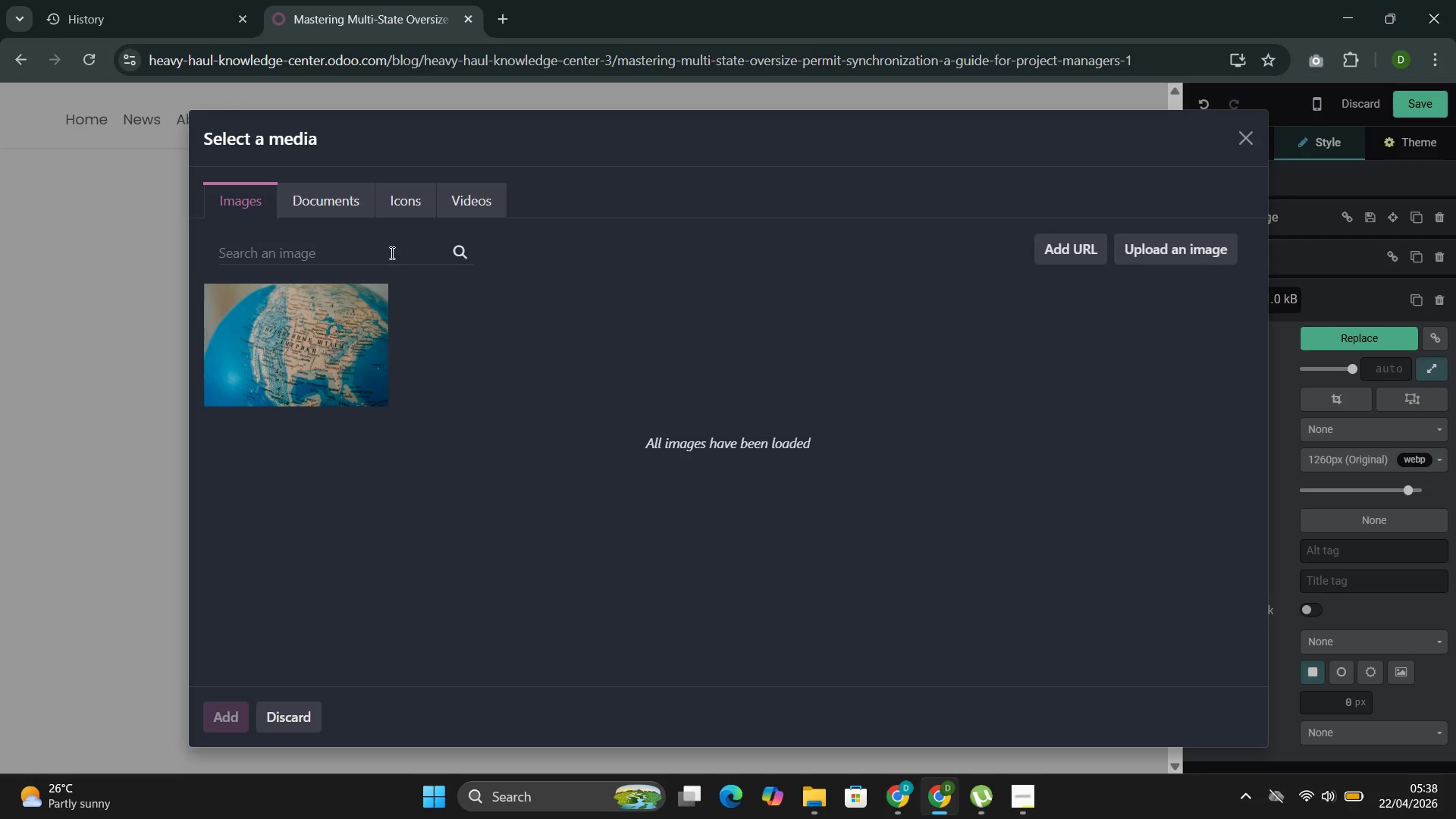 
left_click([391, 249])
 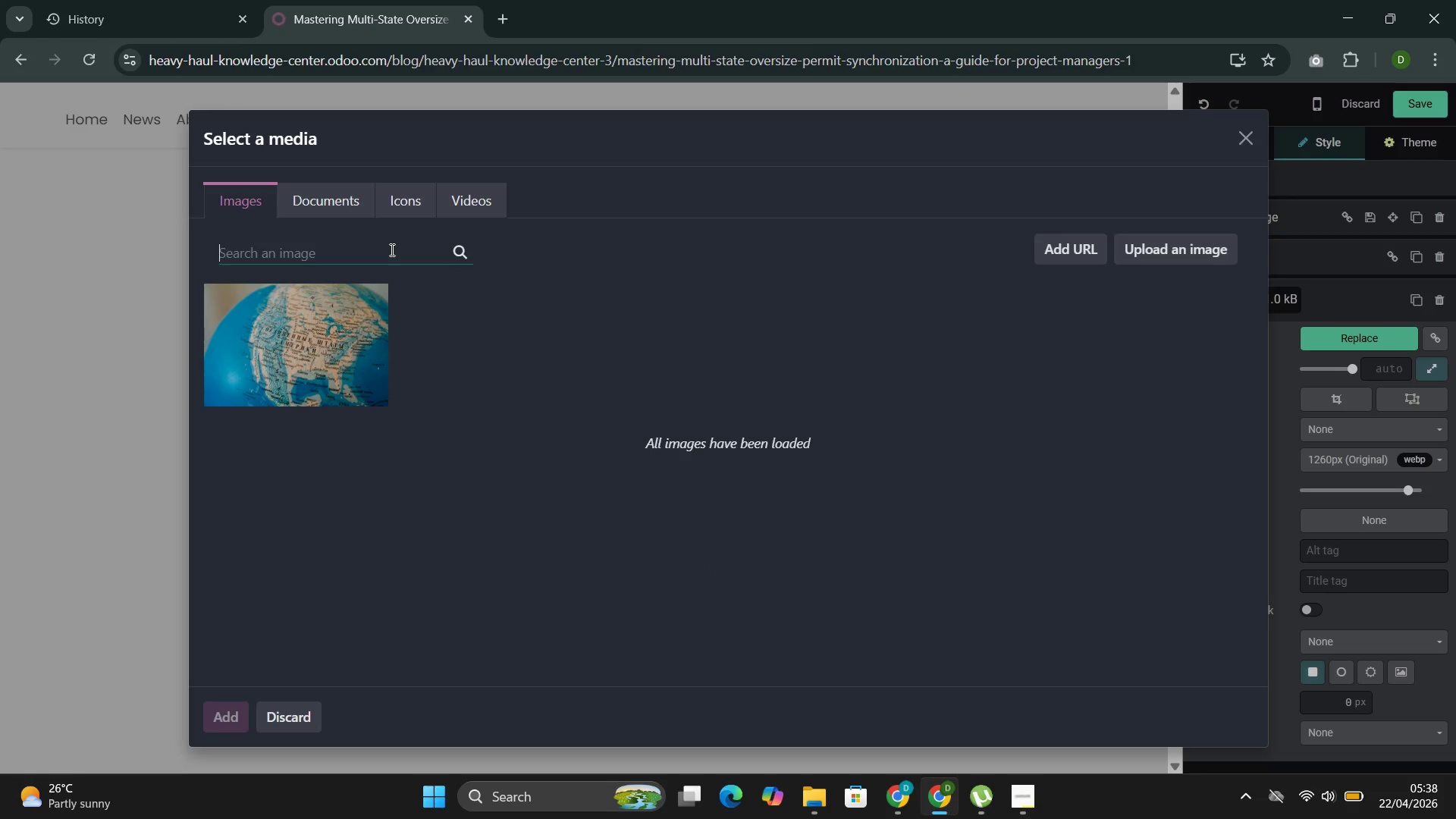 
type(map)
 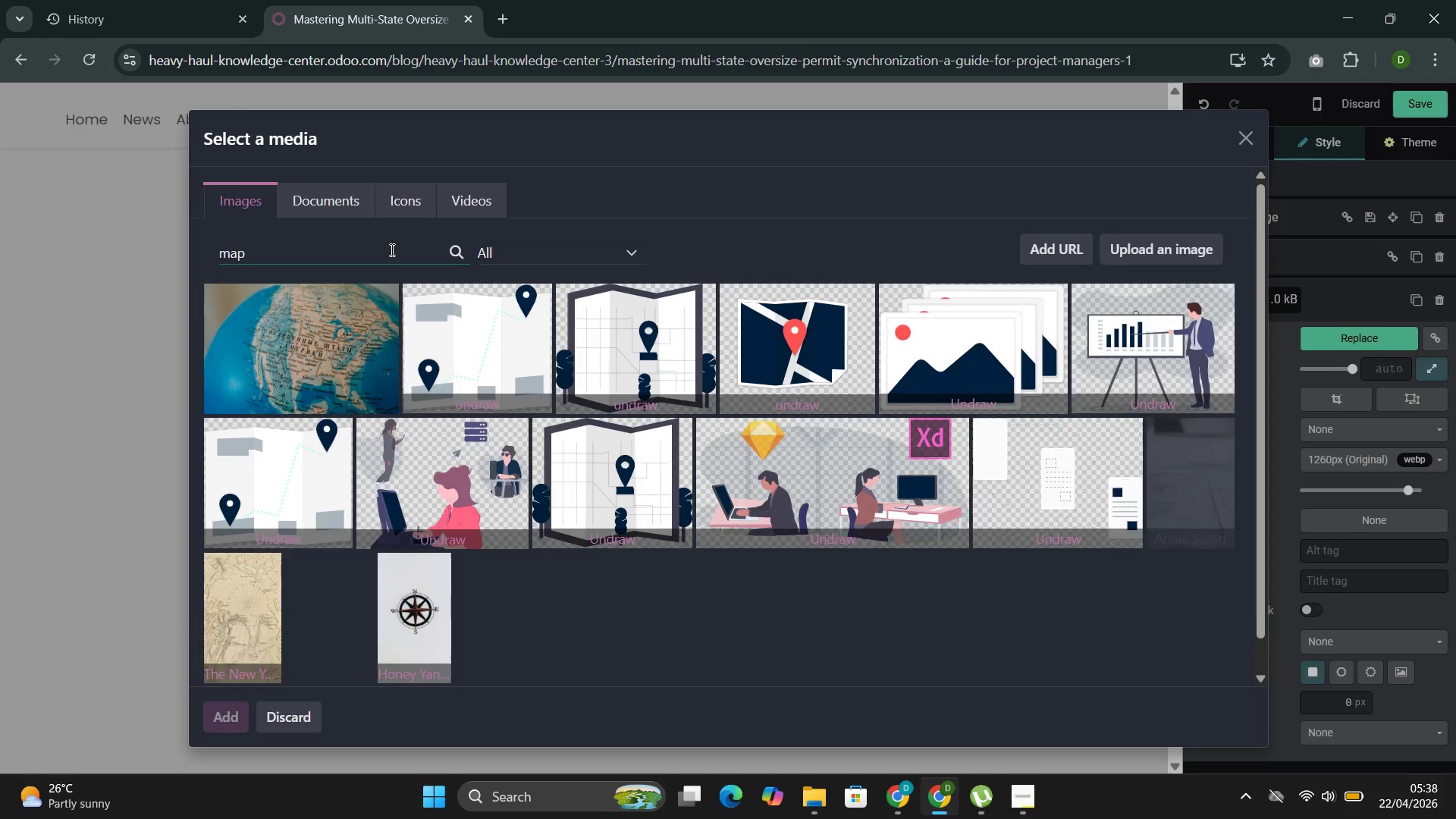 
wait(11.23)
 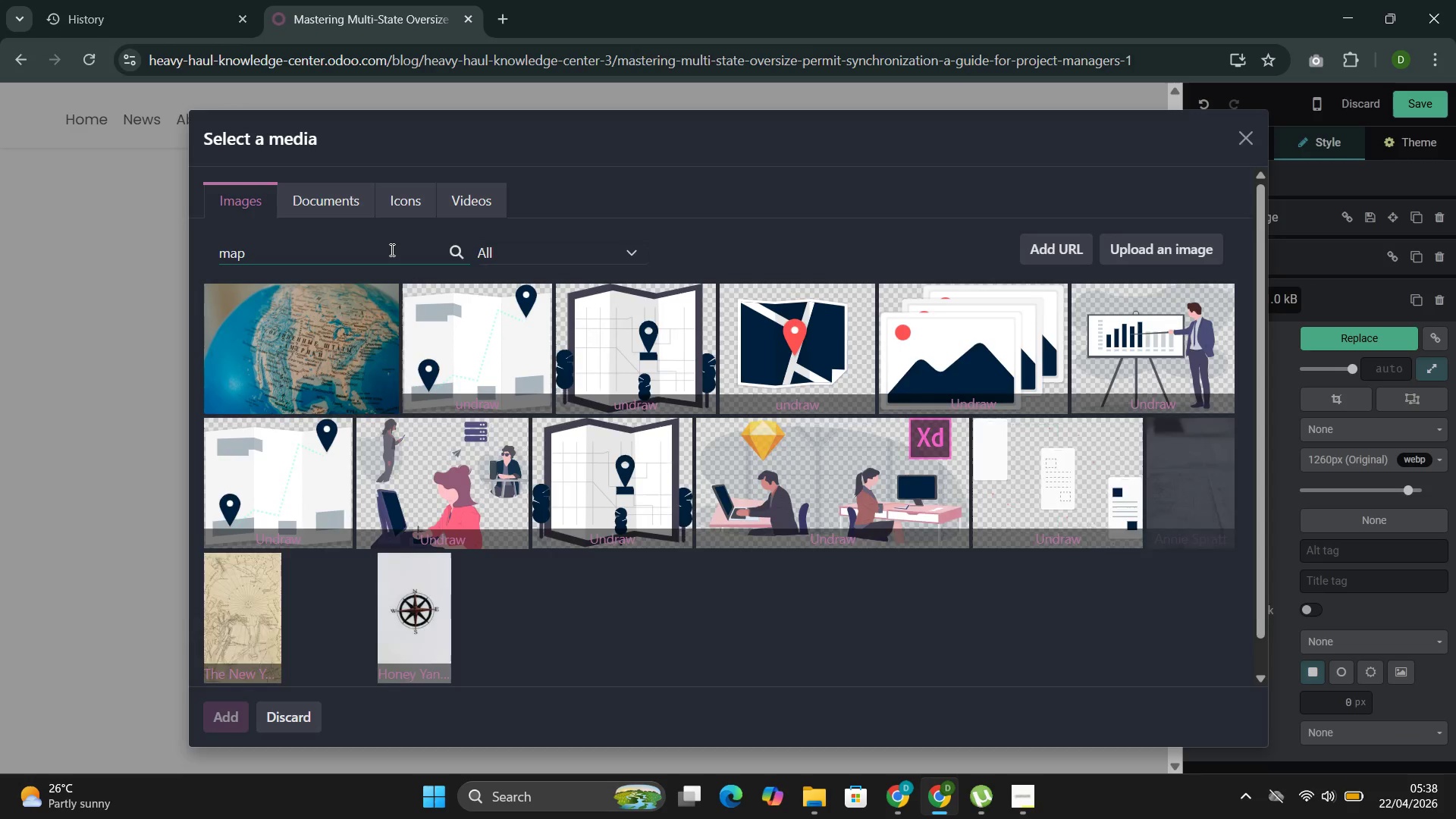 
left_click([327, 474])
 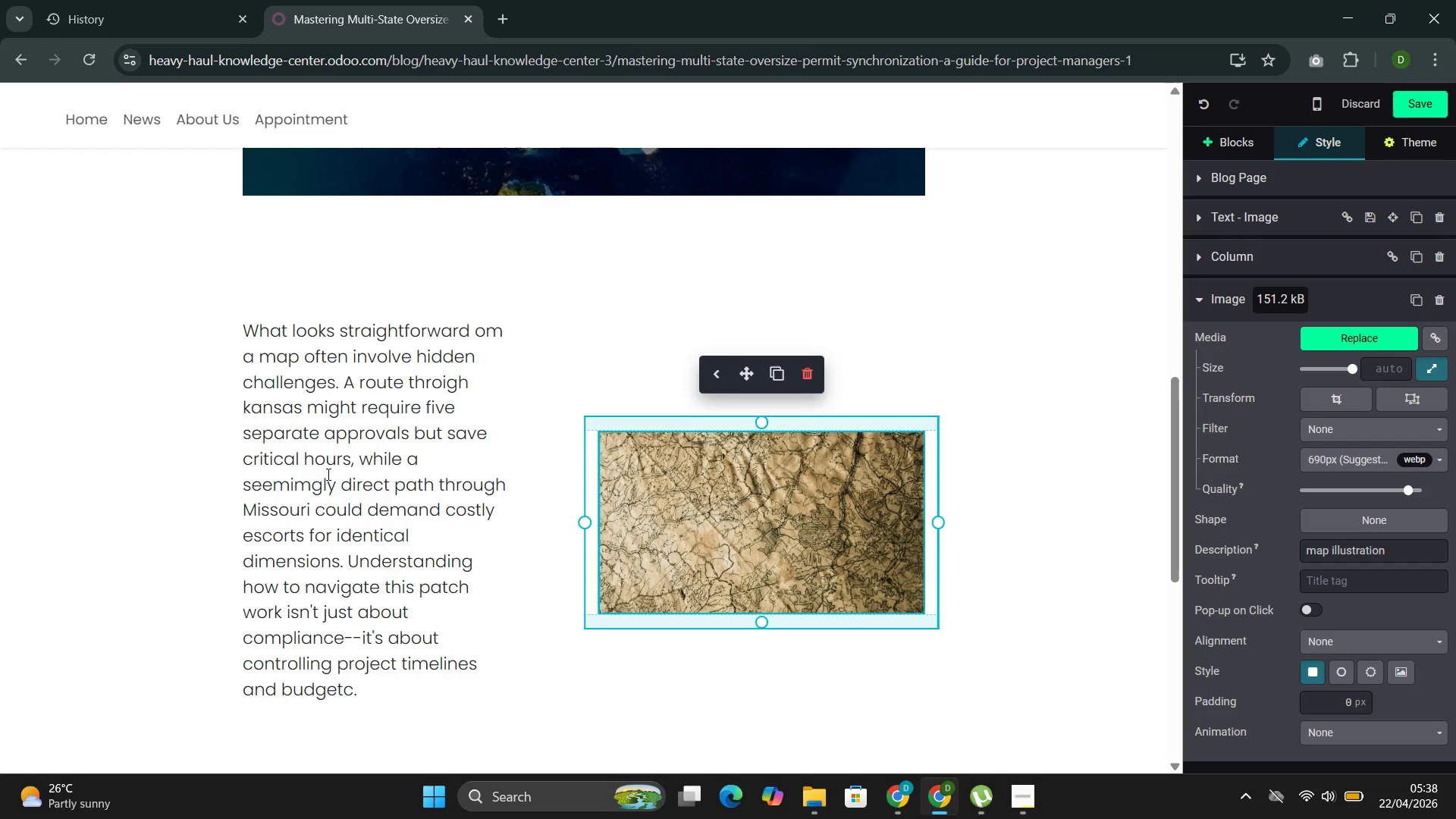 
wait(13.42)
 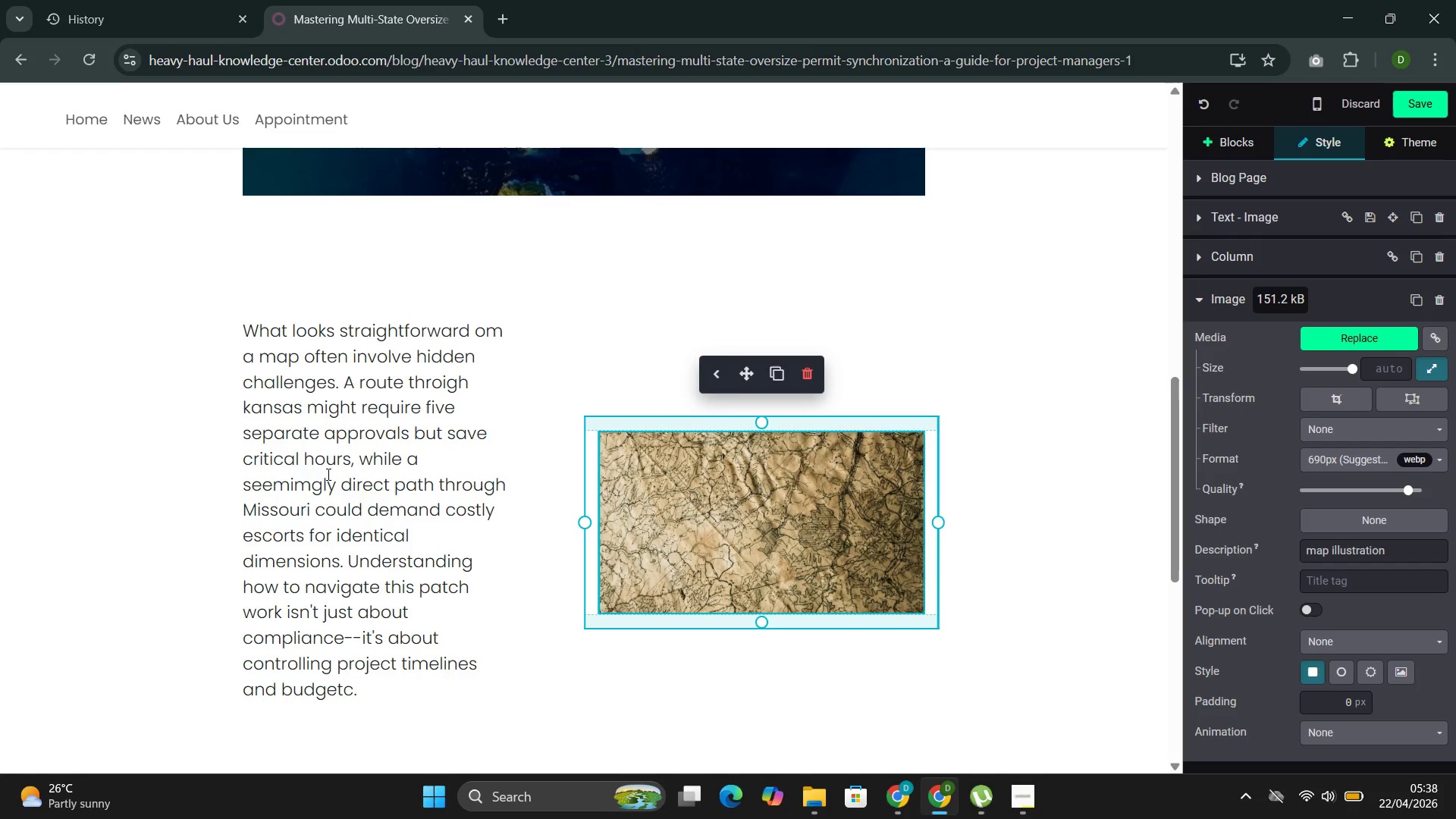 
left_click([1223, 146])
 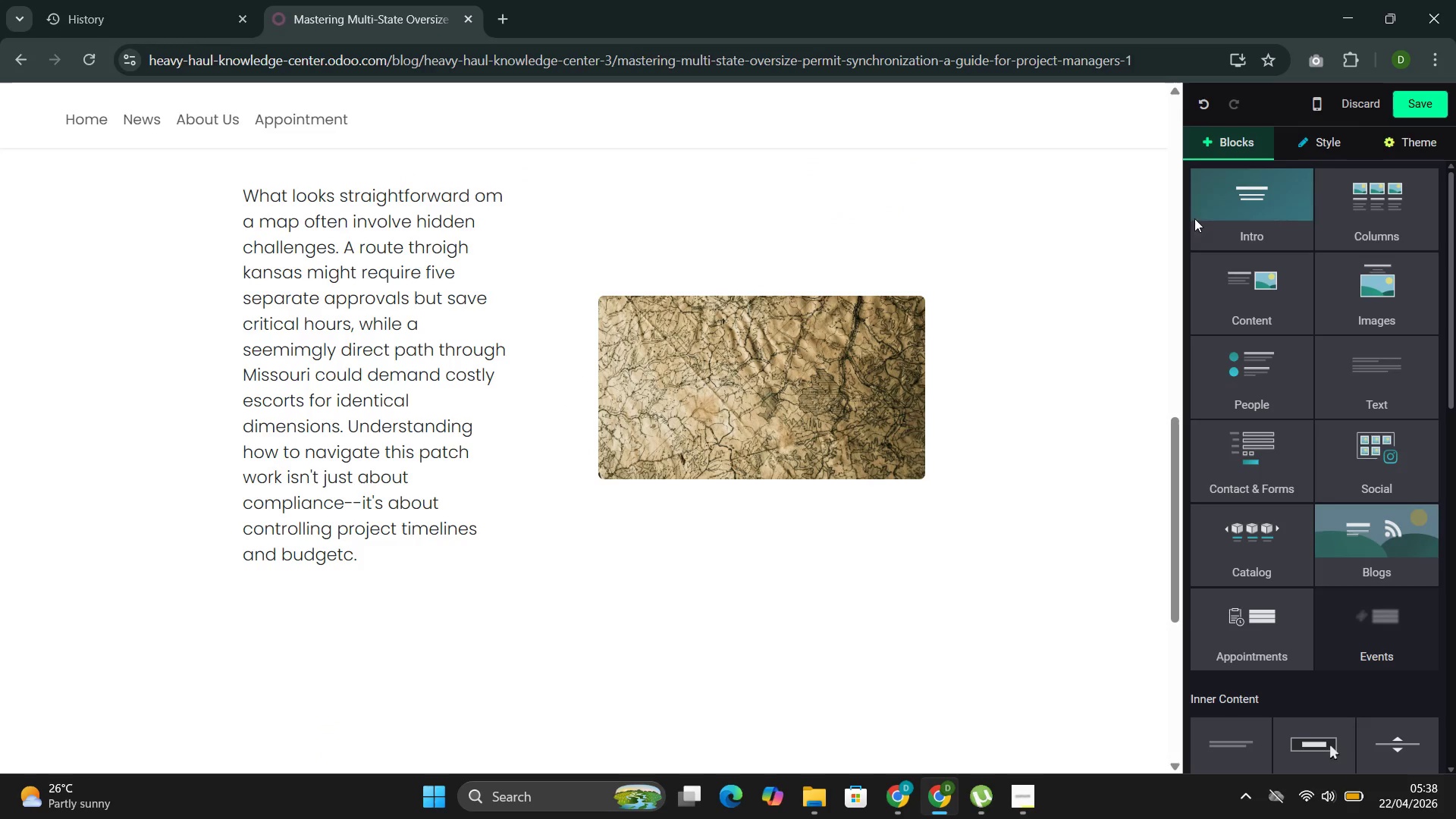 
left_click([1221, 207])
 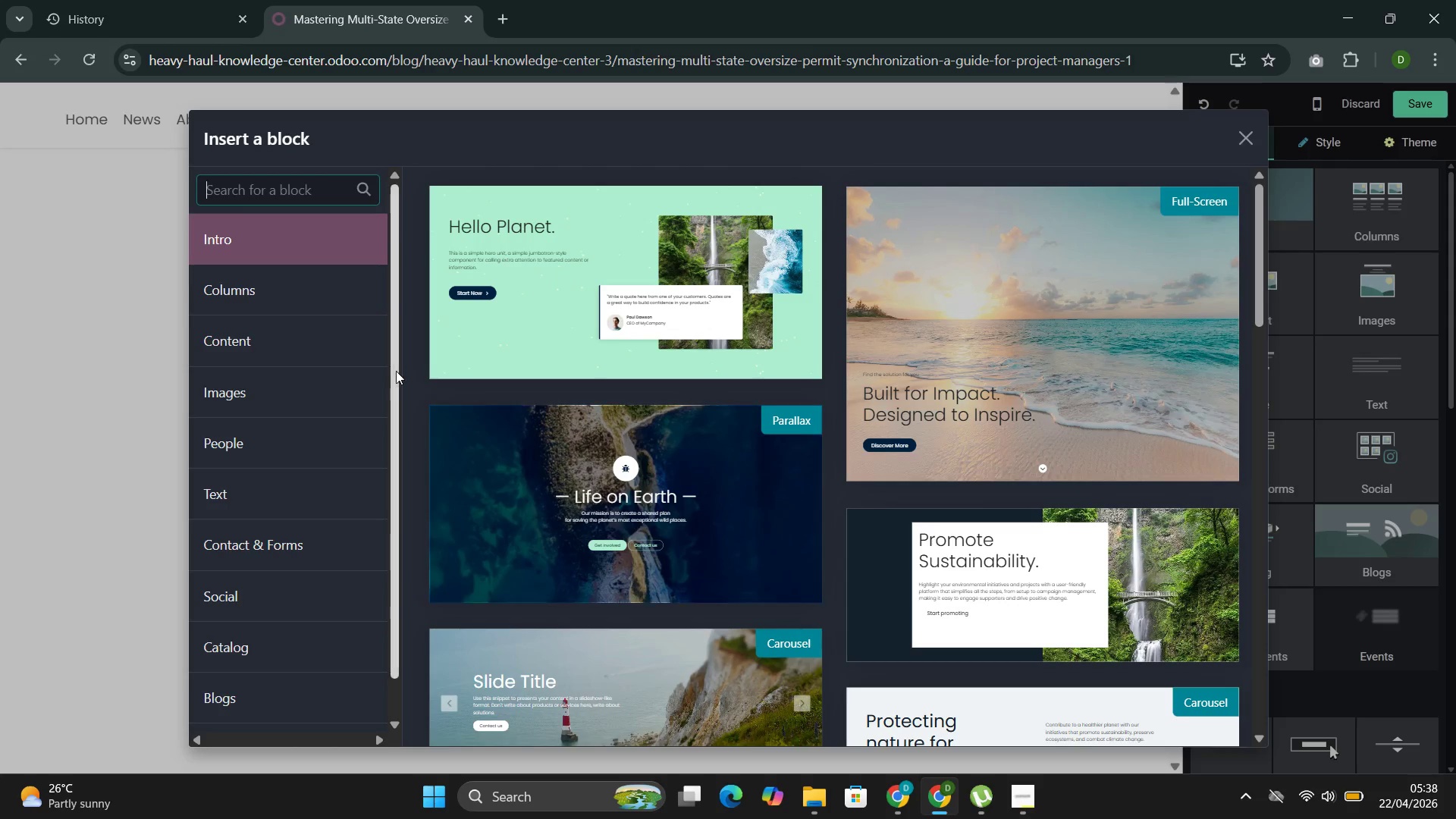 
left_click([321, 339])
 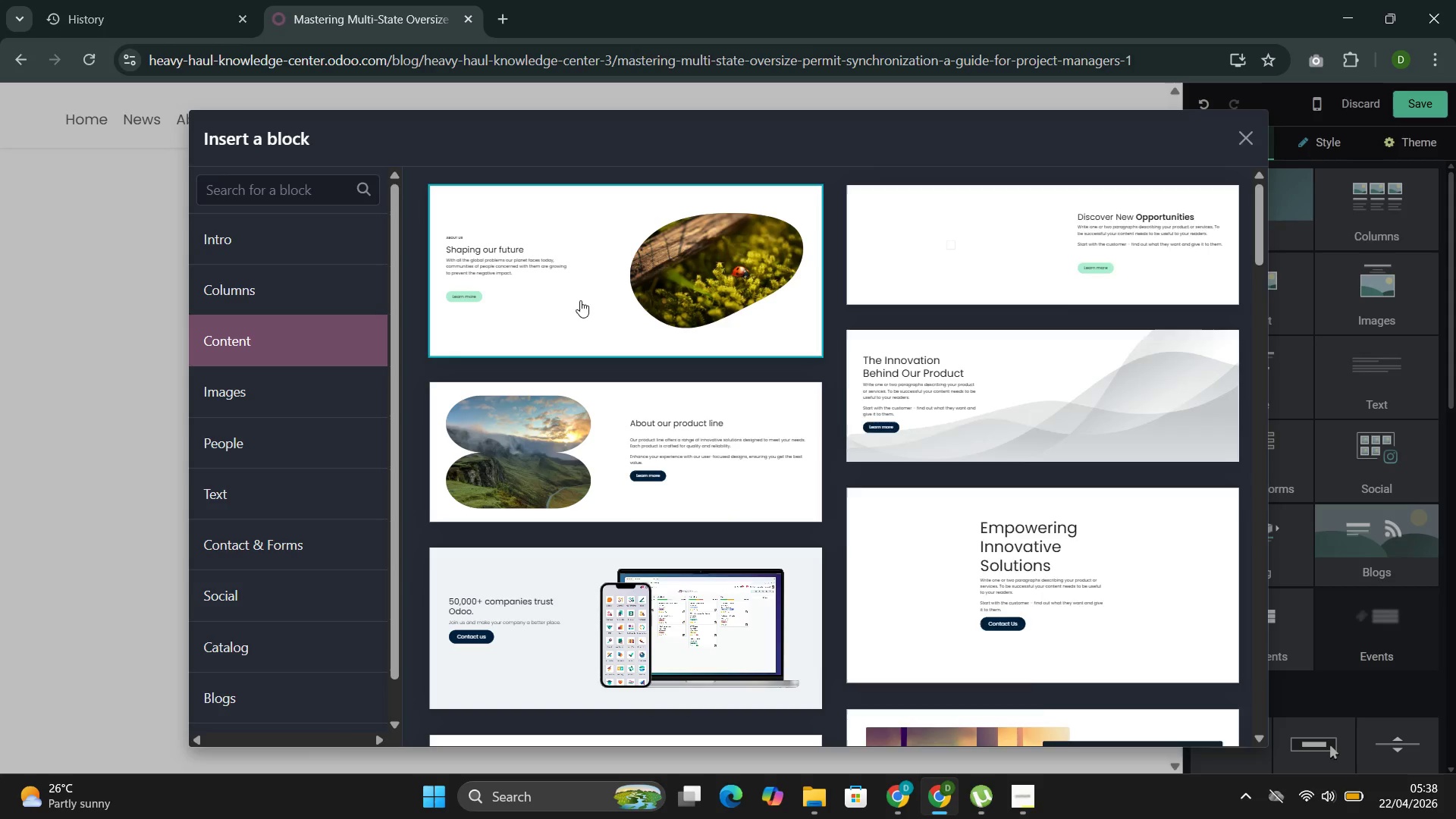 
left_click([593, 440])
 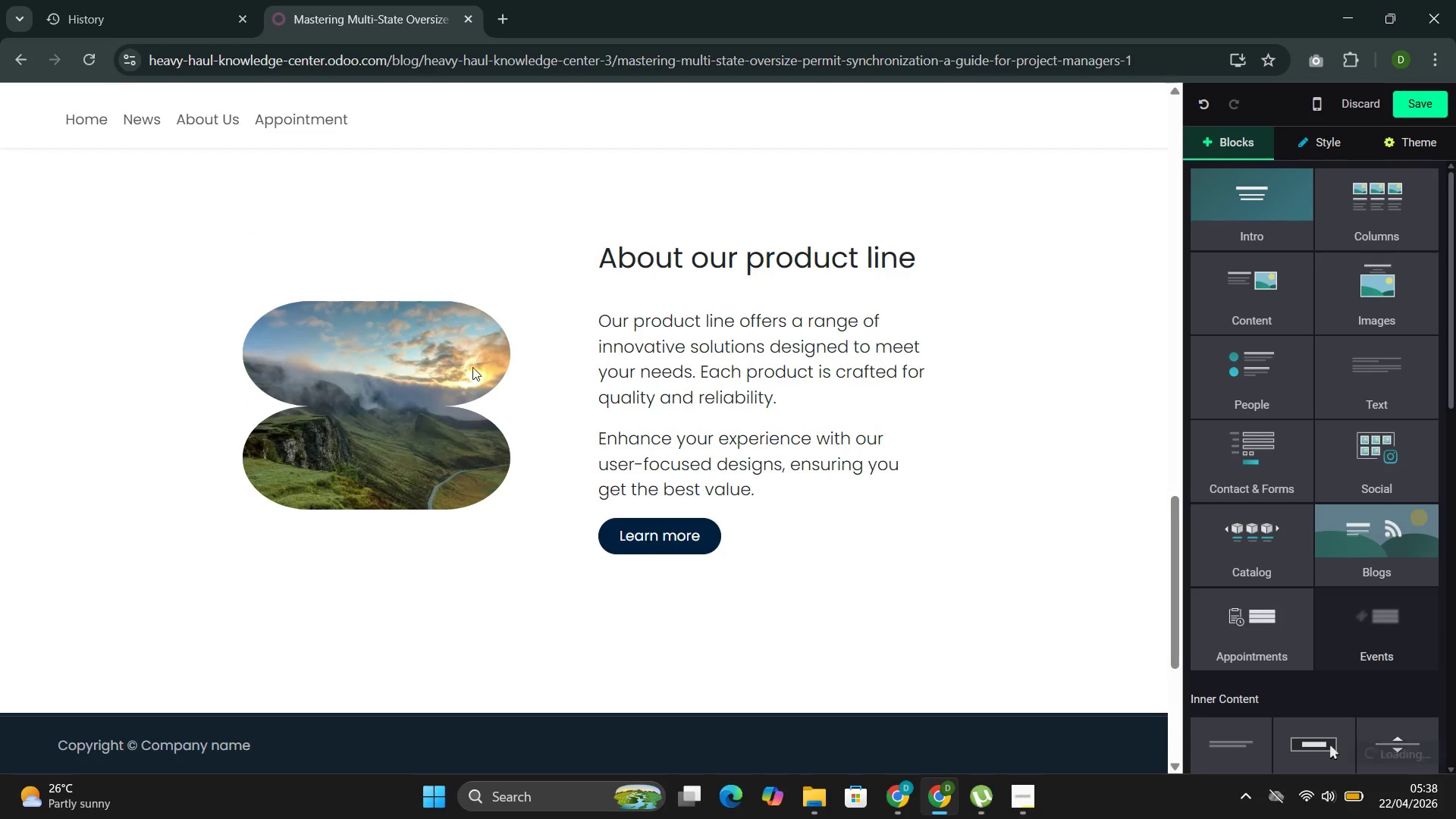 
left_click([444, 366])
 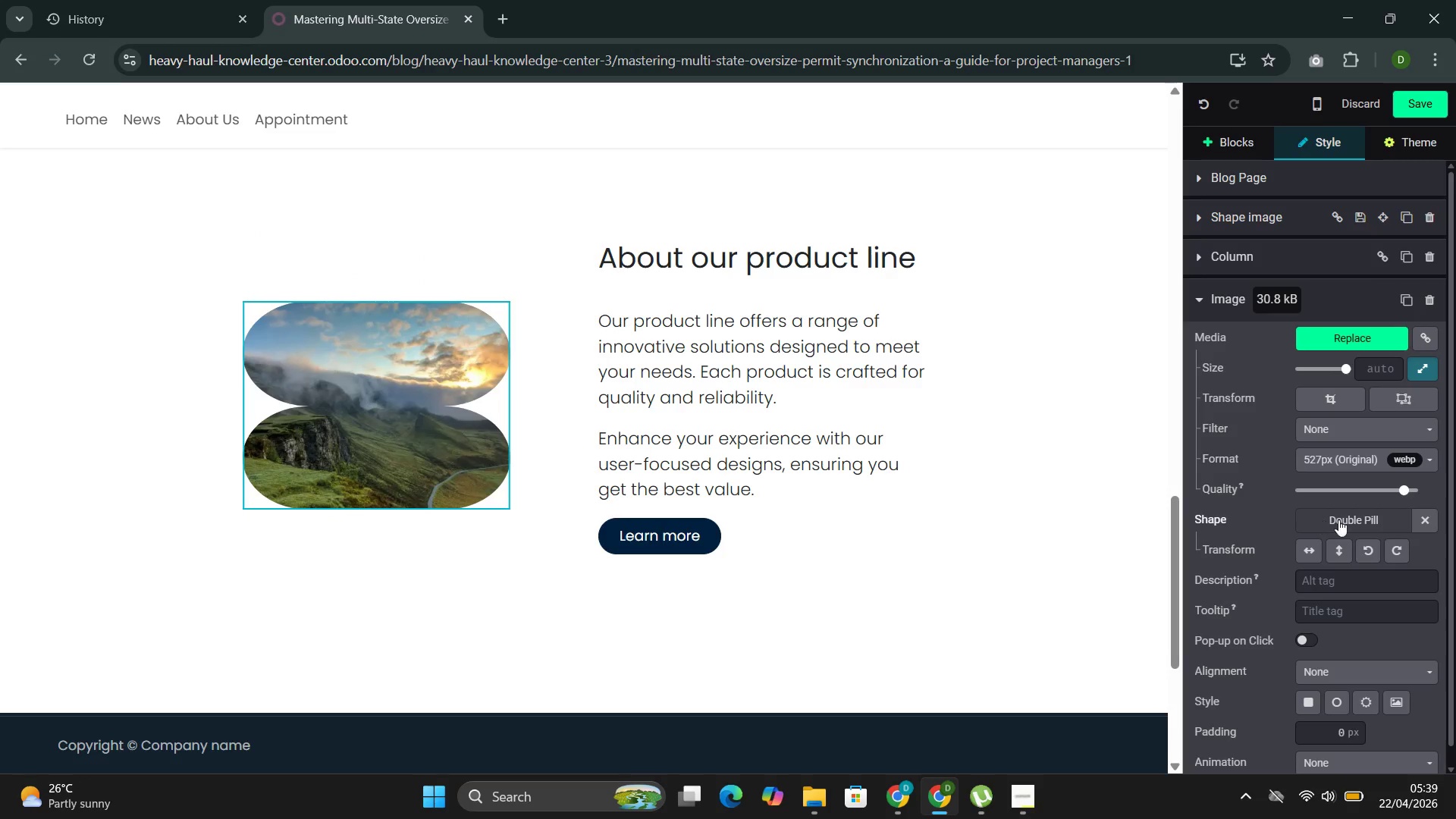 
wait(5.03)
 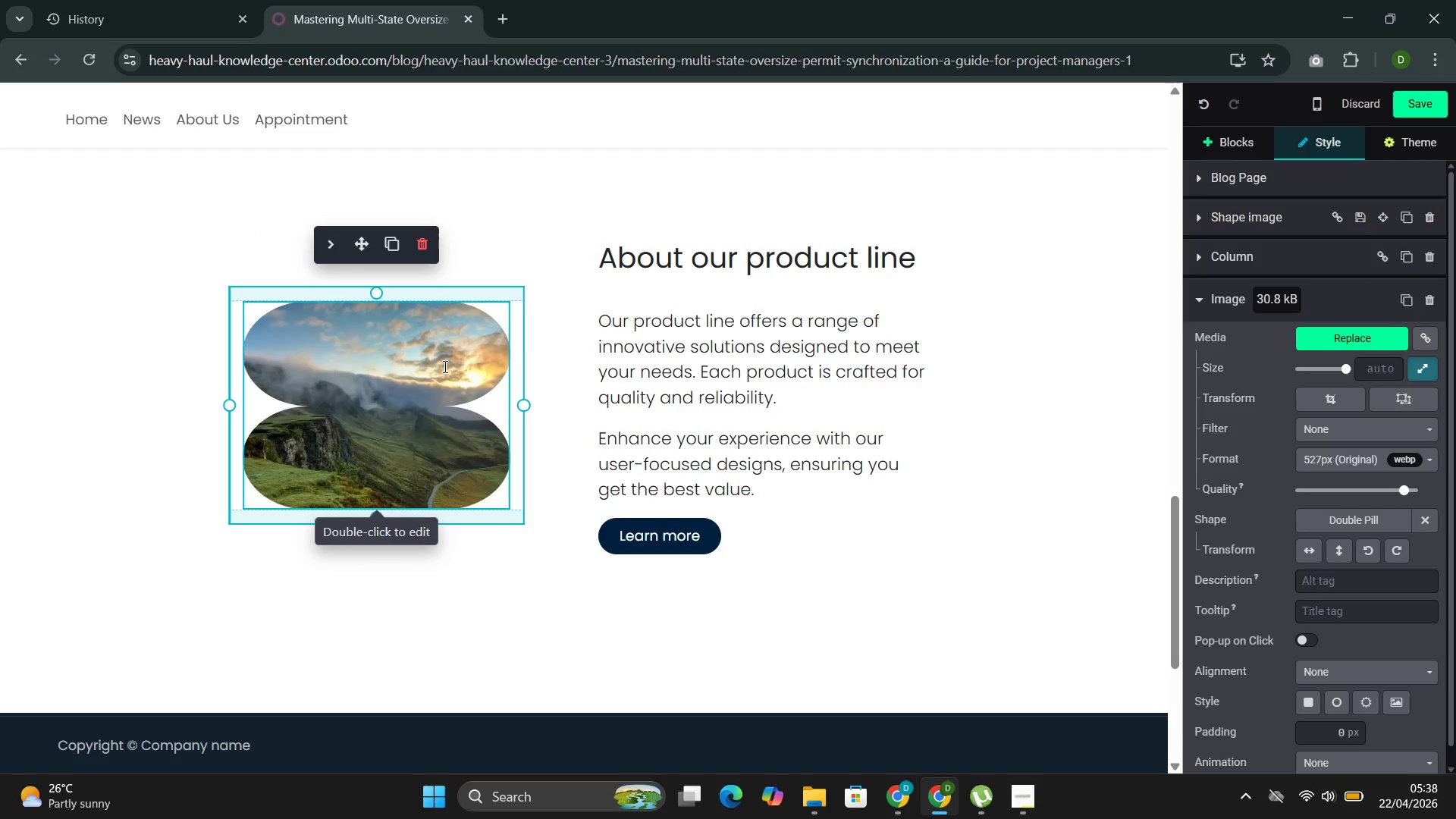 
left_click([1426, 519])
 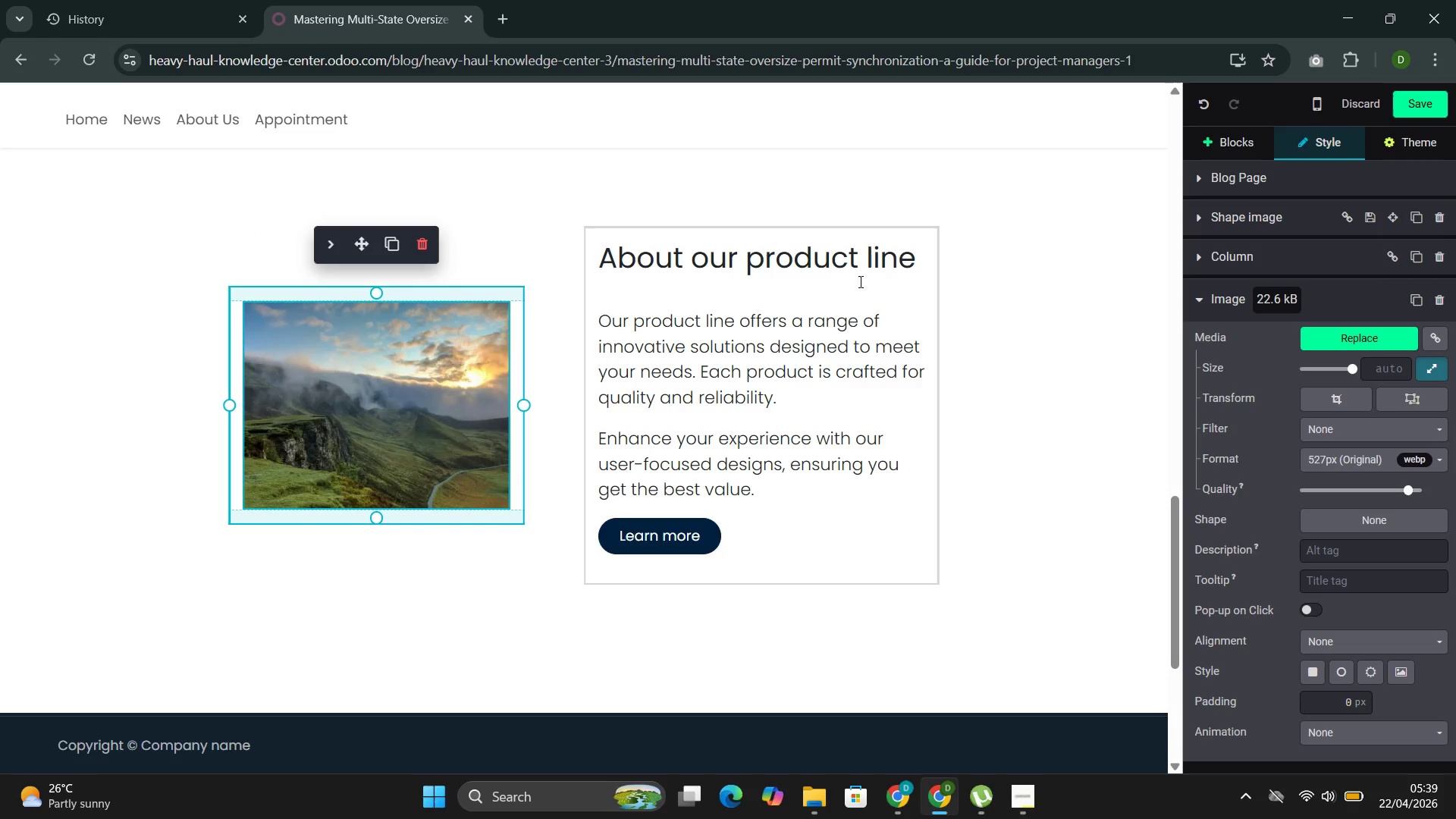 
left_click([899, 277])
 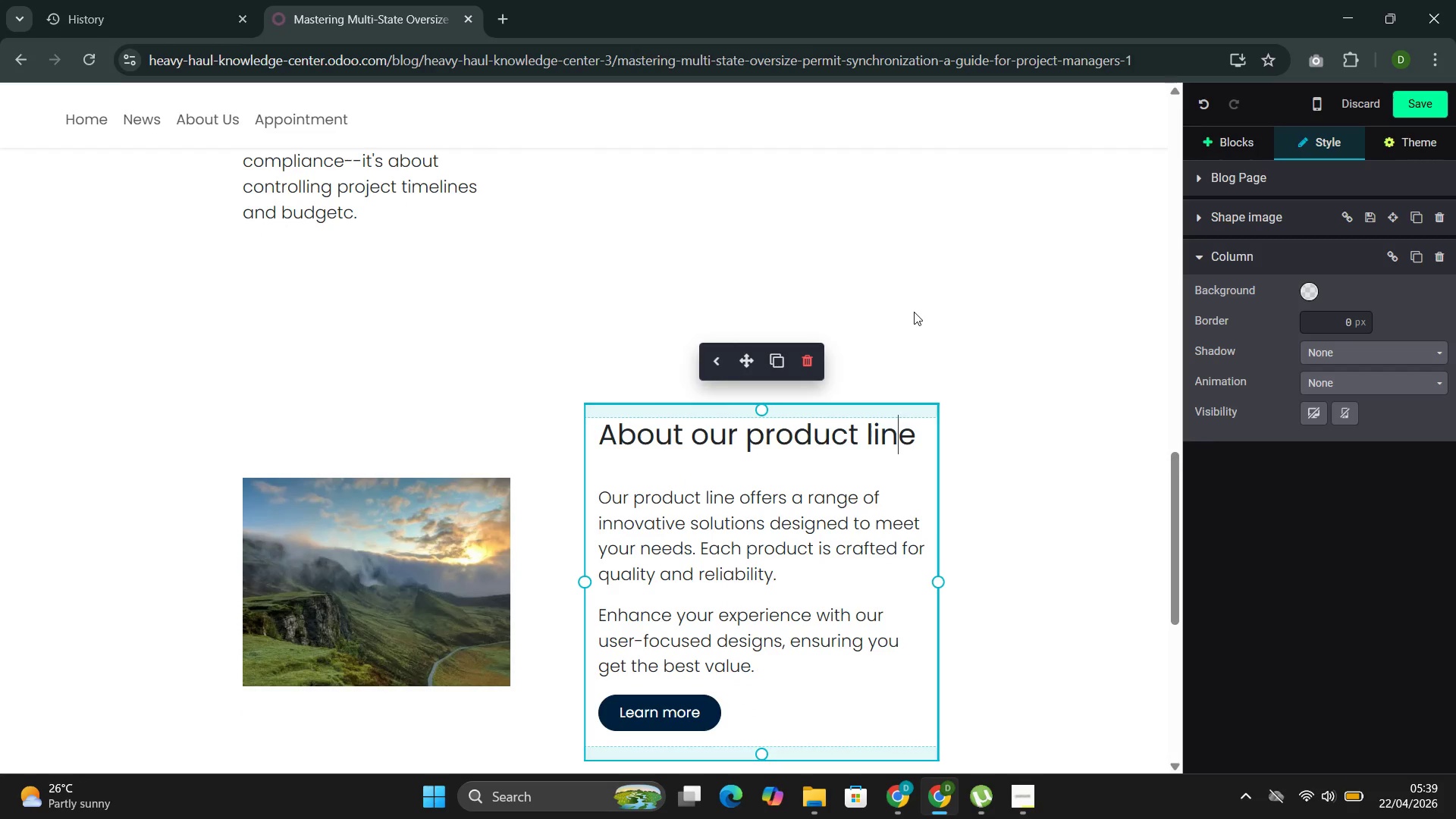 
wait(24.06)
 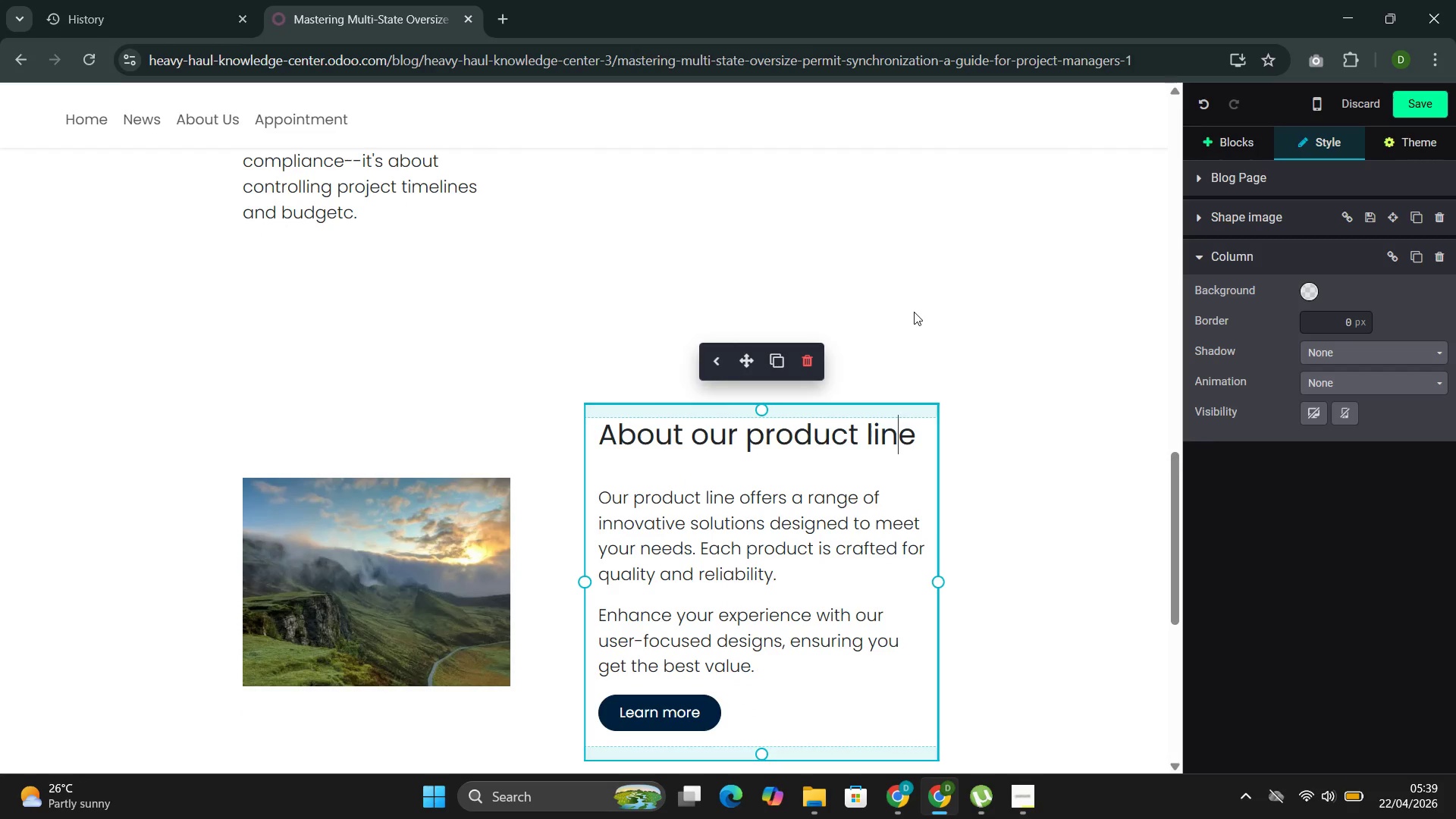 
left_click_drag(start_coordinate=[914, 436], to_coordinate=[601, 431])
 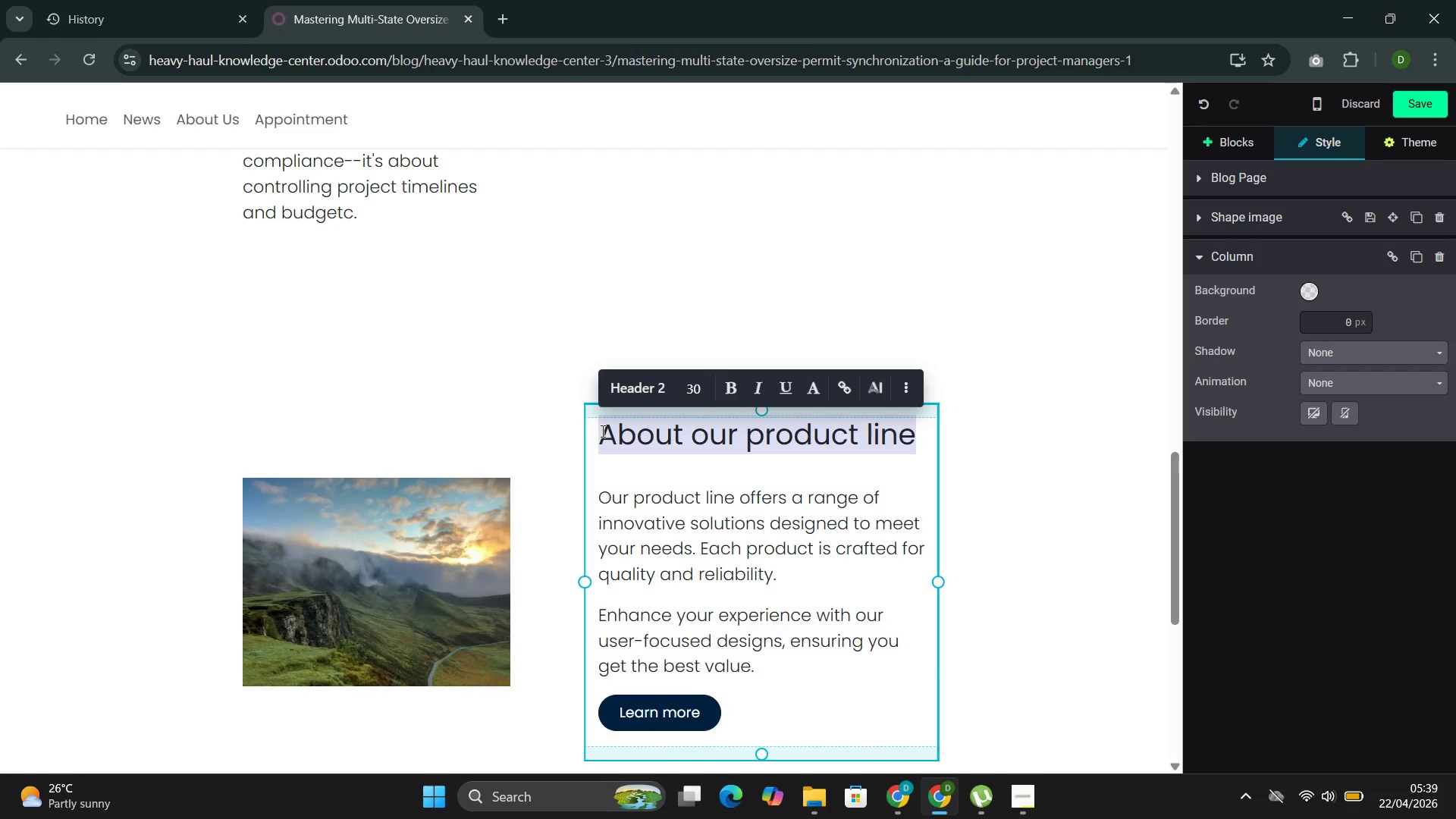 
key(Backspace)
 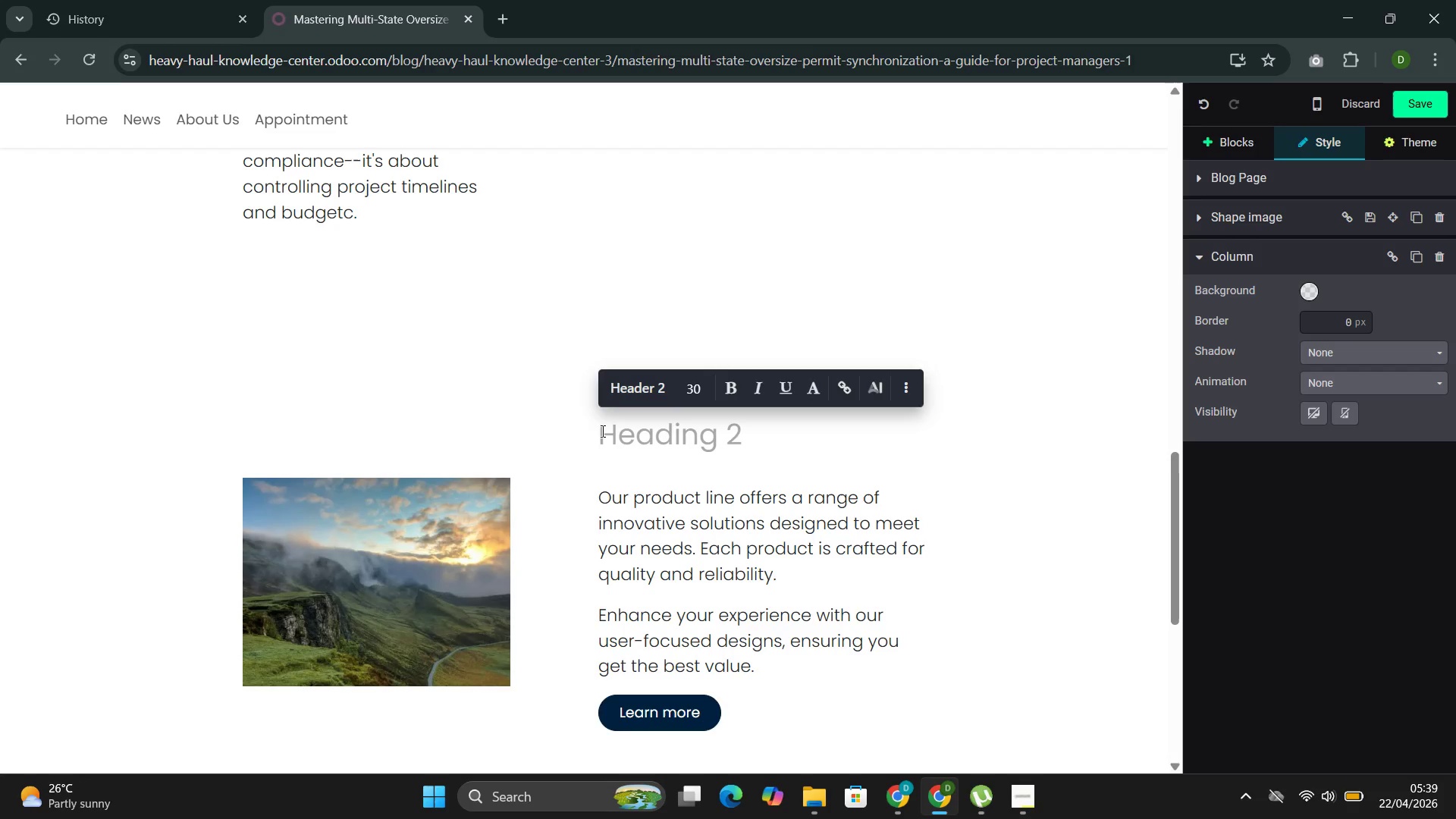 
hold_key(key=ShiftLeft, duration=0.94)
 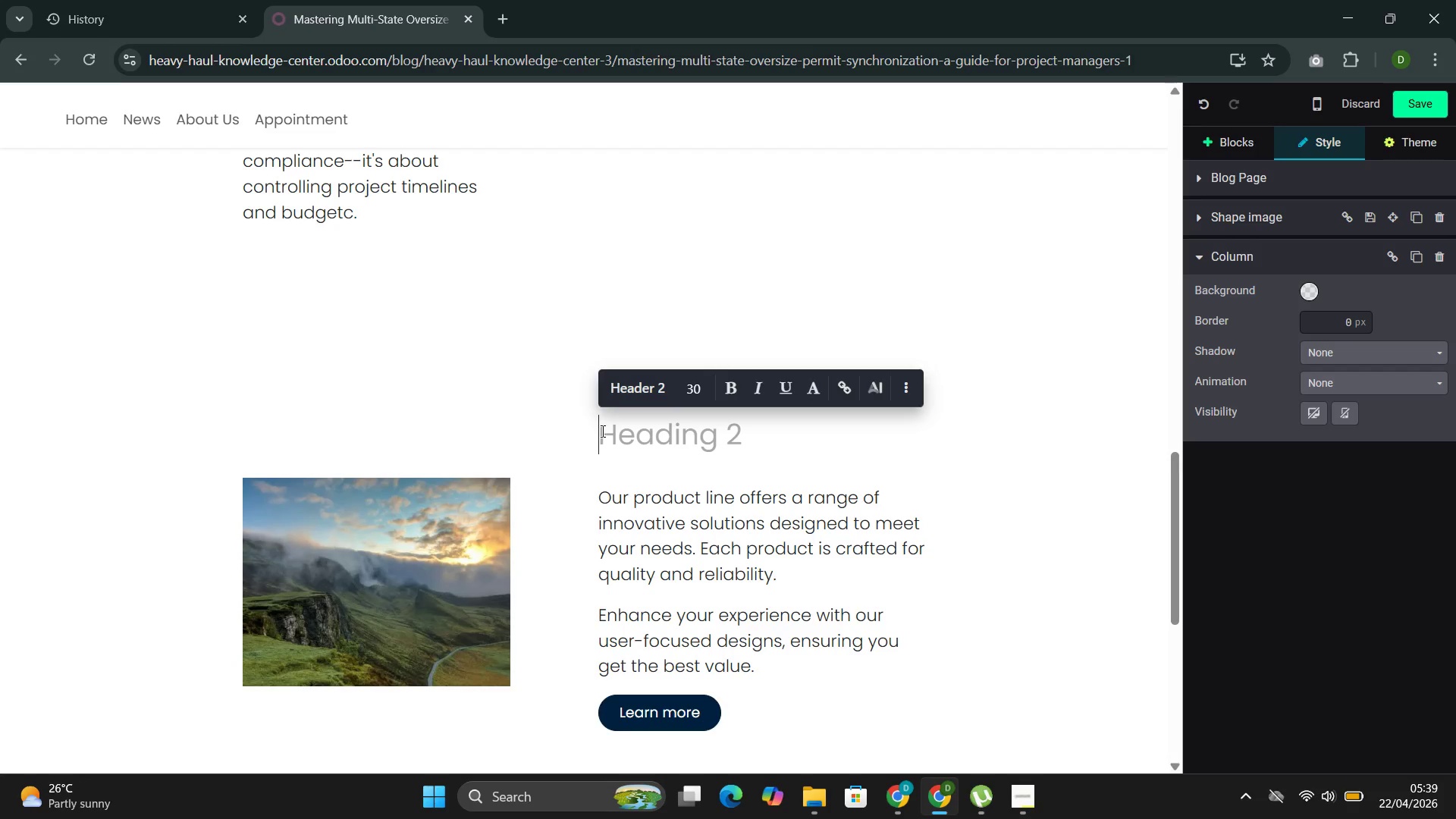 
hold_key(key=ShiftLeft, duration=0.62)
 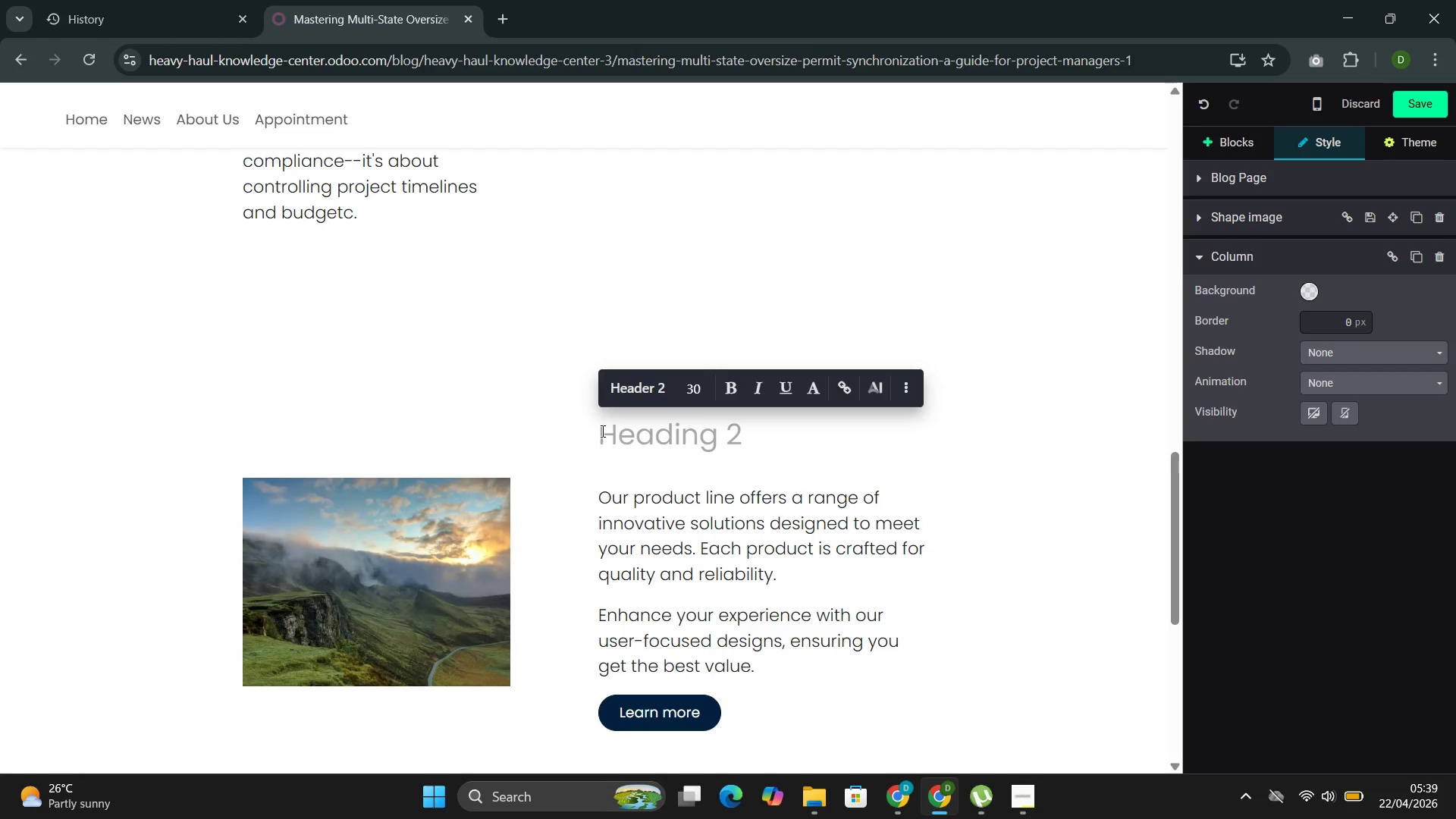 
type(The State-by-State Patchwork)
 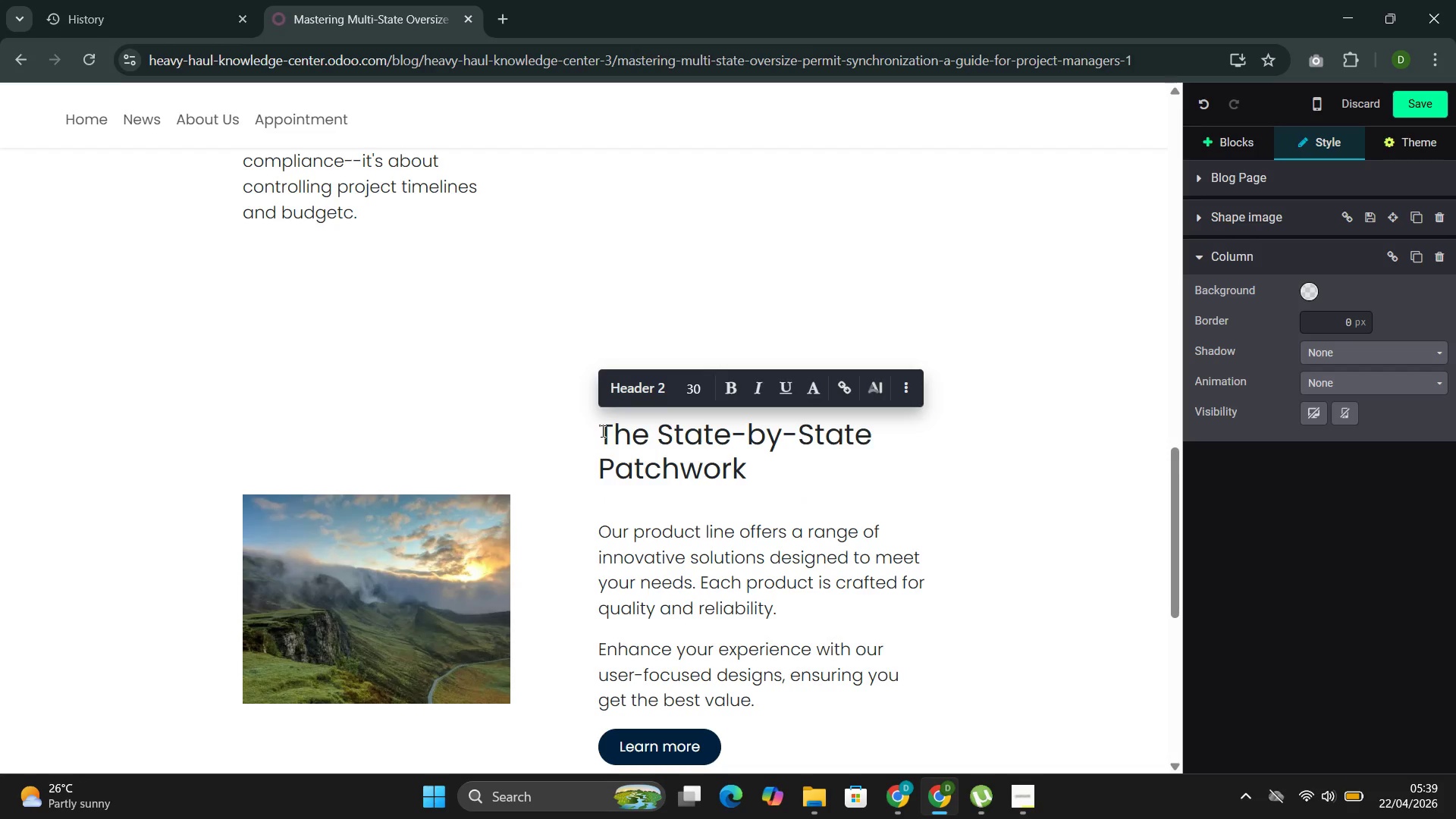 
wait(12.42)
 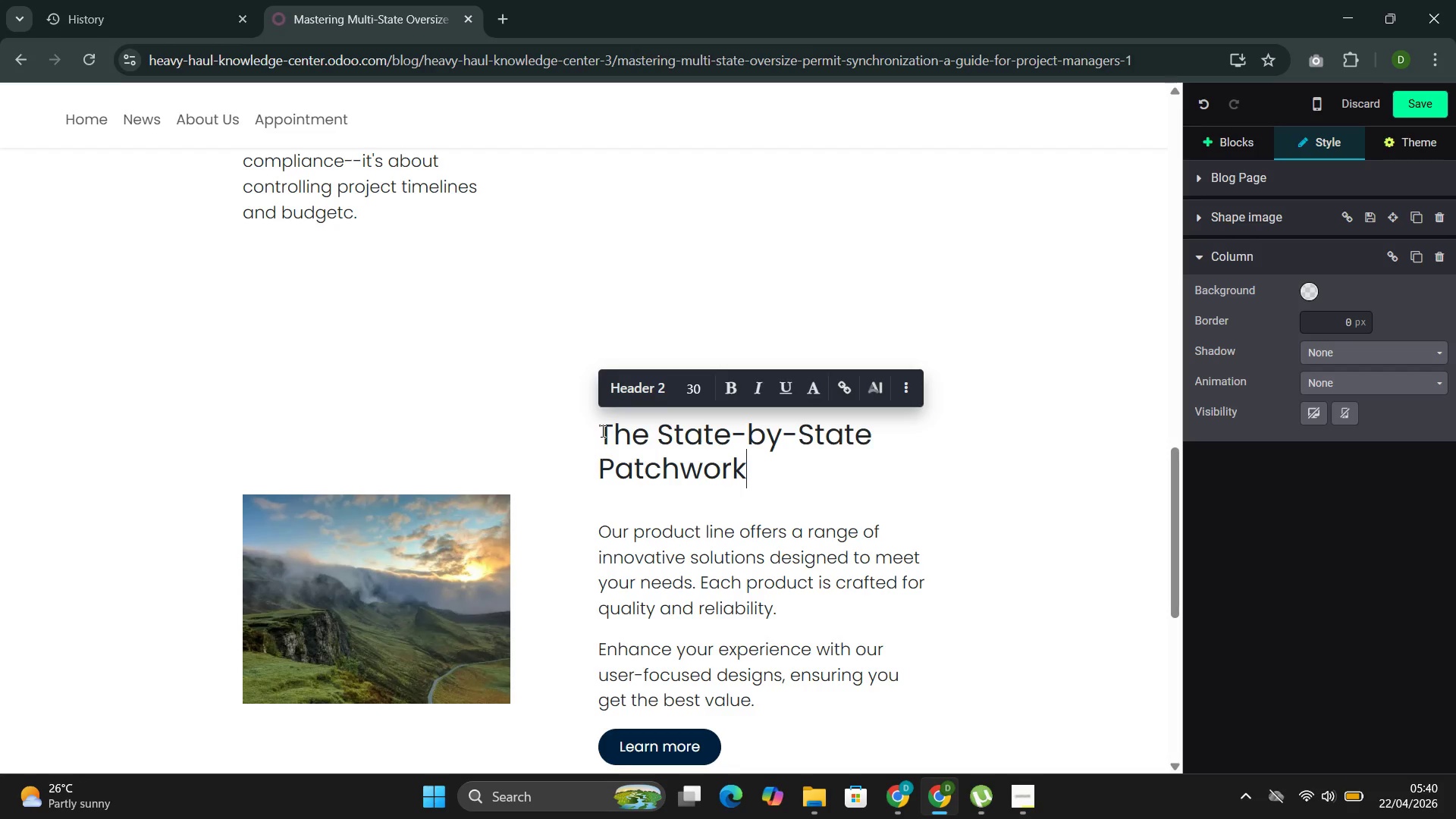 
left_click_drag(start_coordinate=[764, 706], to_coordinate=[624, 539])
 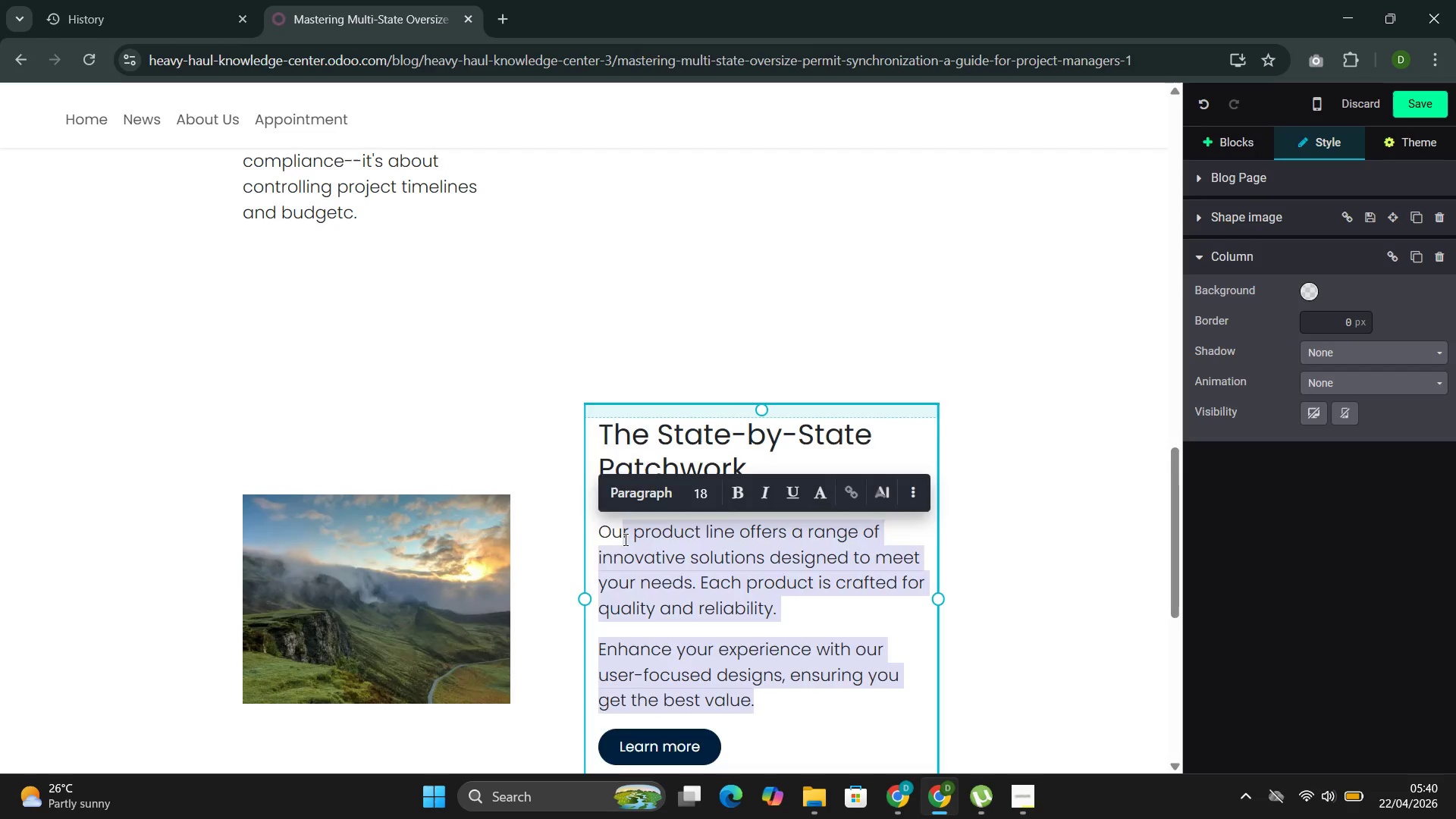 
key(Backspace)
 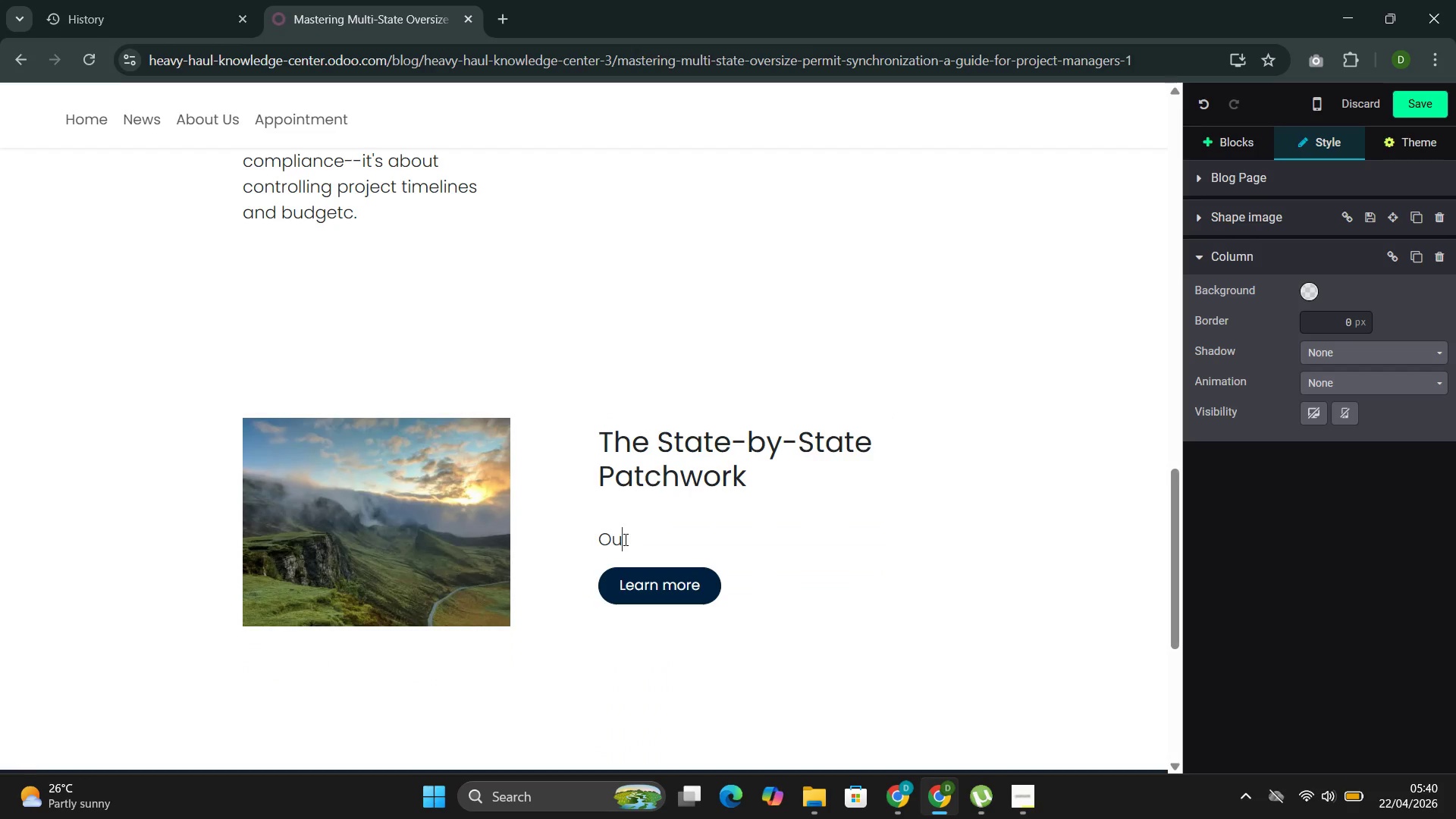 
key(Backspace)
 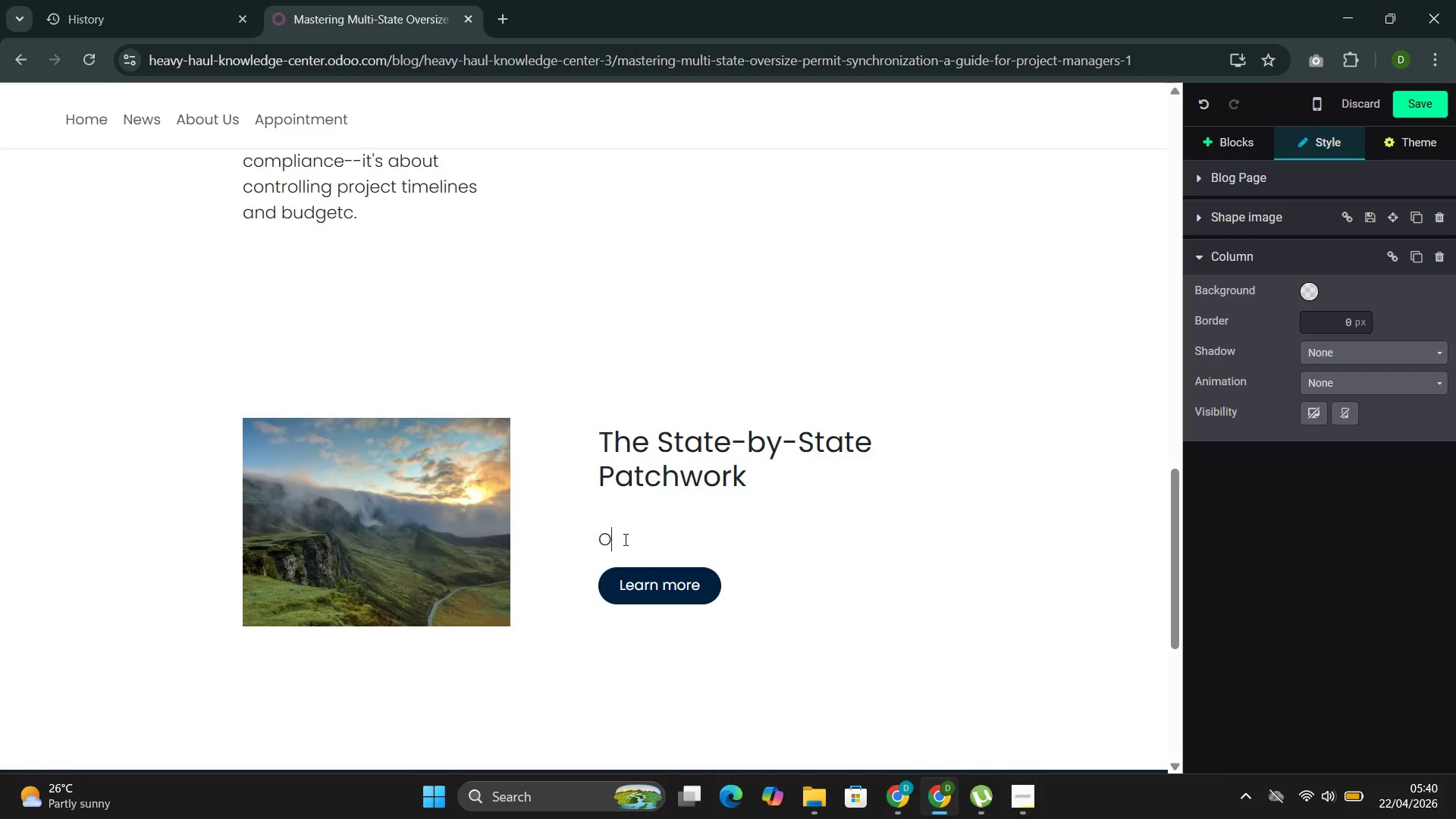 
key(Backspace)
 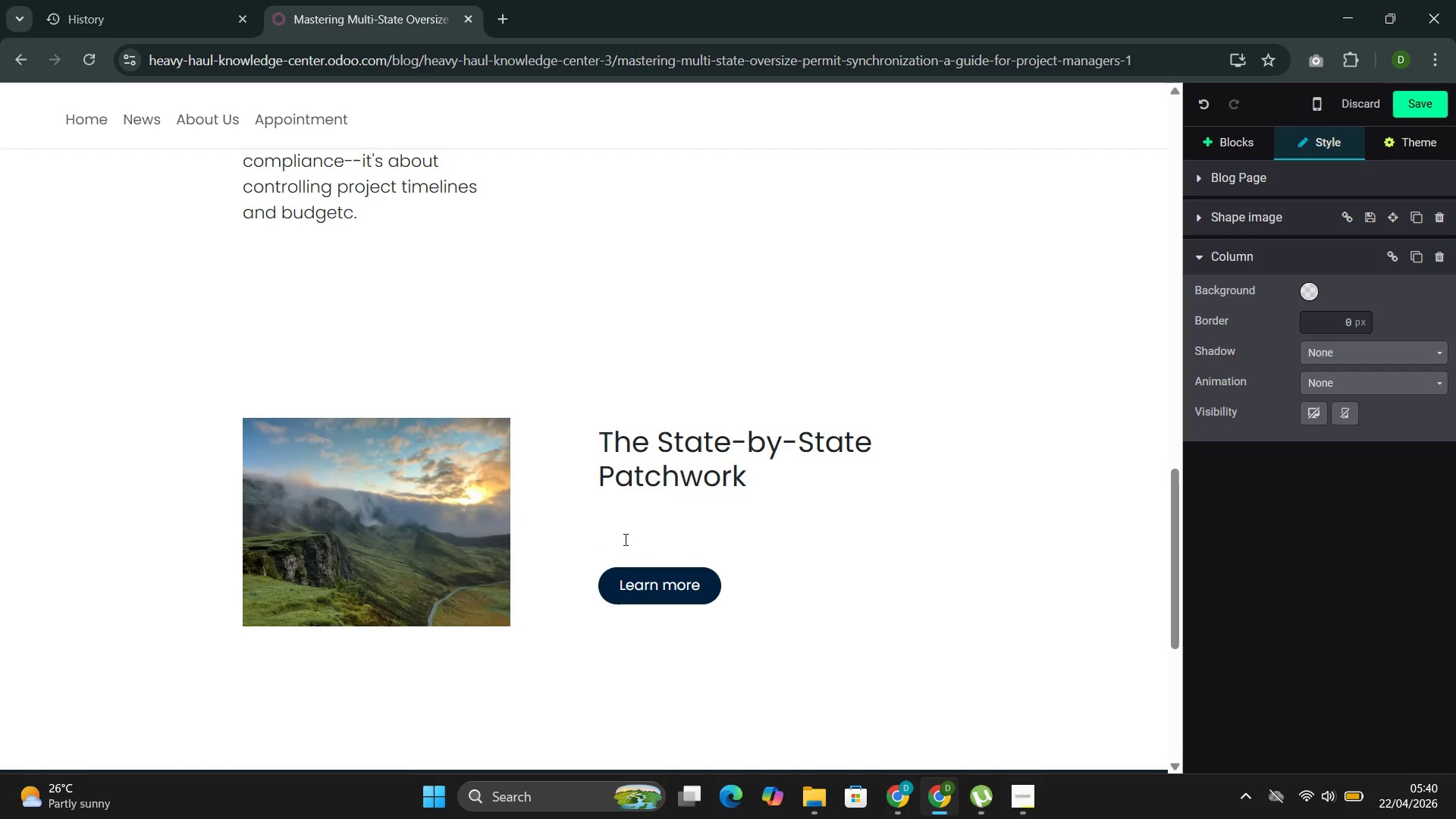 
type(Every jurisdiction )
 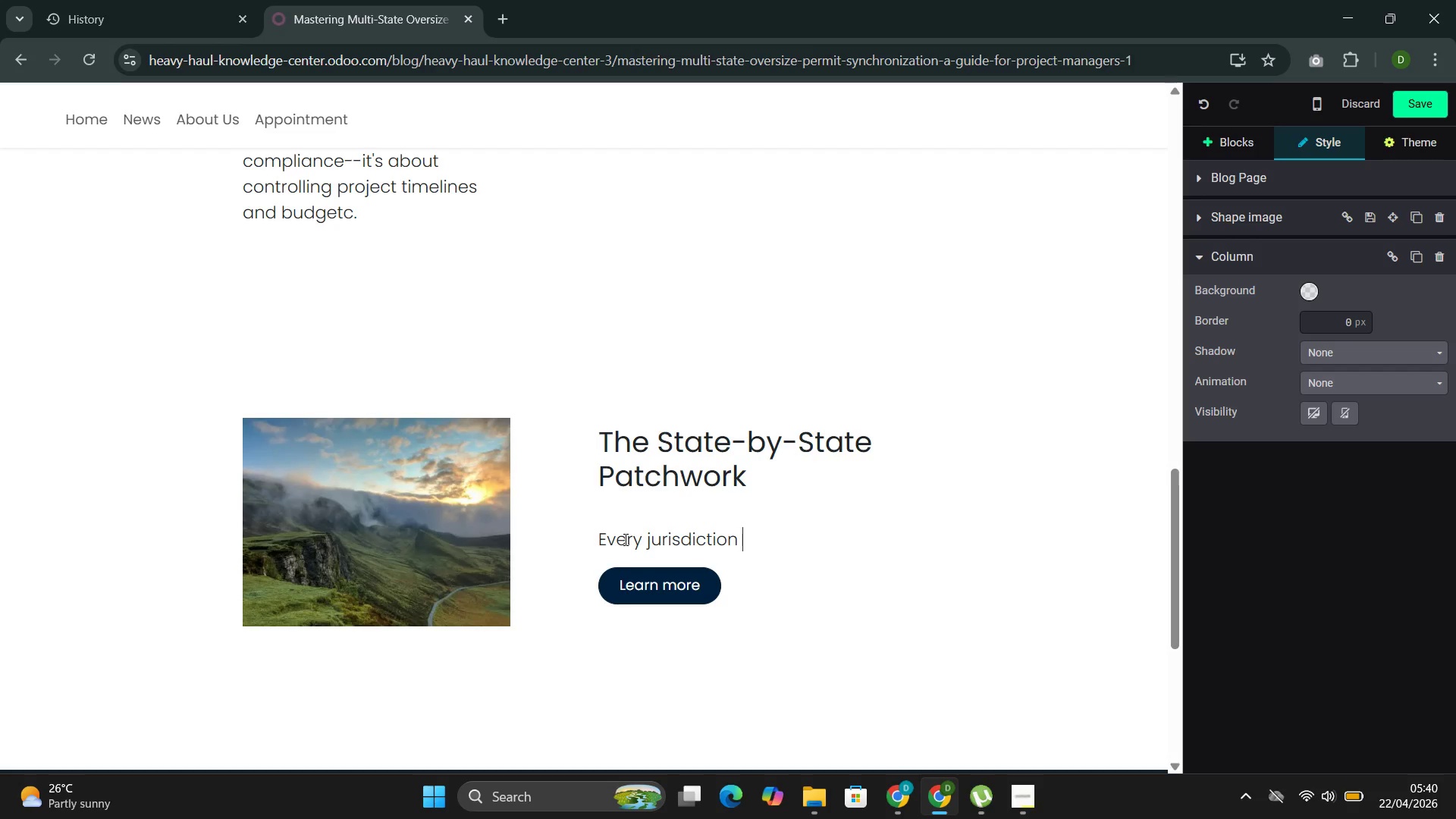 
type(sets unique dimens)
 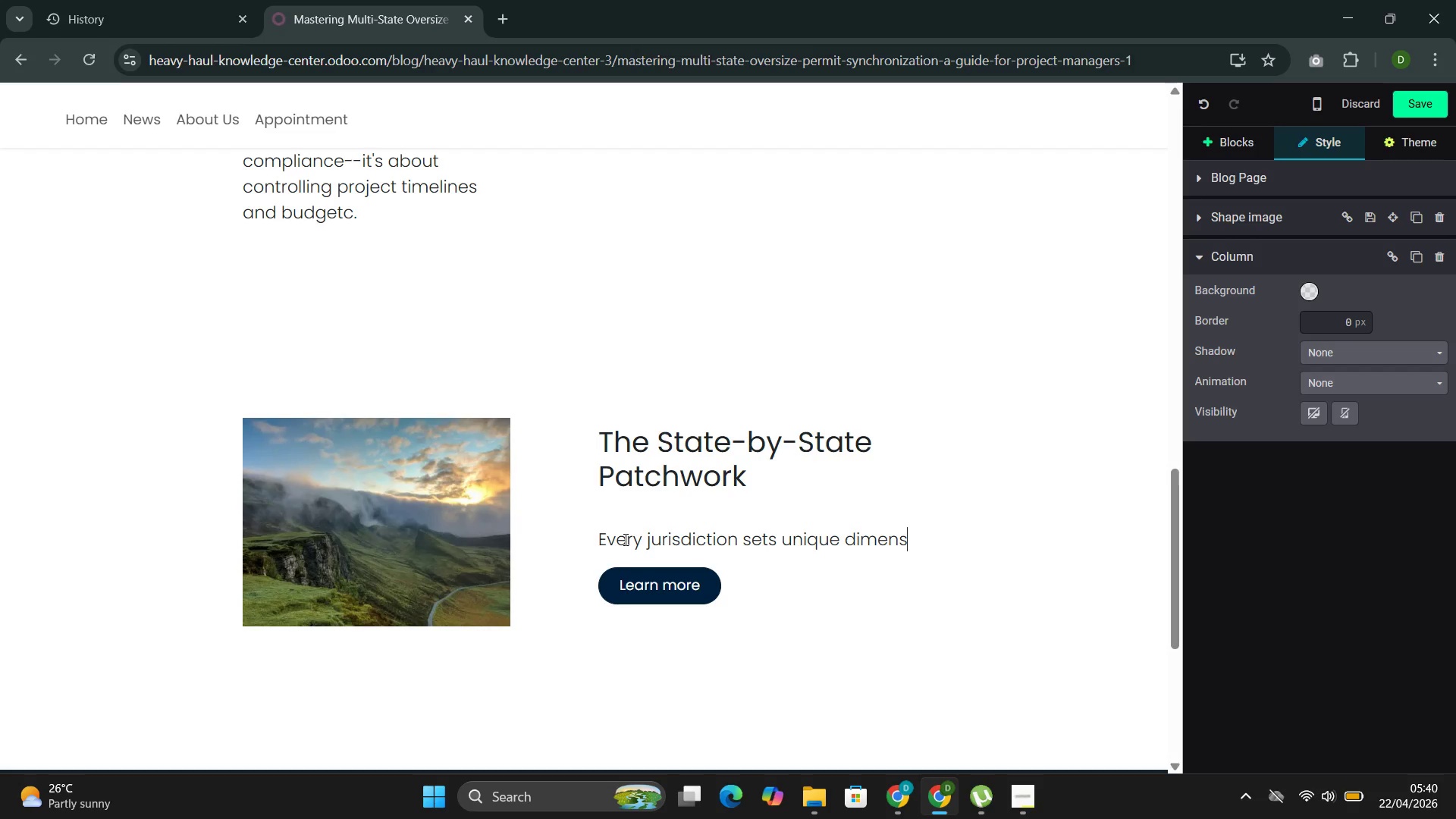 
type(ion thresholds for oversized cargo. What )
key(Backspace)
type('t)
key(Backspace)
type(s )
 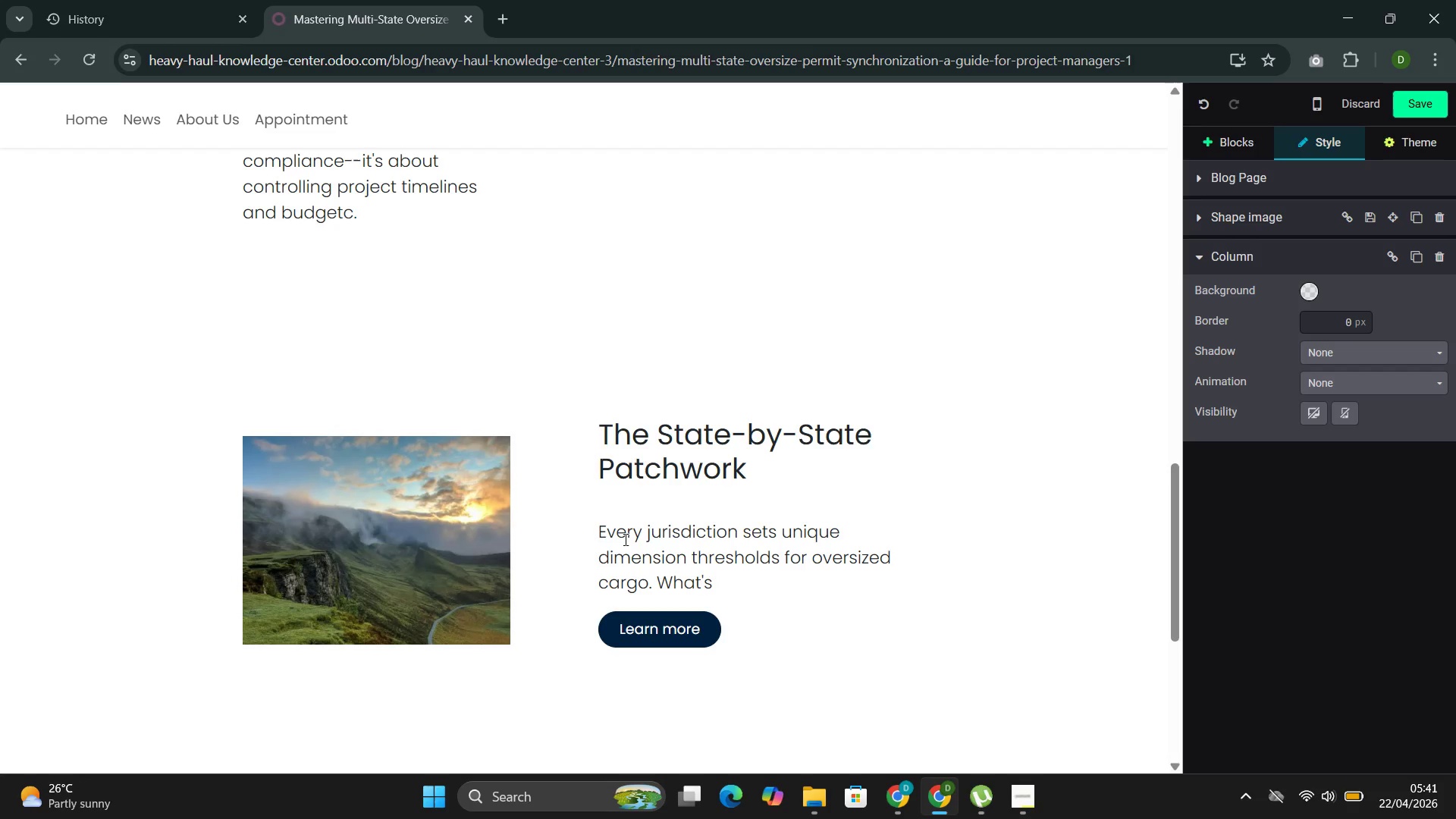 
type(legal )
 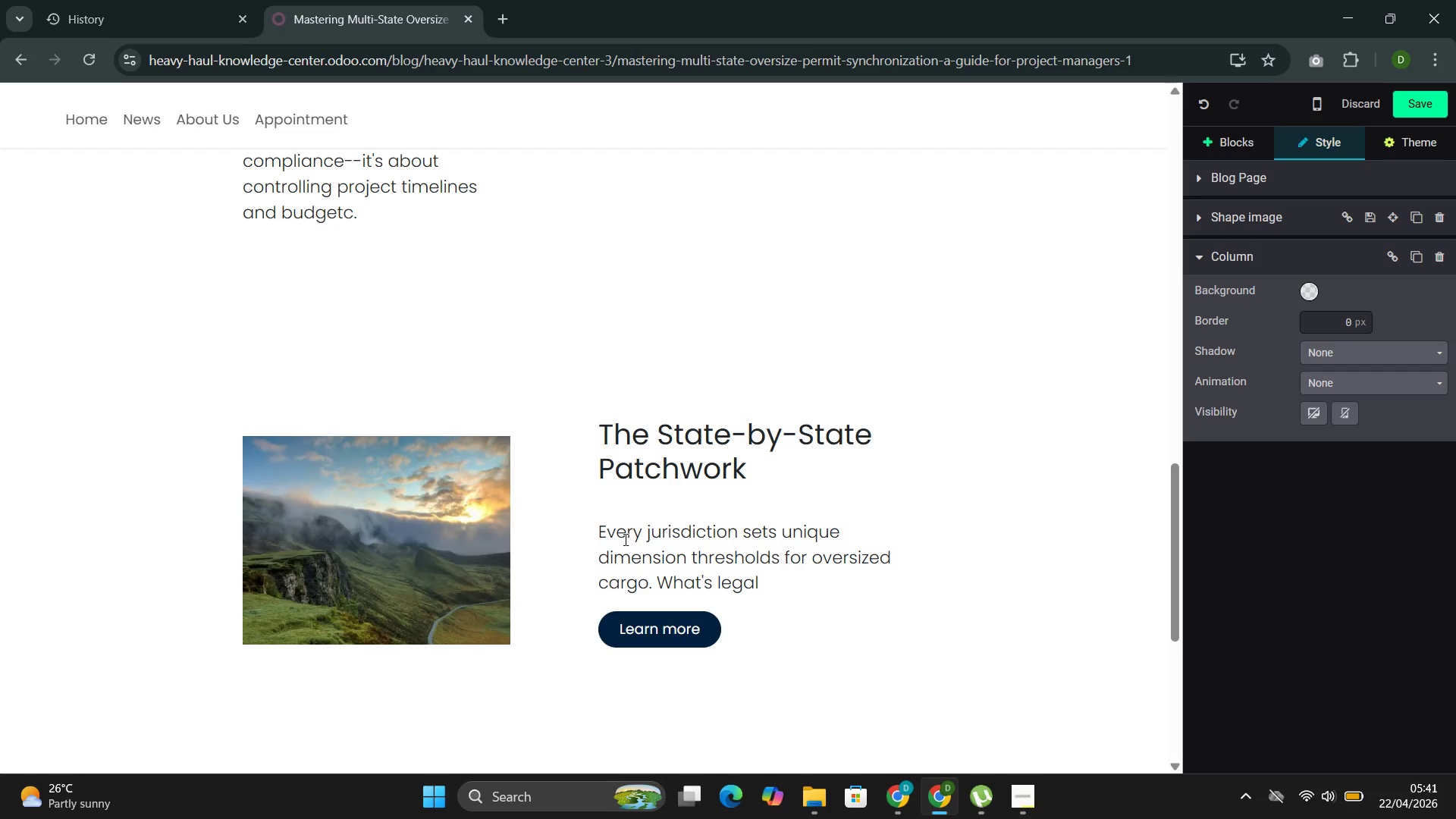 
wait(13.03)
 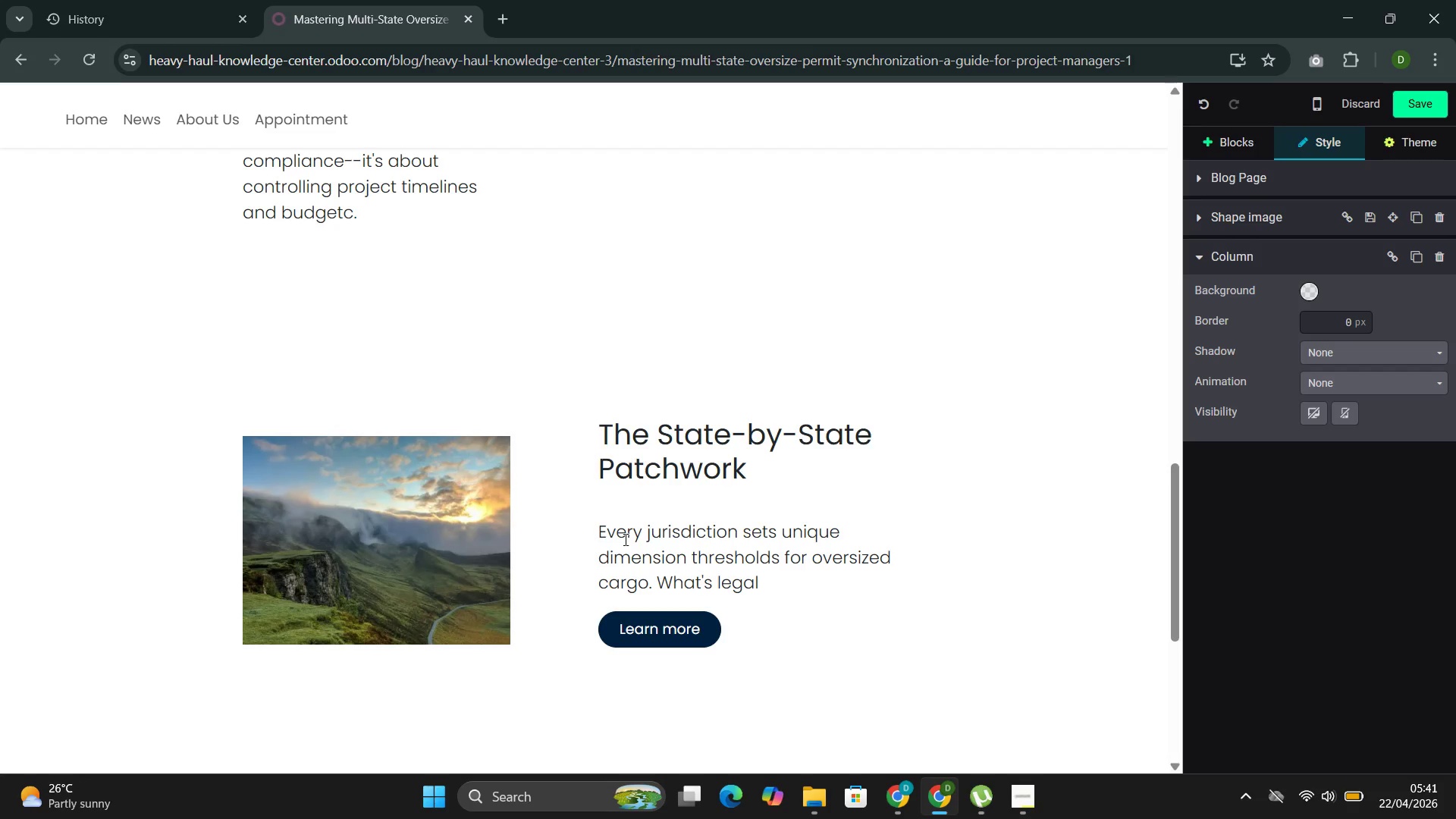 
type(in Taxas )
 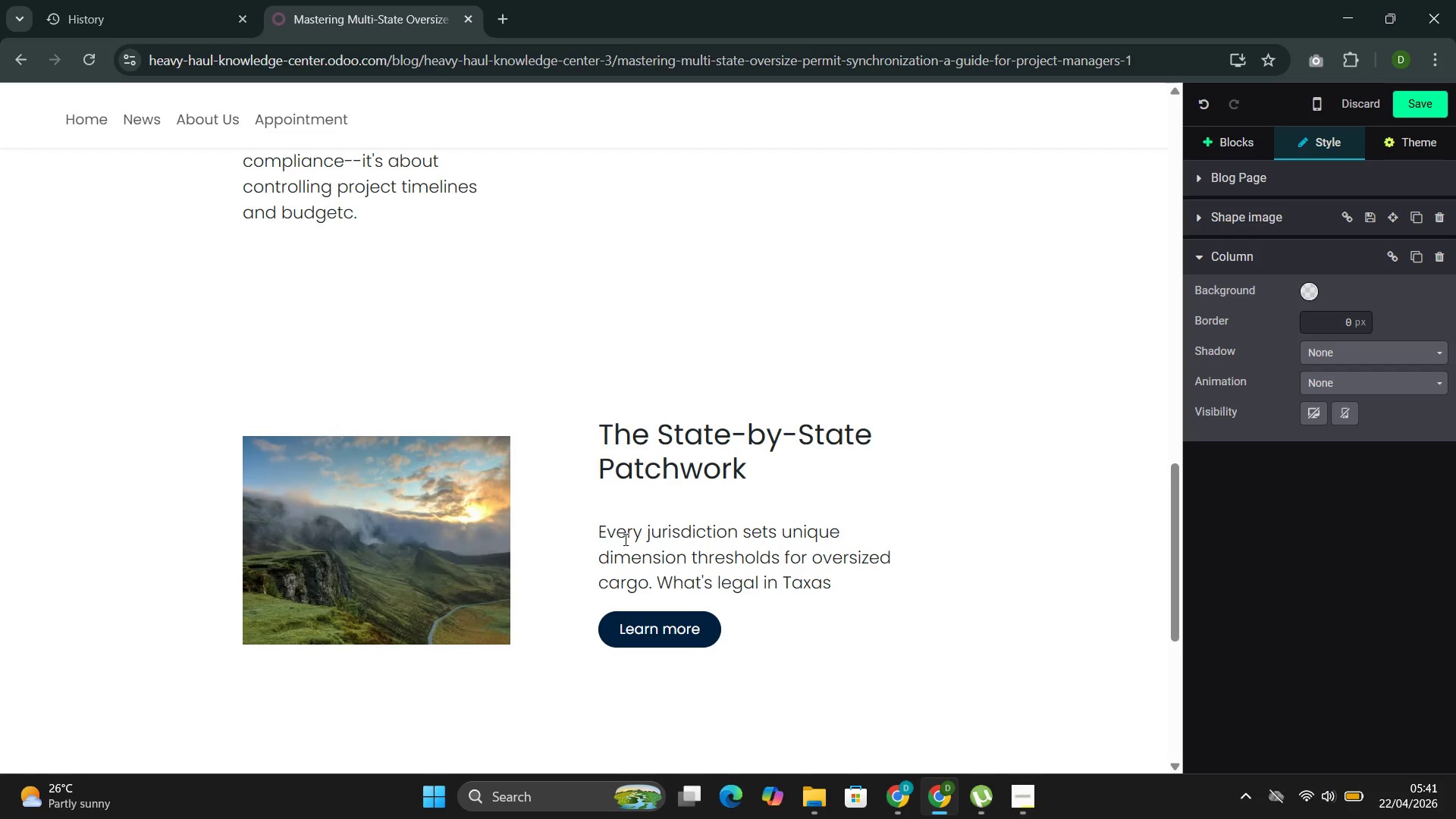 
key(ArrowLeft)
 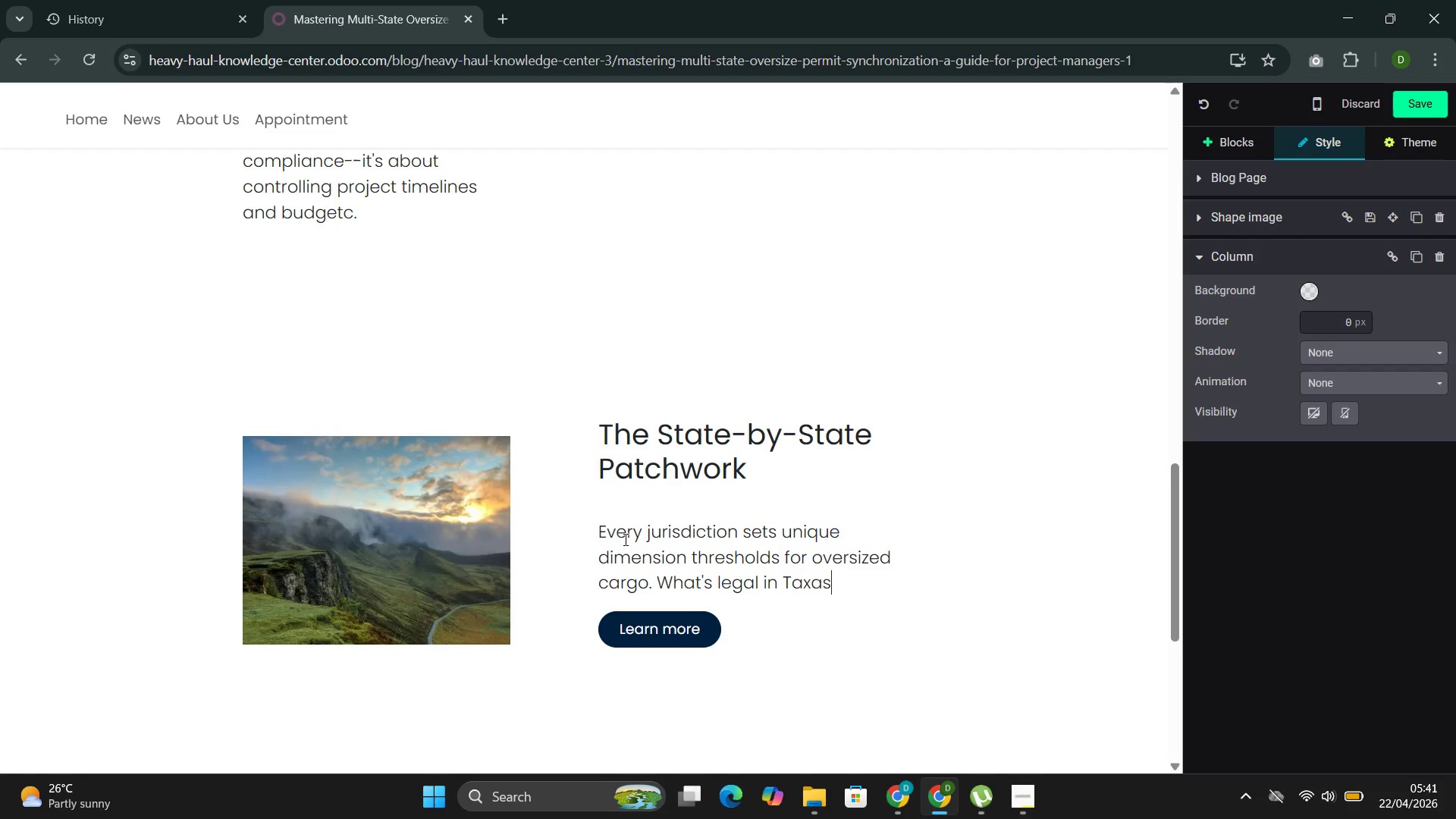 
key(ArrowLeft)
 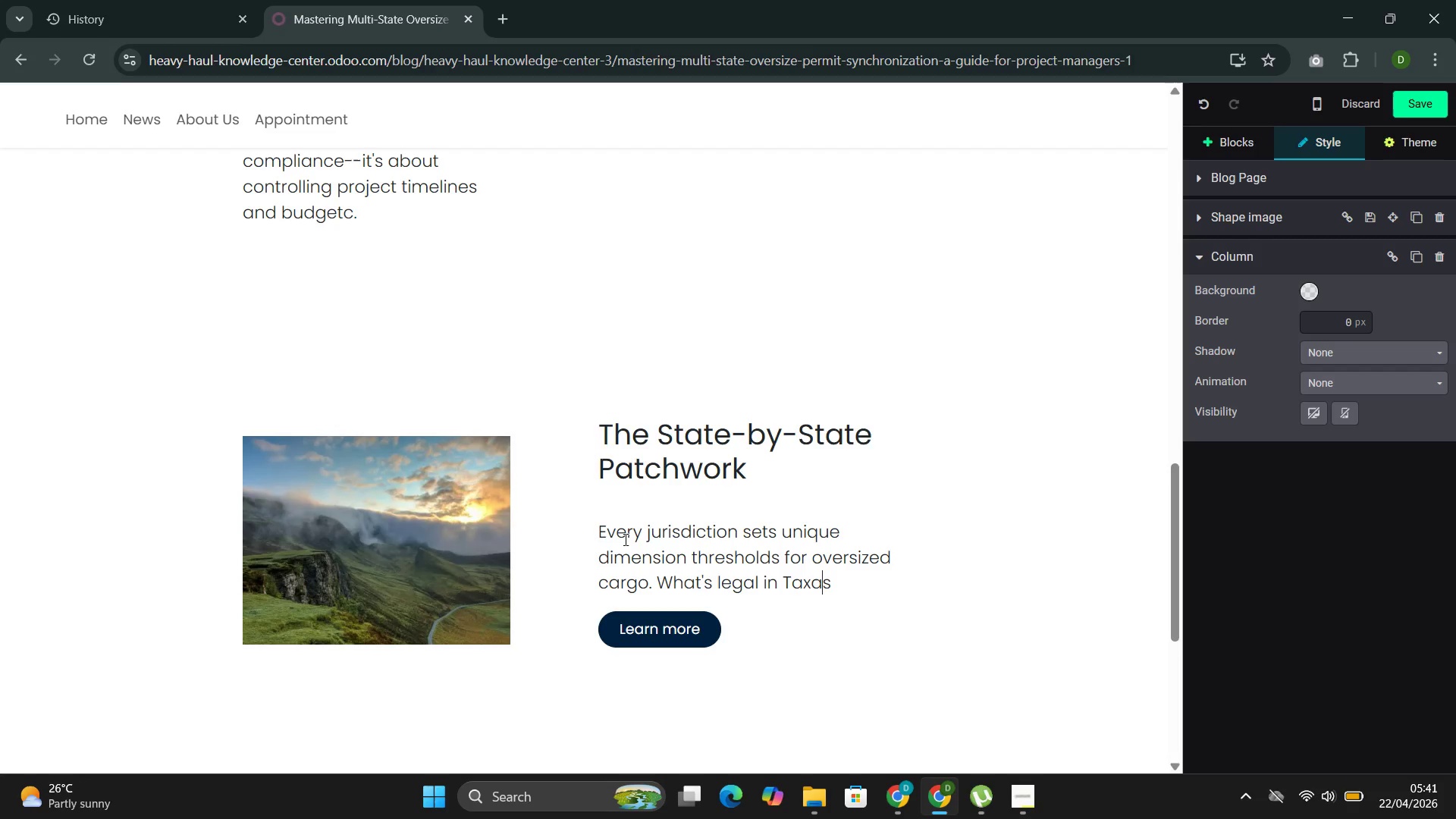 
key(ArrowLeft)
 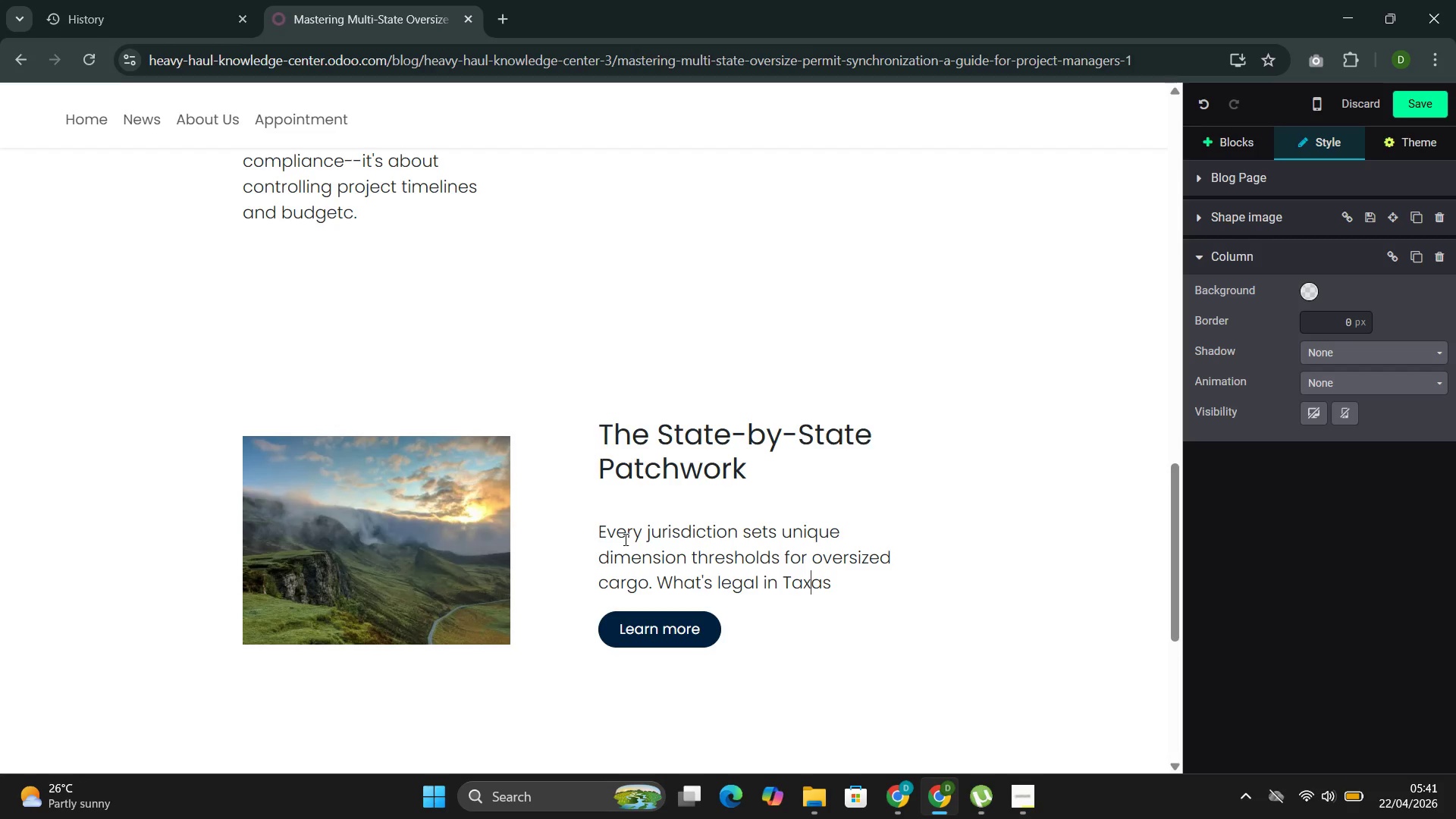 
key(ArrowLeft)
 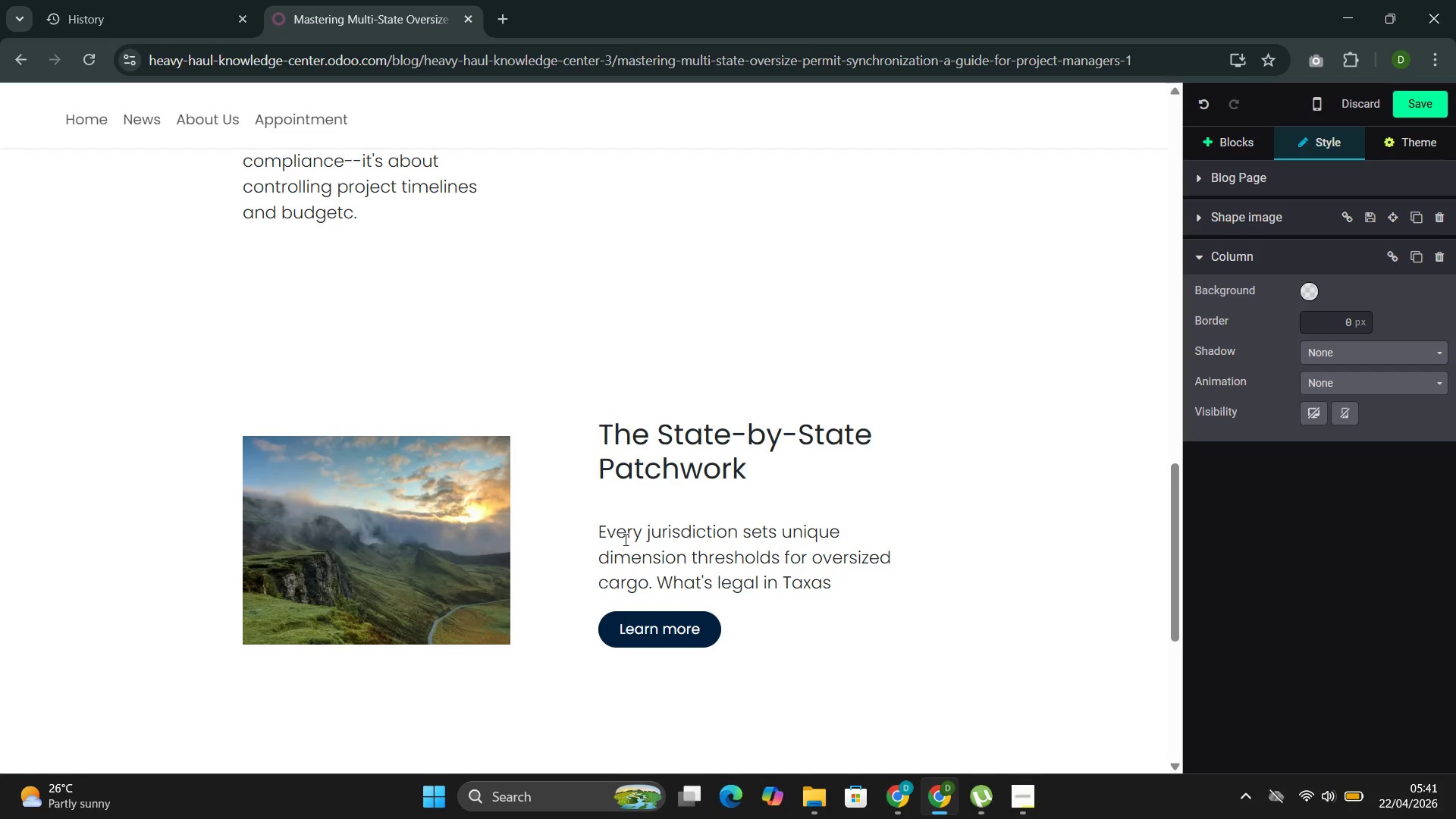 
key(Backspace)
 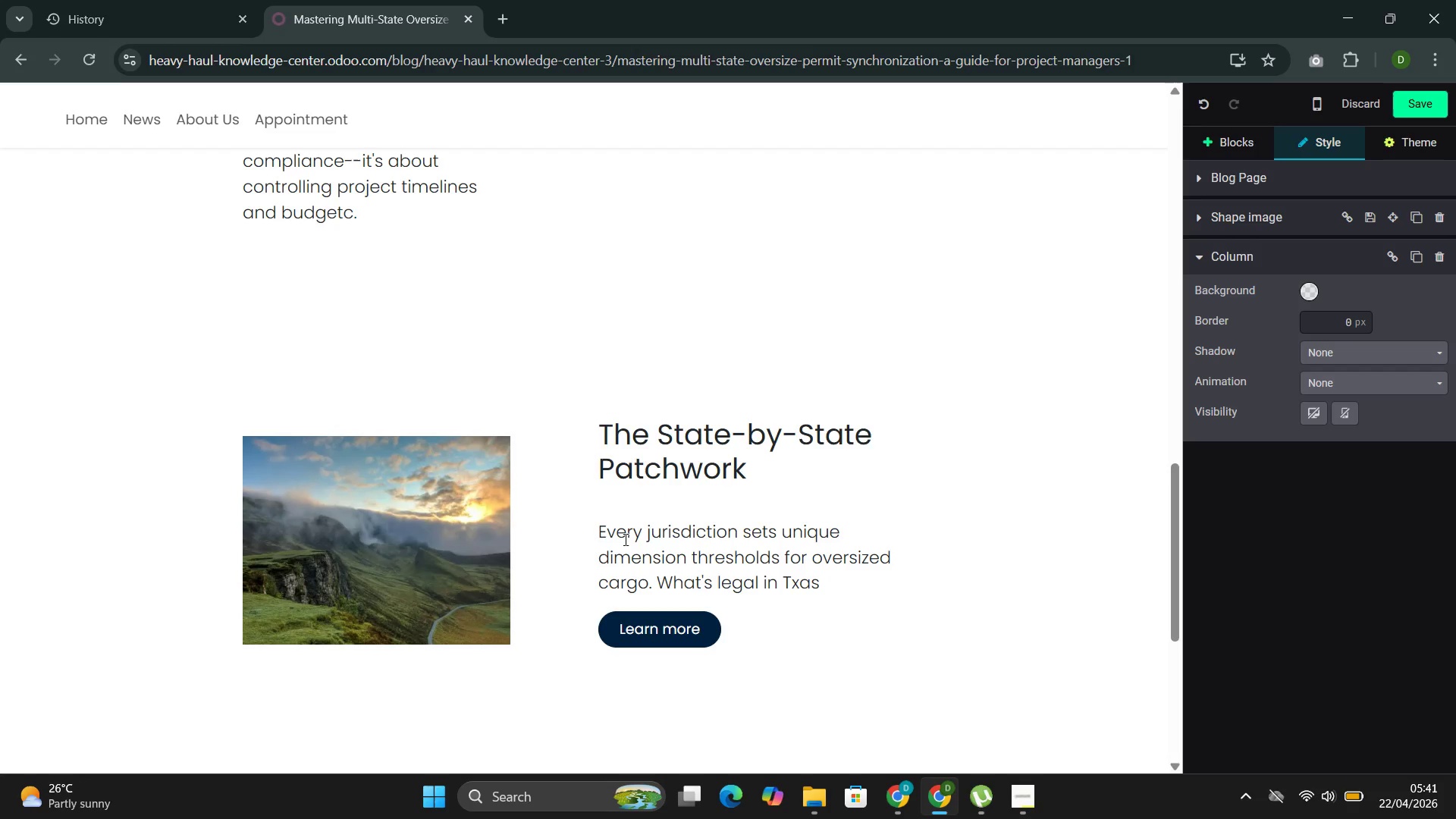 
key(E)
 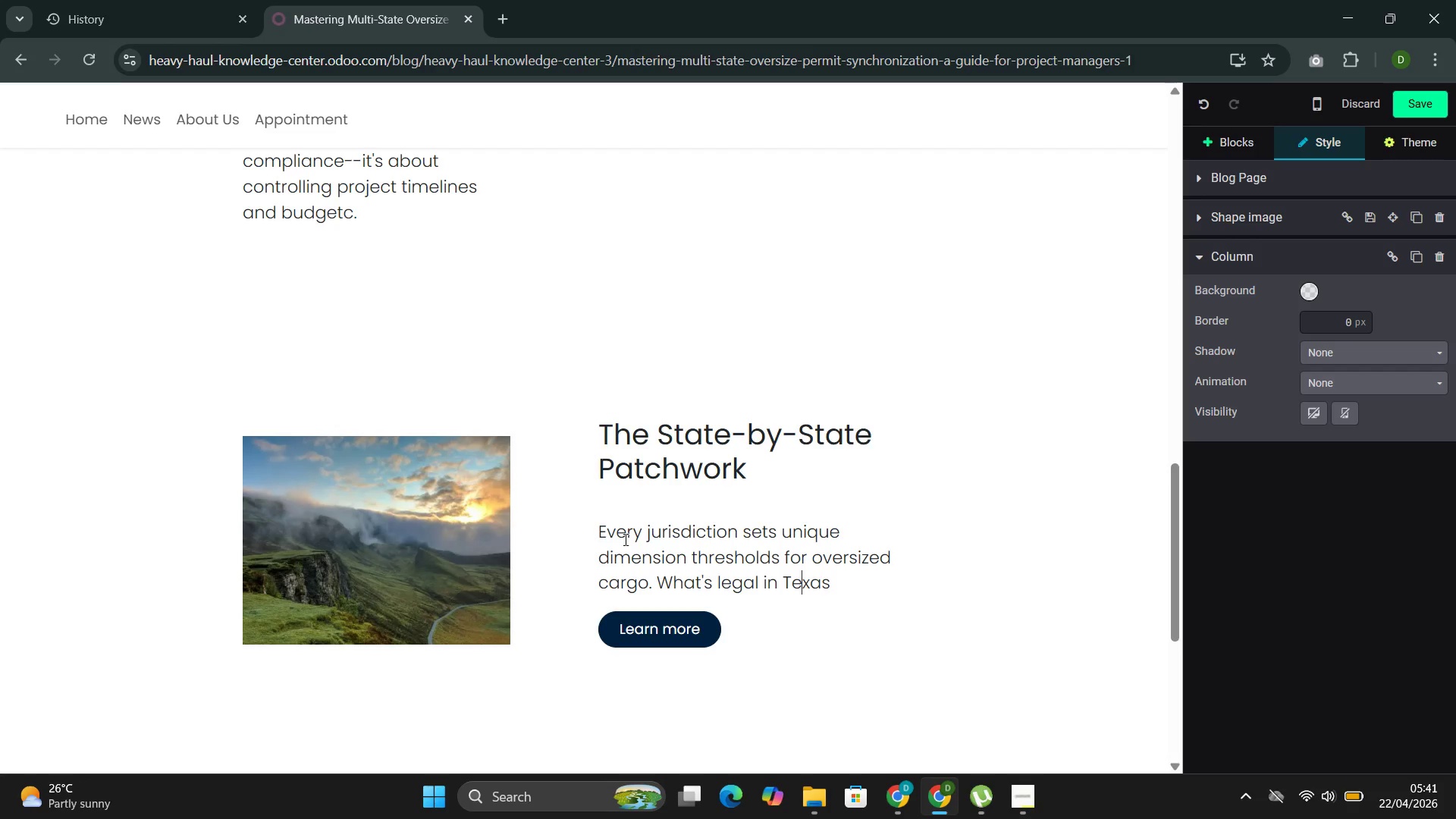 
key(ArrowRight)
 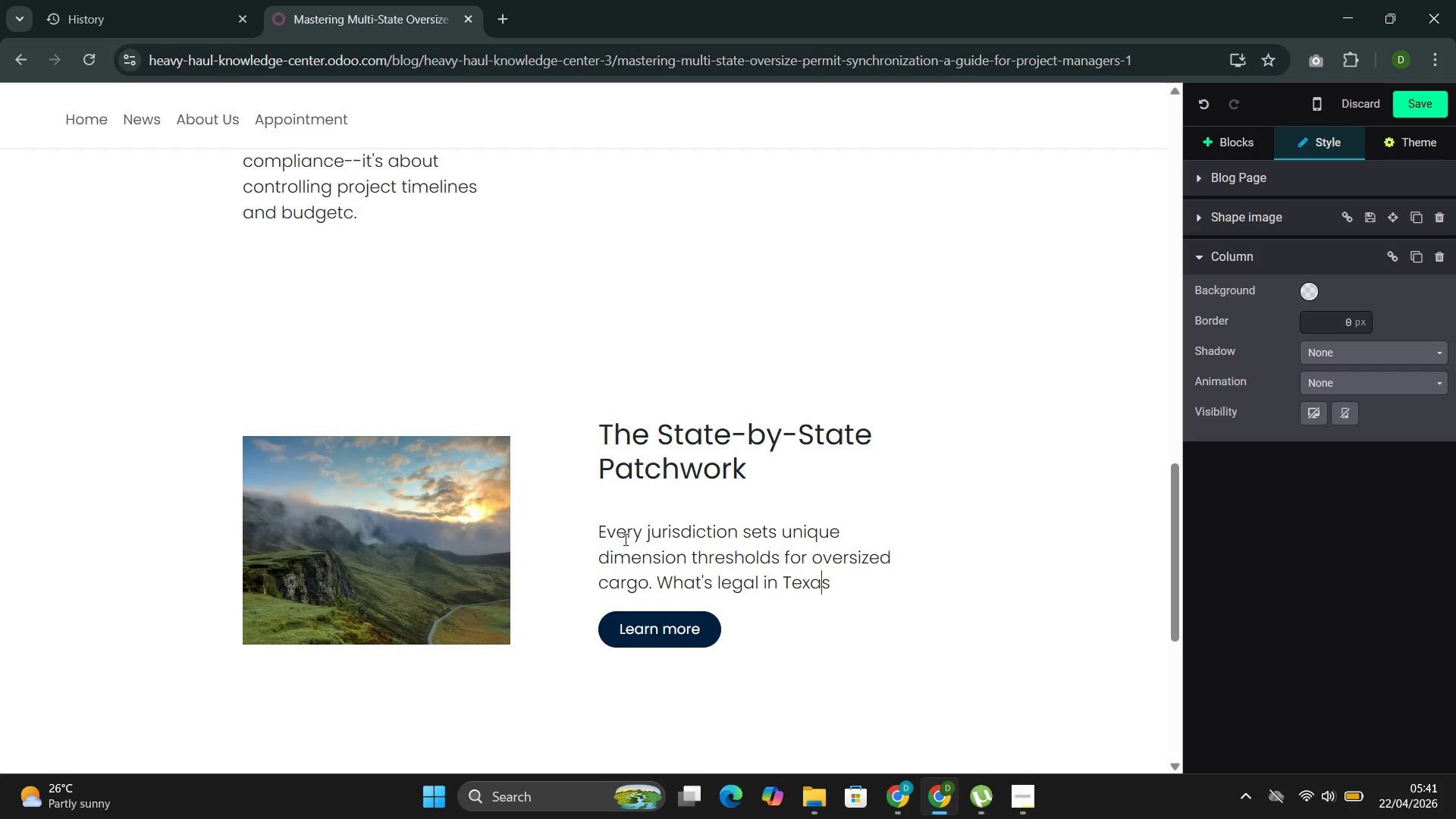 
key(ArrowRight)
 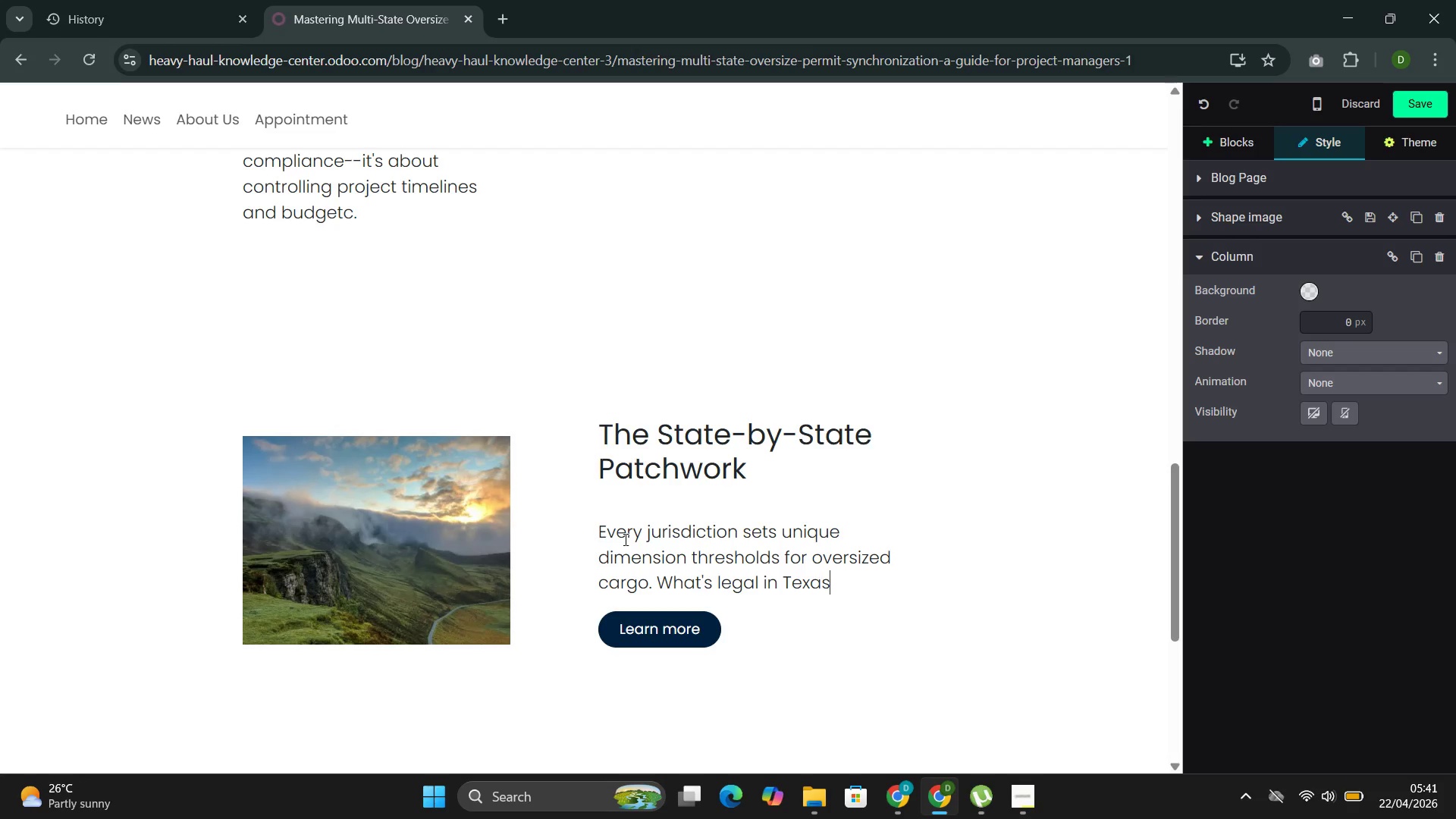 
key(ArrowRight)
 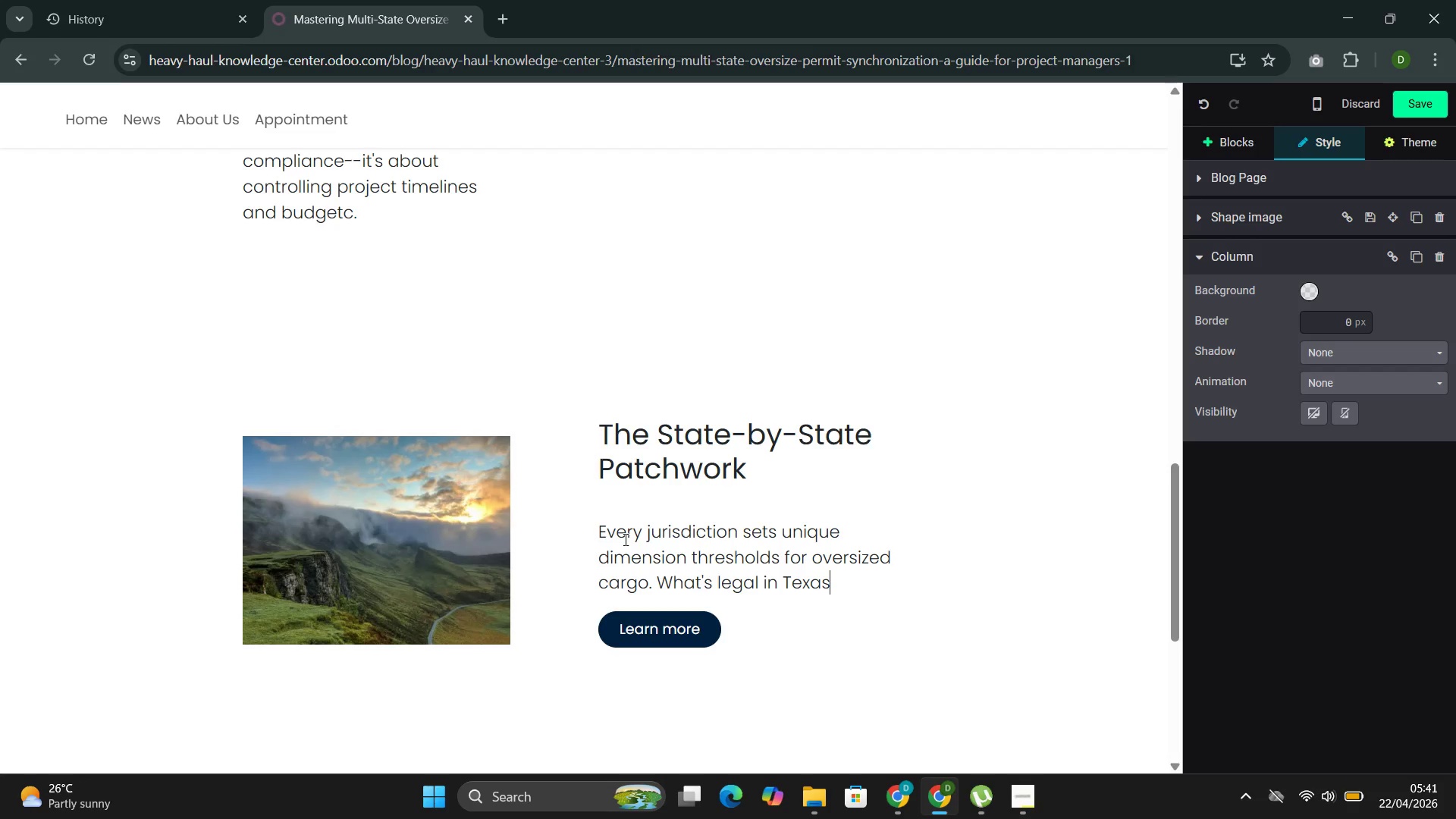 
key(ArrowLeft)
 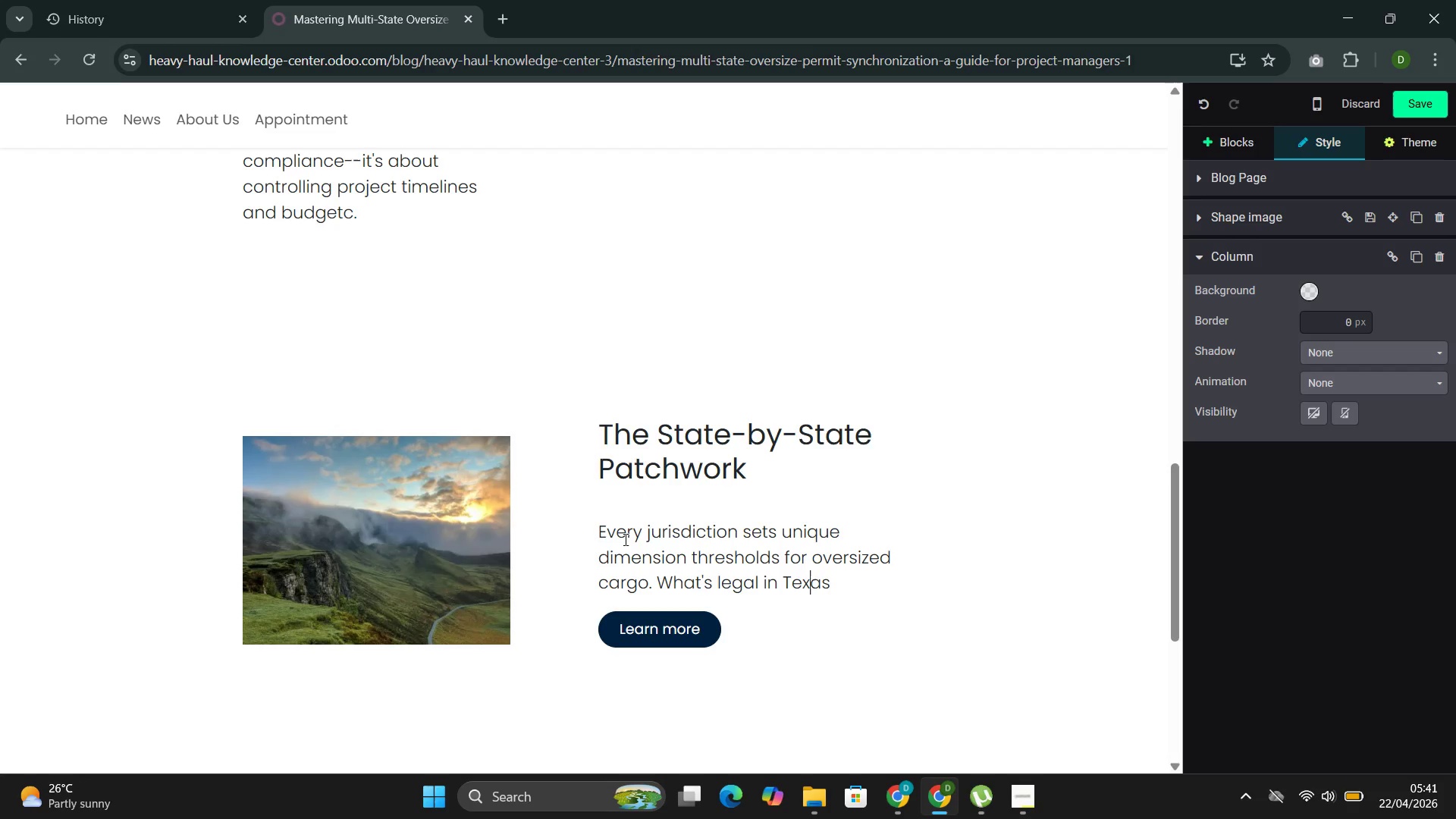 
key(ArrowLeft)
 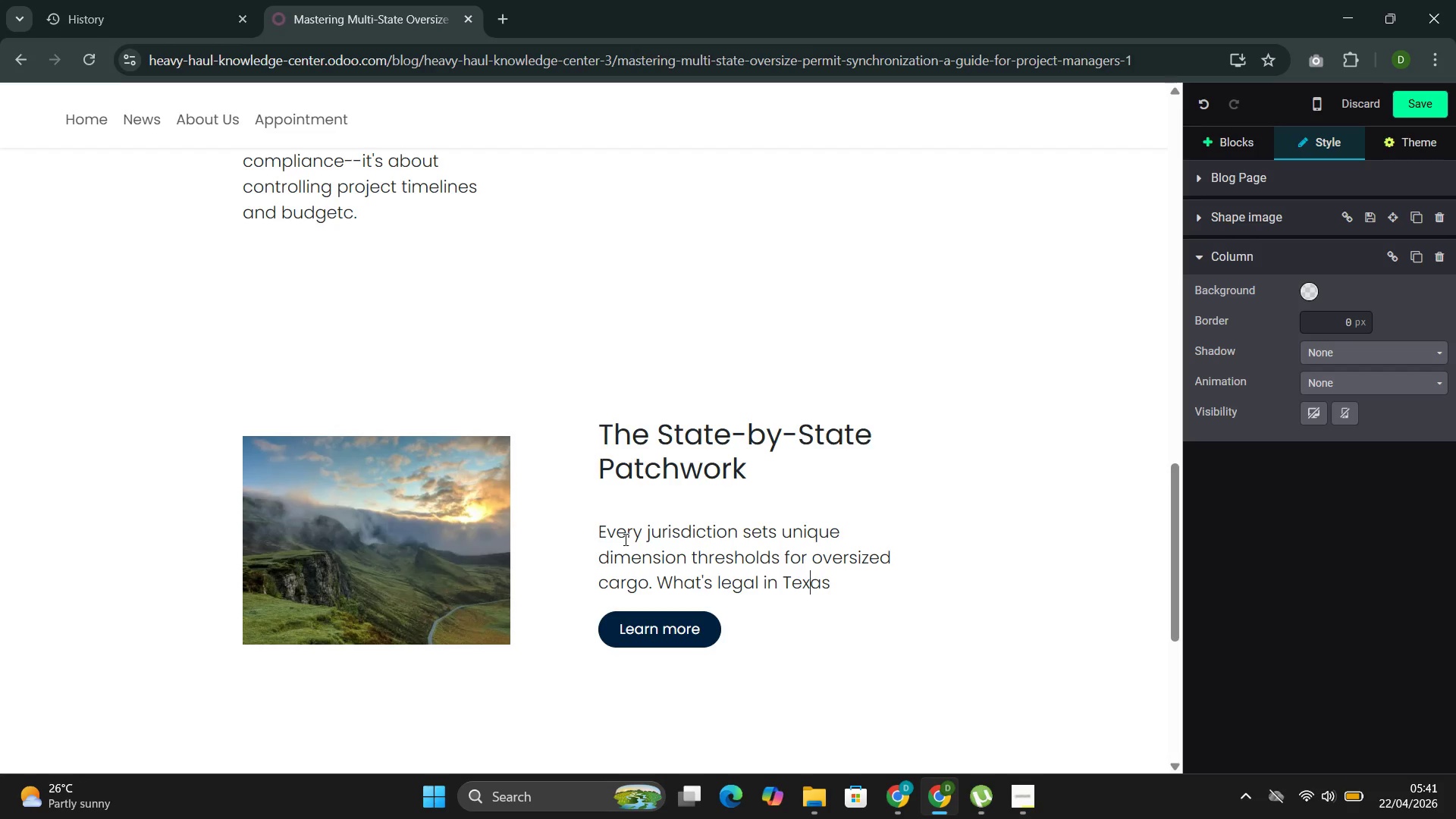 
key(ArrowLeft)
 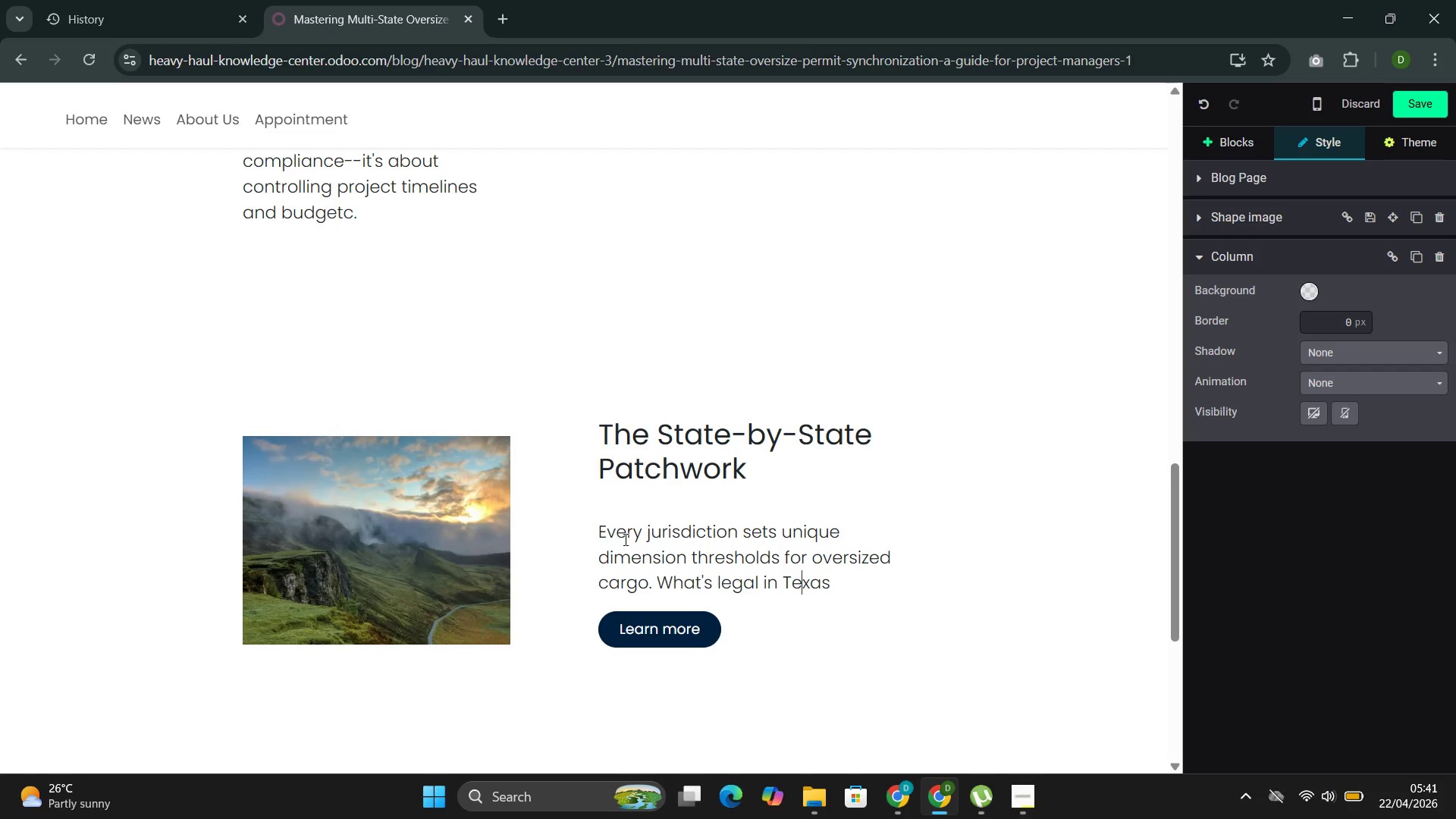 
key(ArrowLeft)
 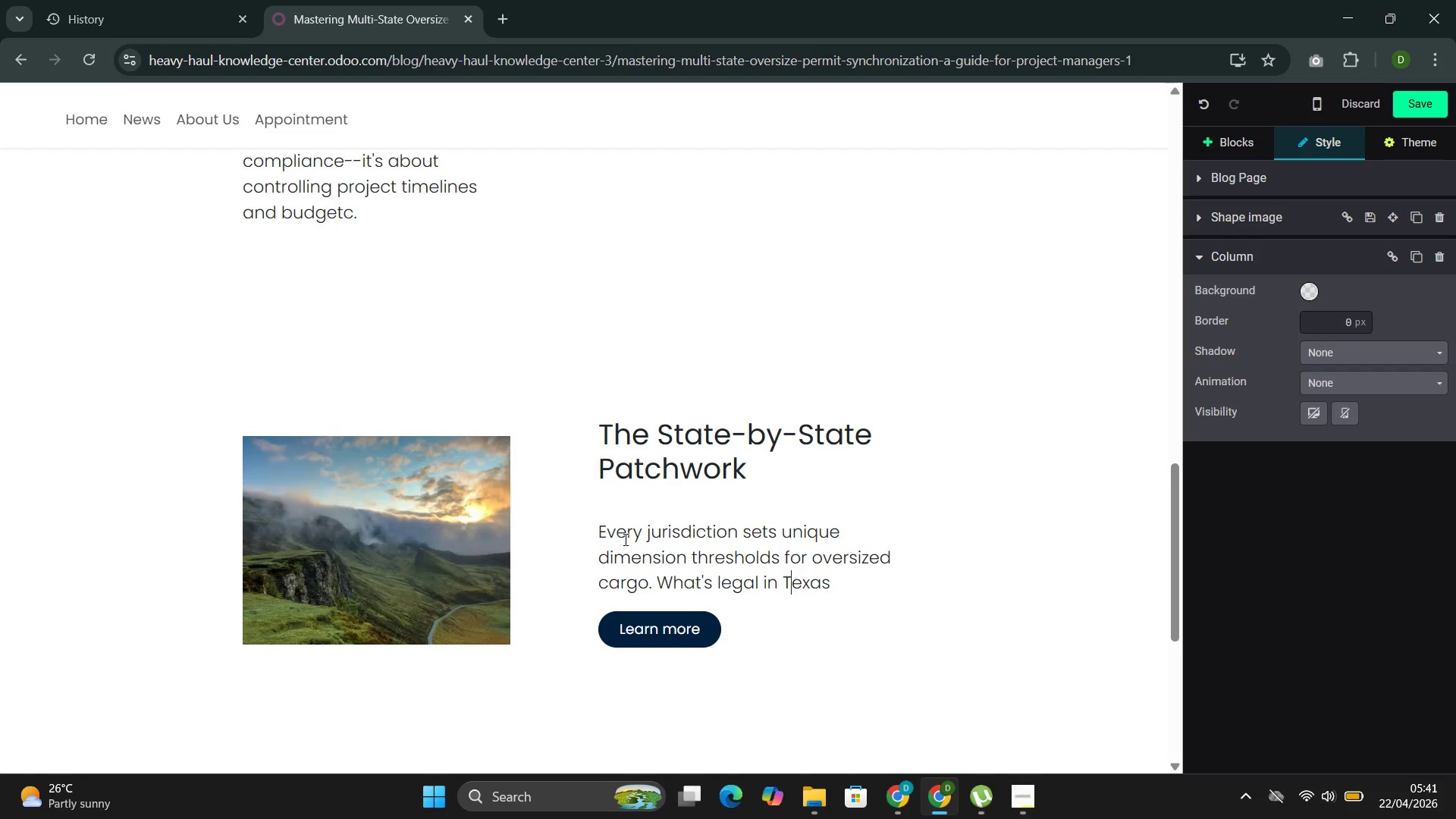 
key(ArrowLeft)
 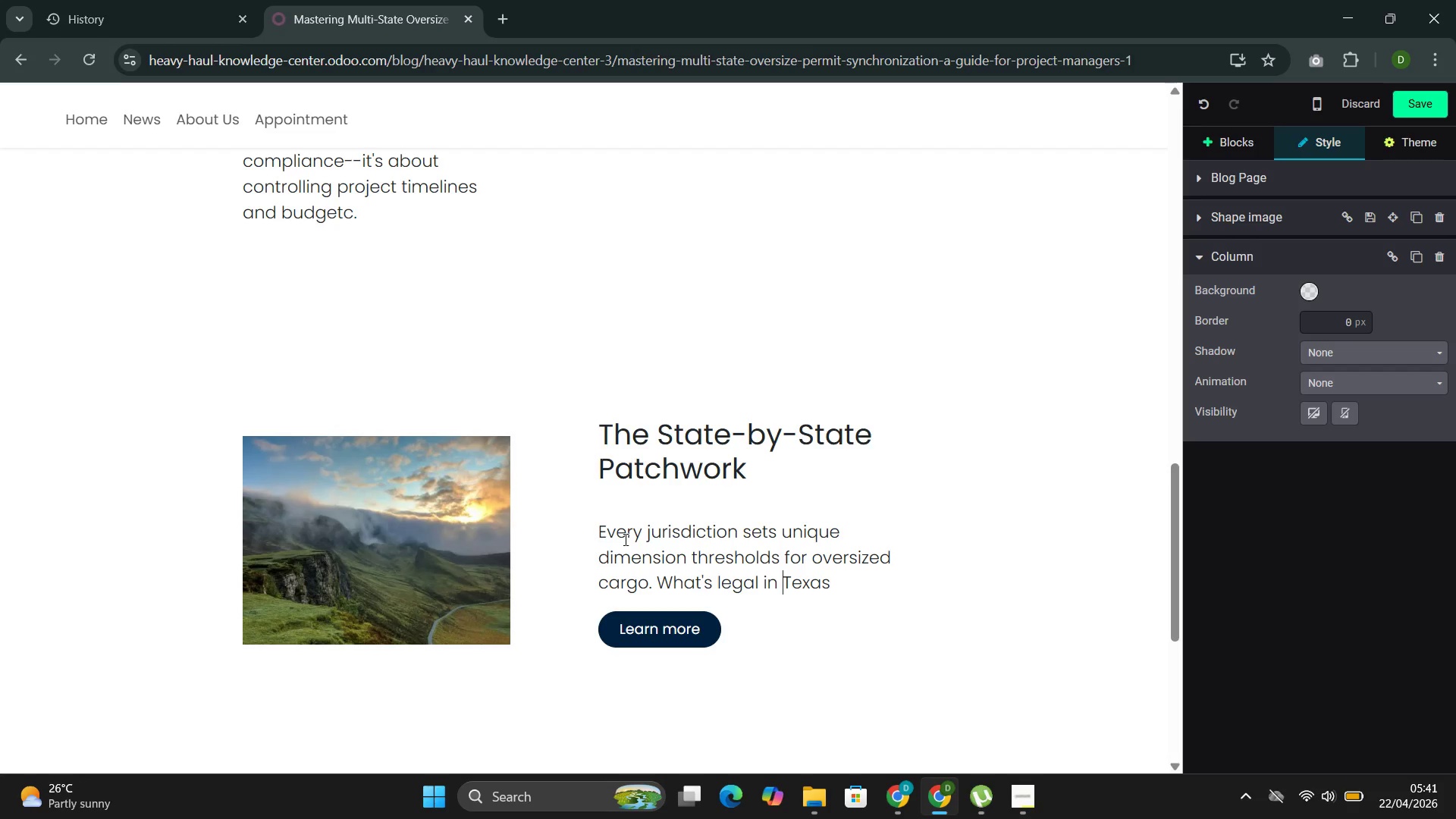 
key(Backspace)
 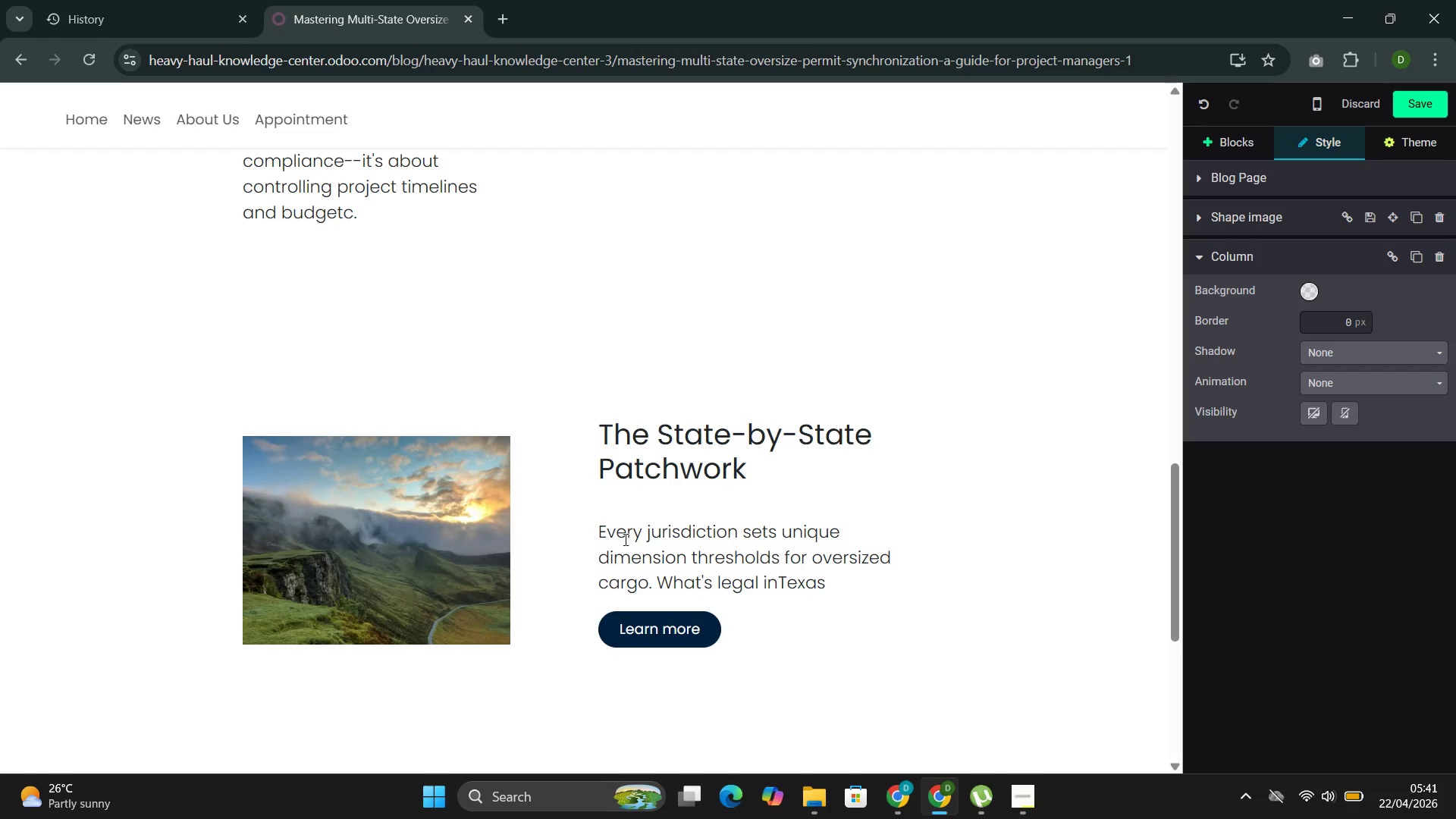 
key(Space)
 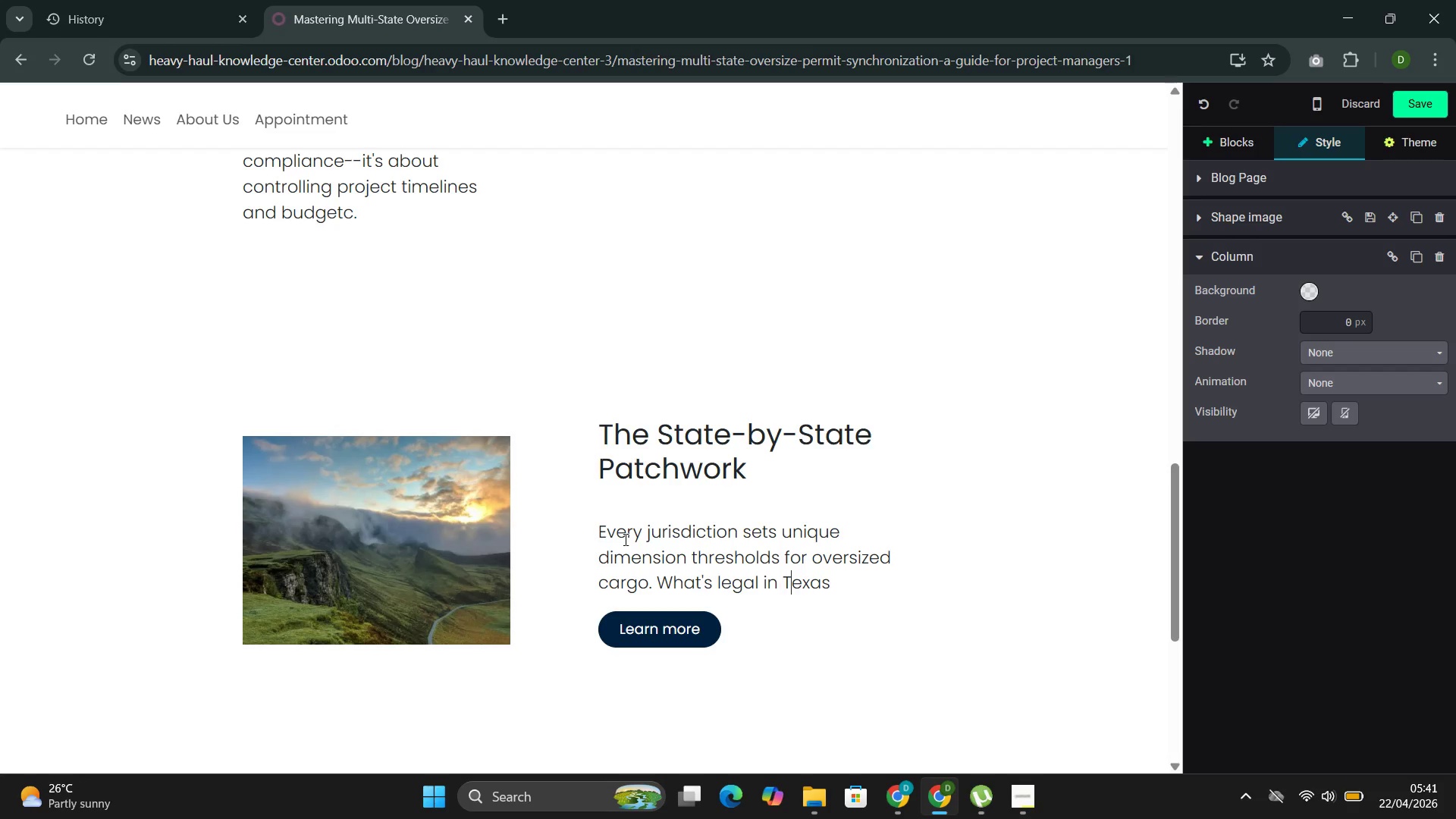 
key(ArrowRight)
 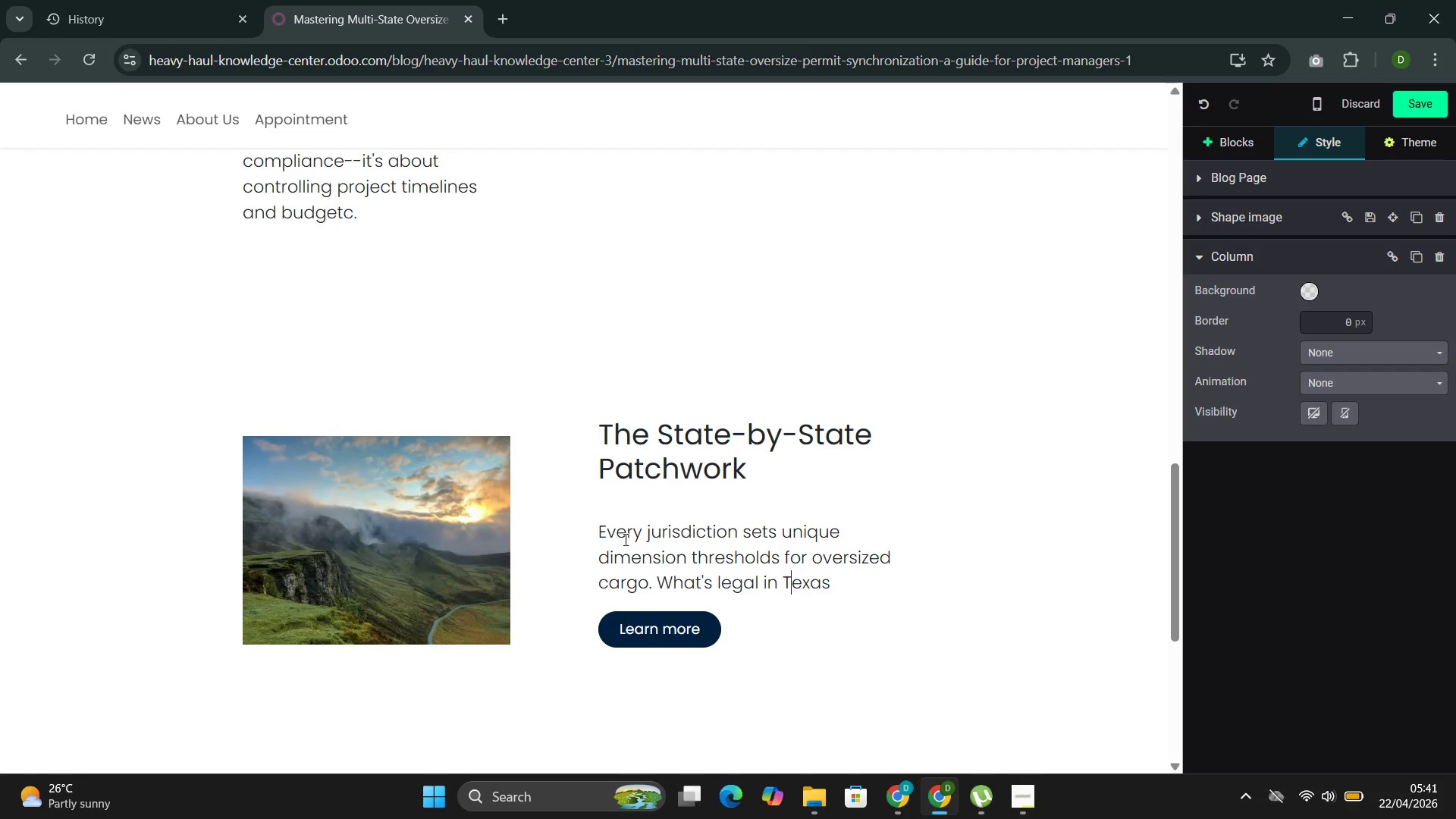 
key(ArrowRight)
 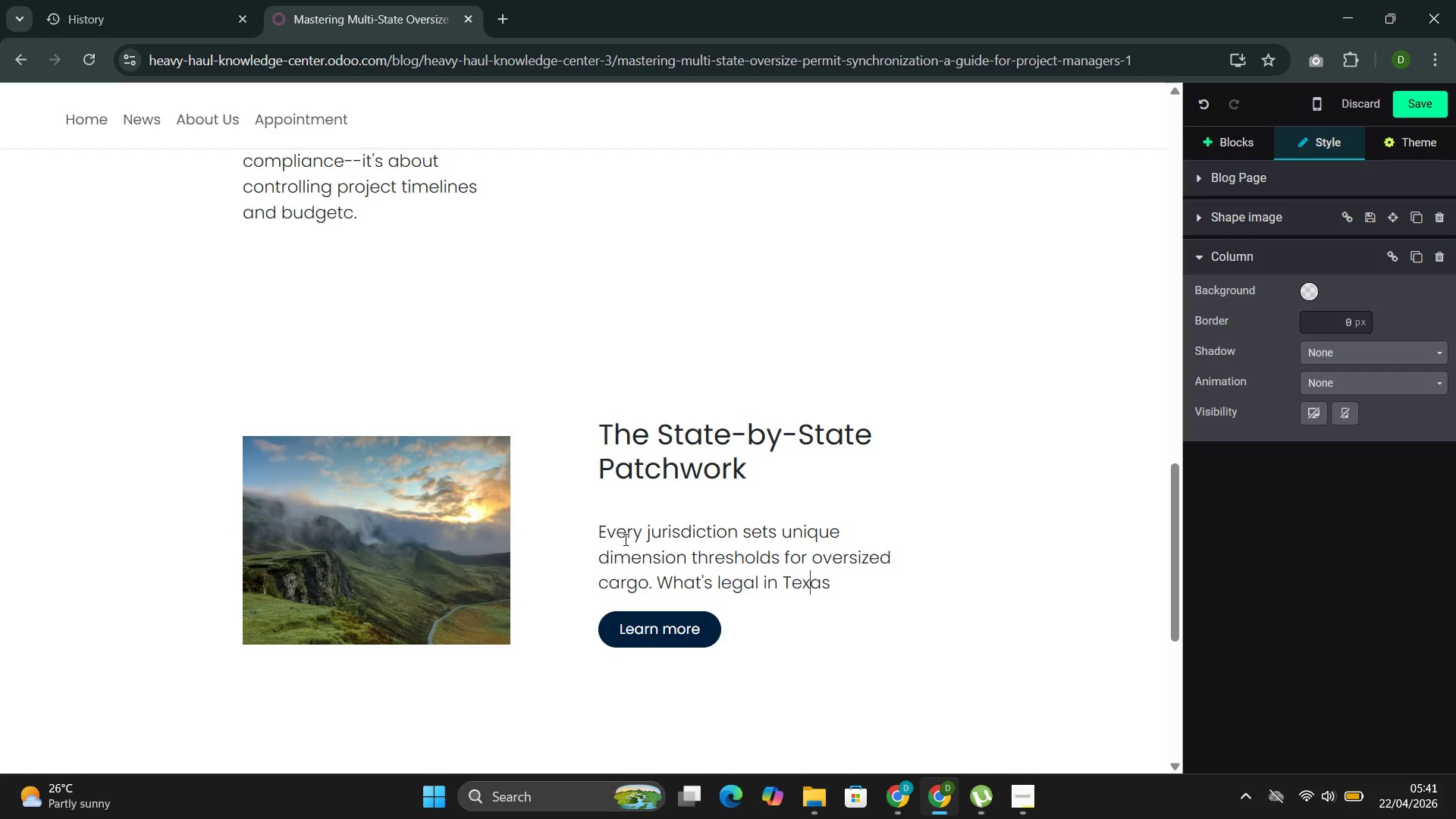 
key(ArrowRight)
 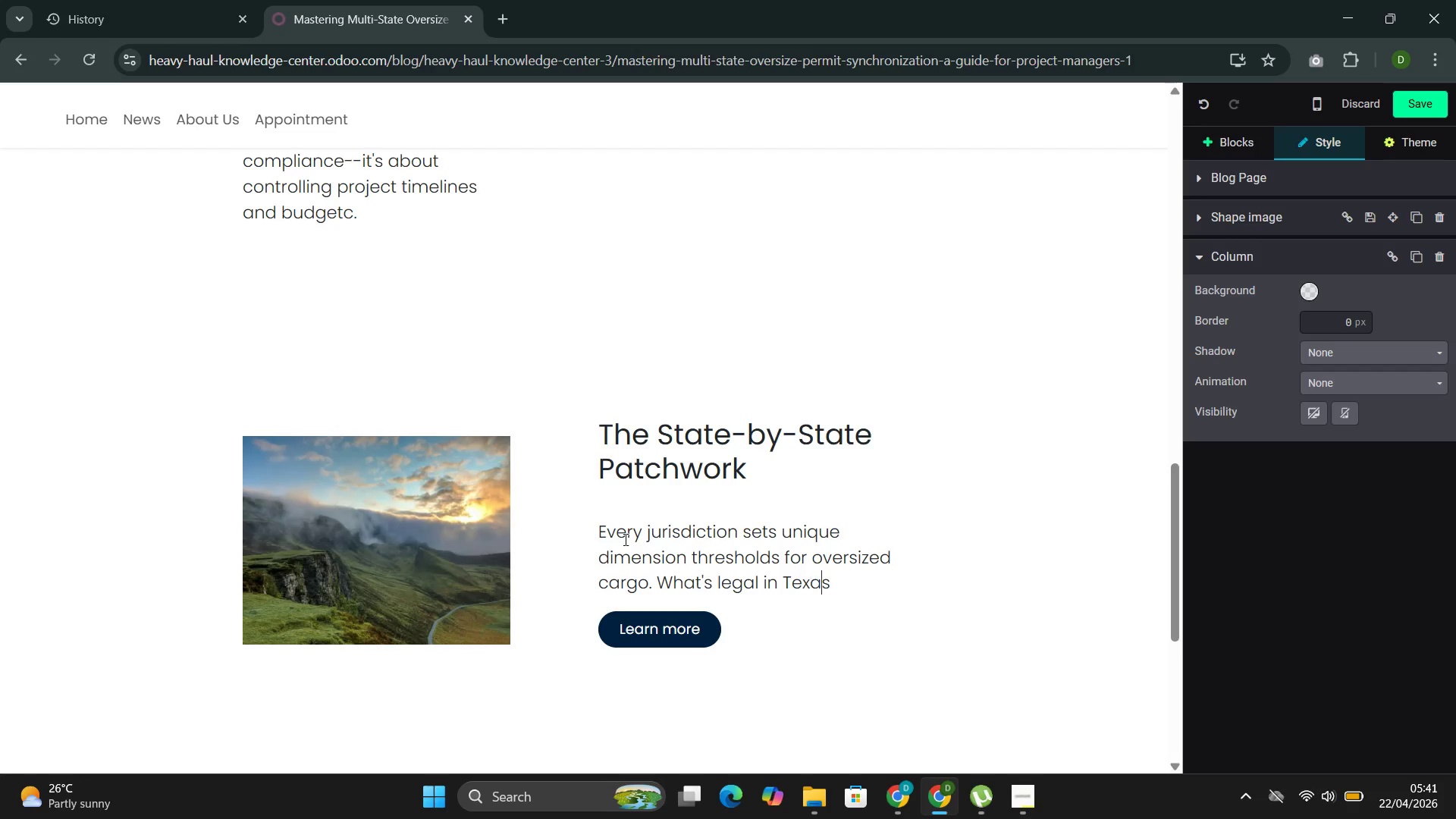 
key(ArrowRight)
 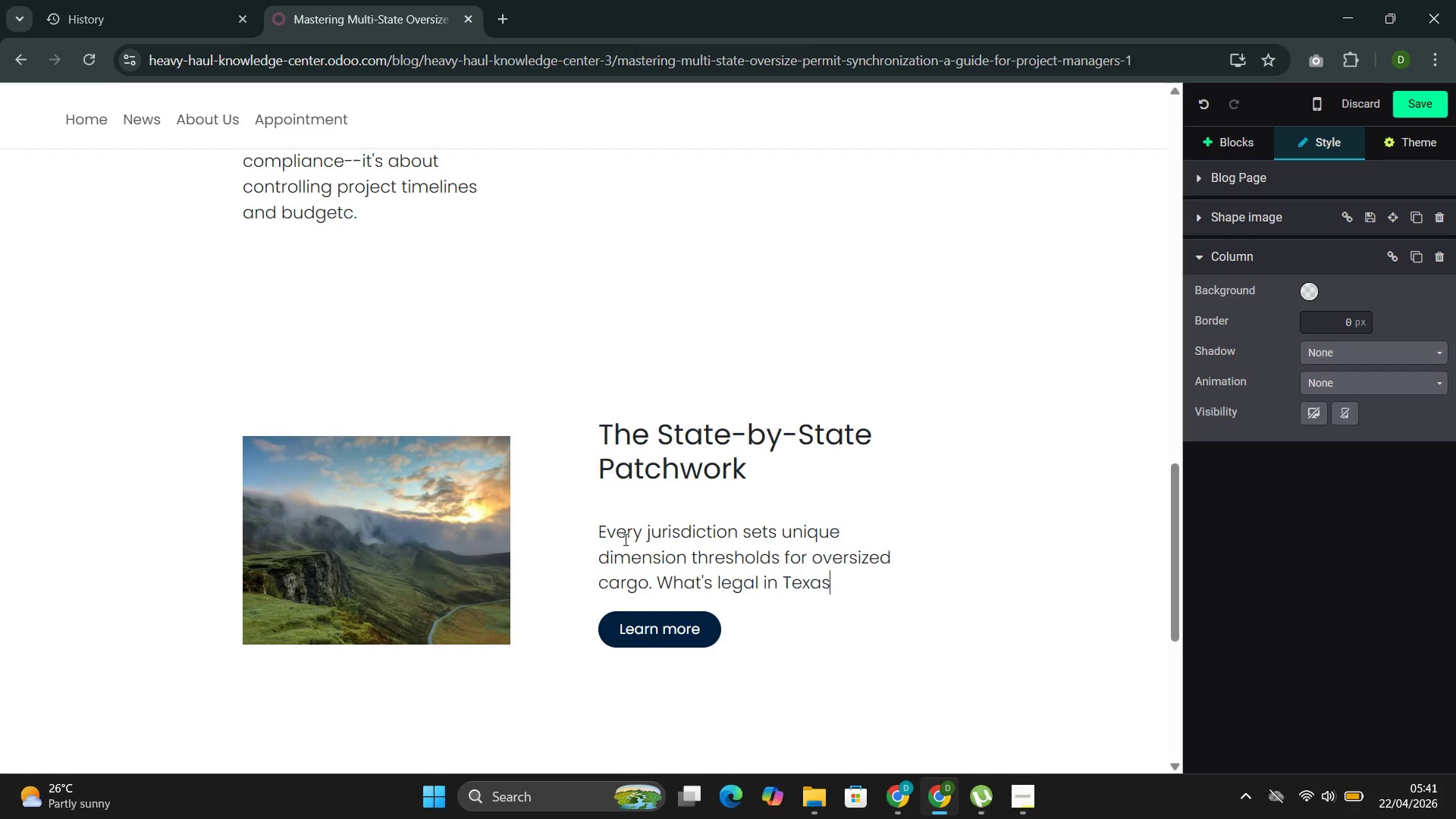 
key(ArrowRight)
 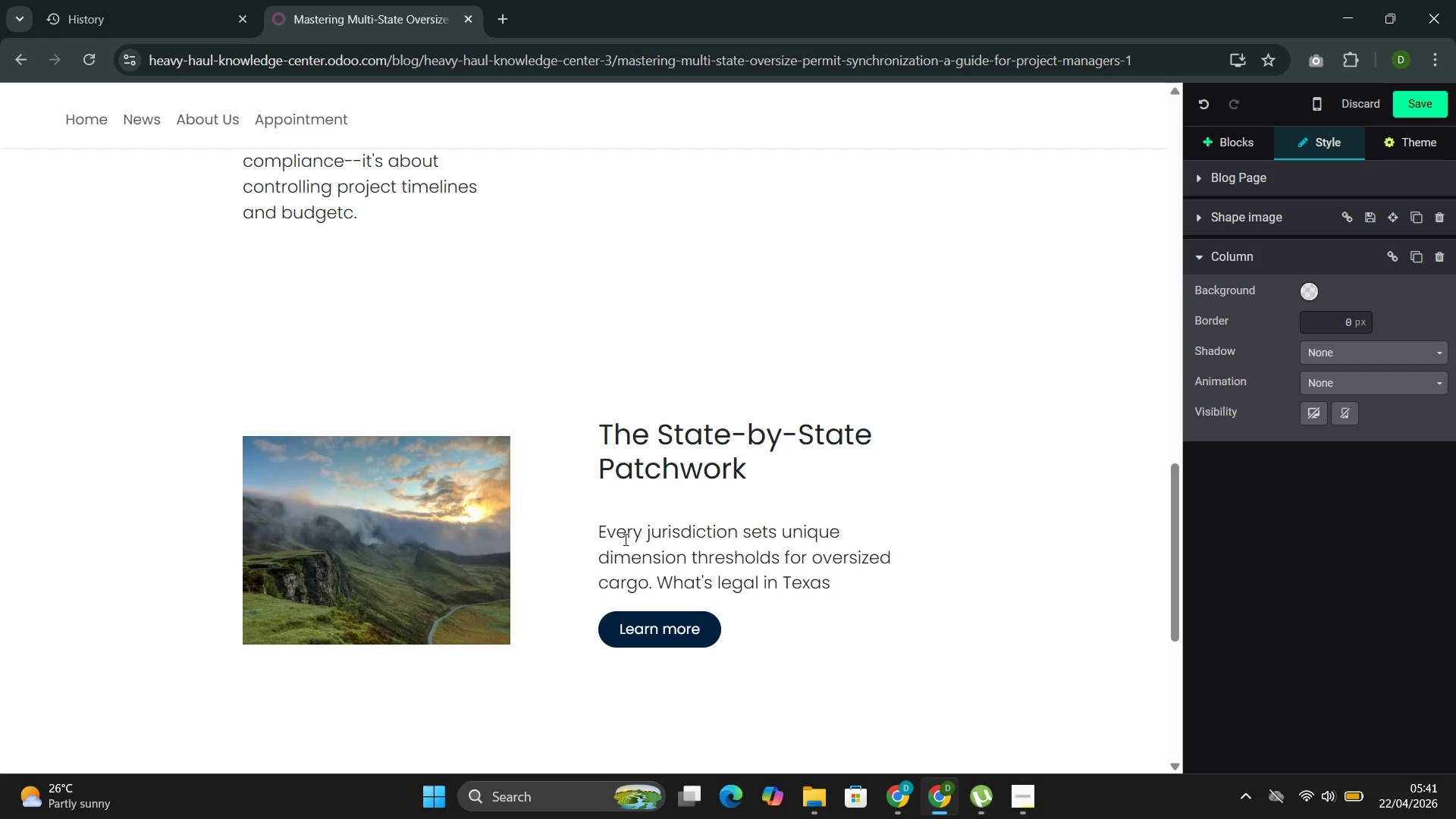 
type( could requ)
 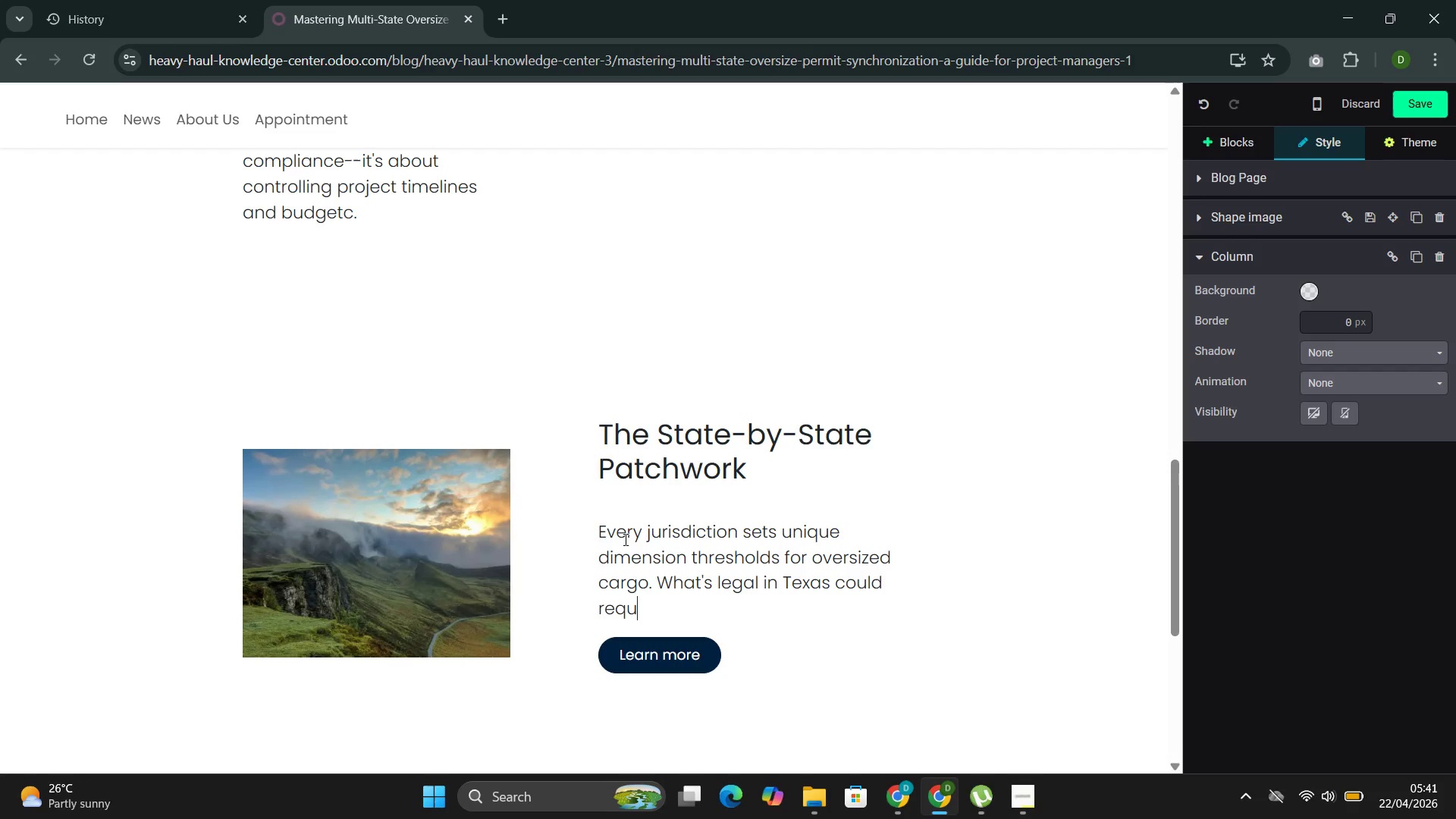 
type(ire special autg)
key(Backspace)
type(horix)
key(Backspace)
type(zation in arkansas)
 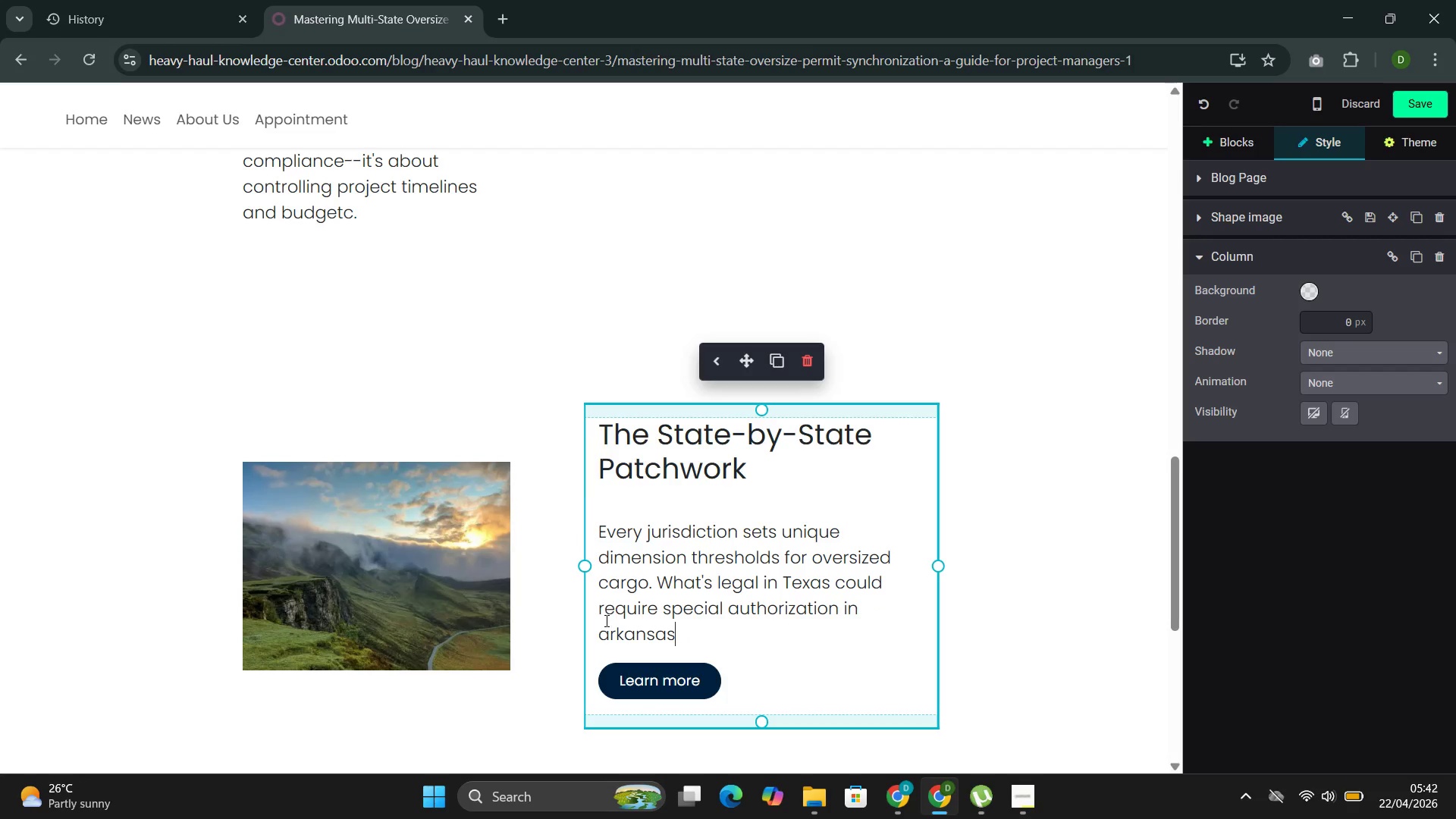 
left_click([605, 620])
 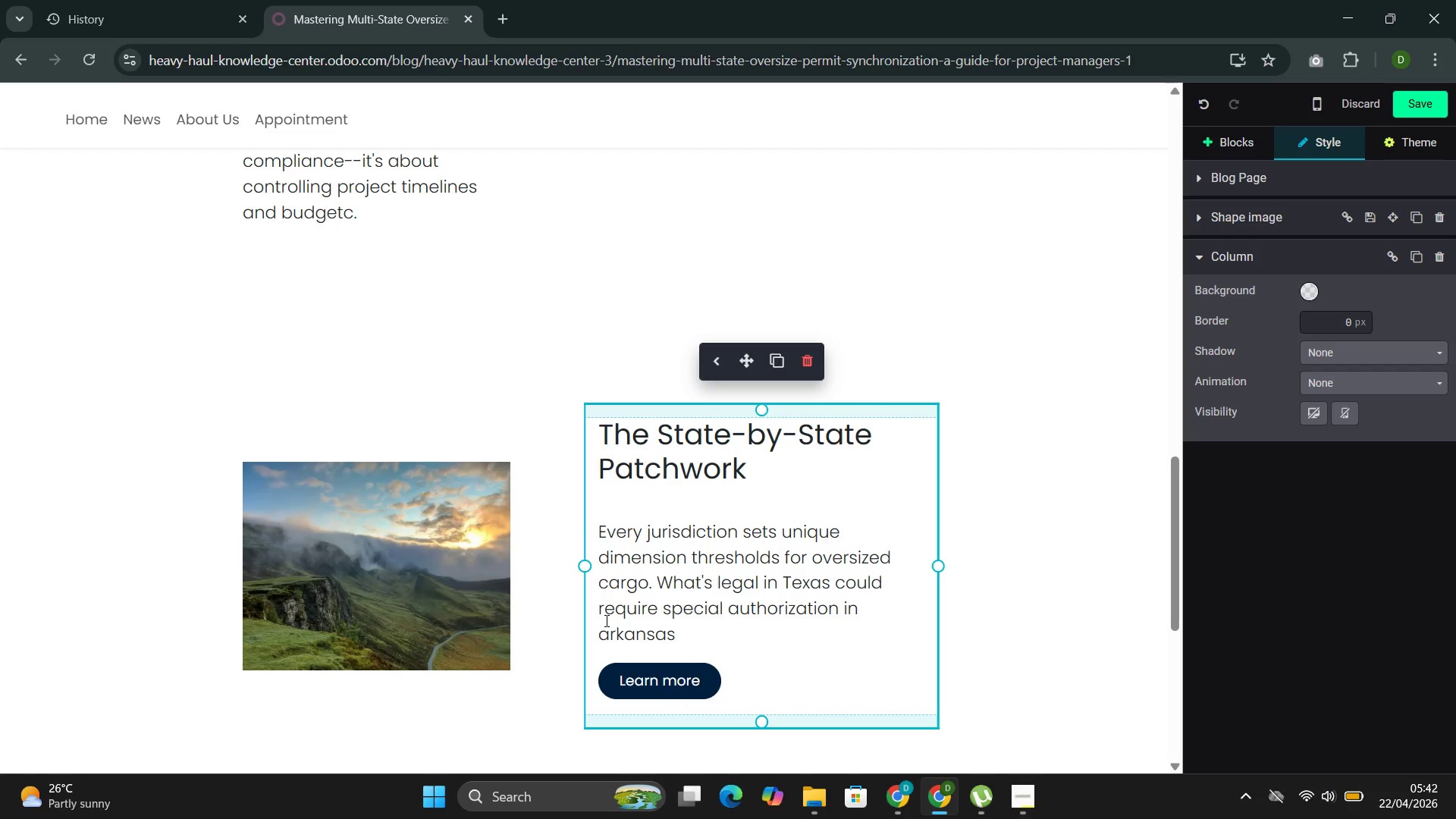 
key(ArrowDown)
 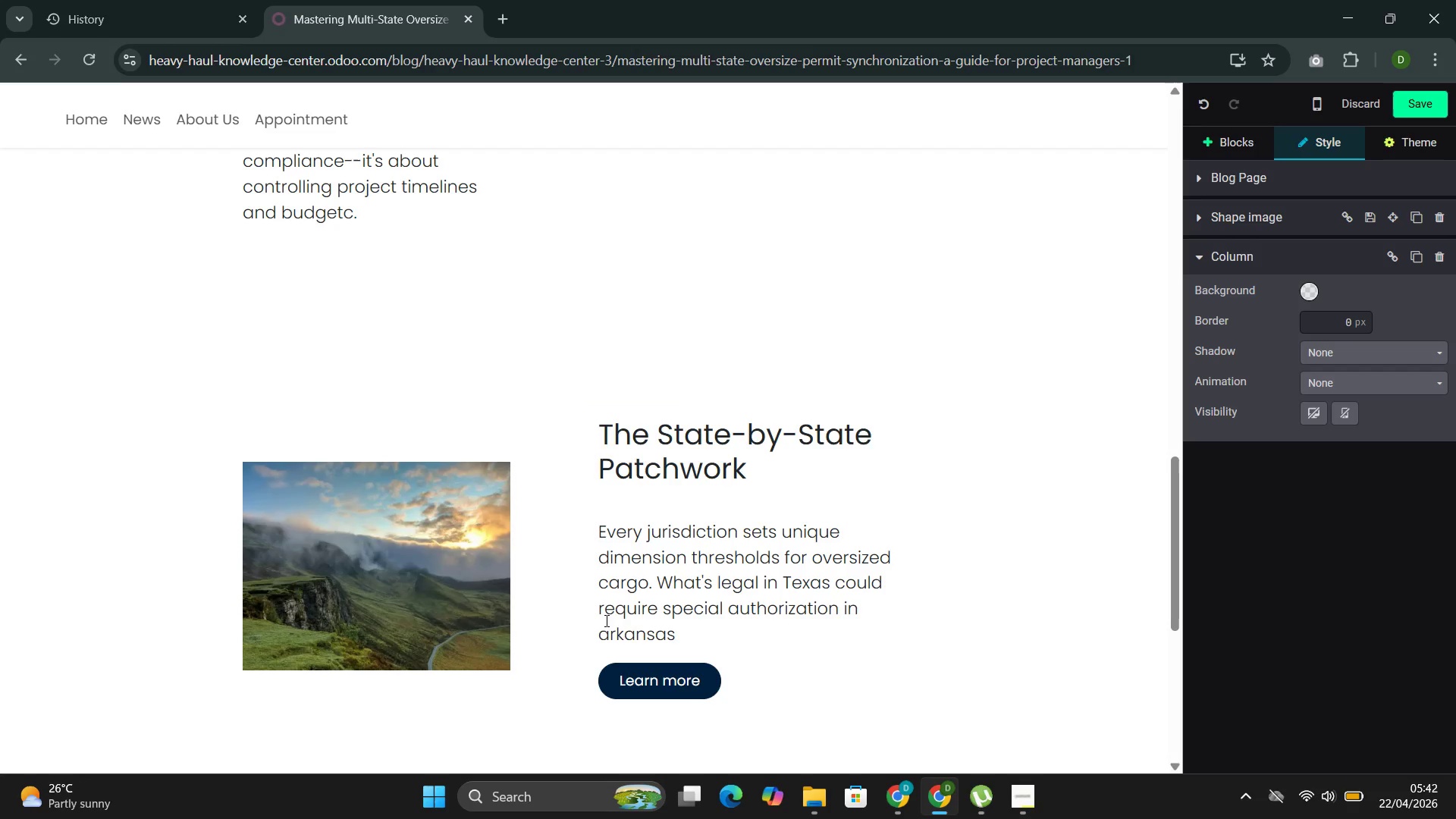 
key(Backspace)
 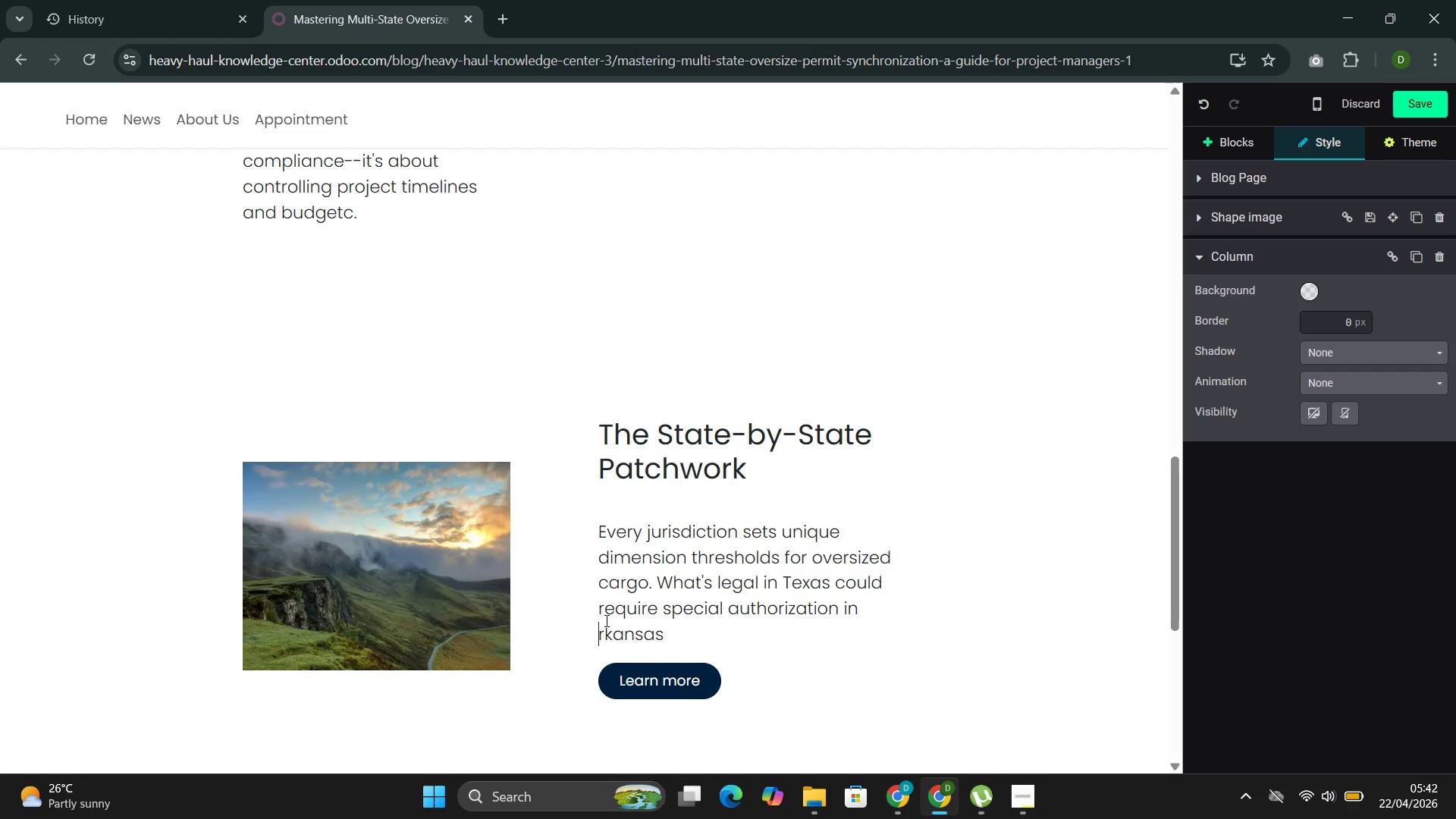 
key(Shift+A)
 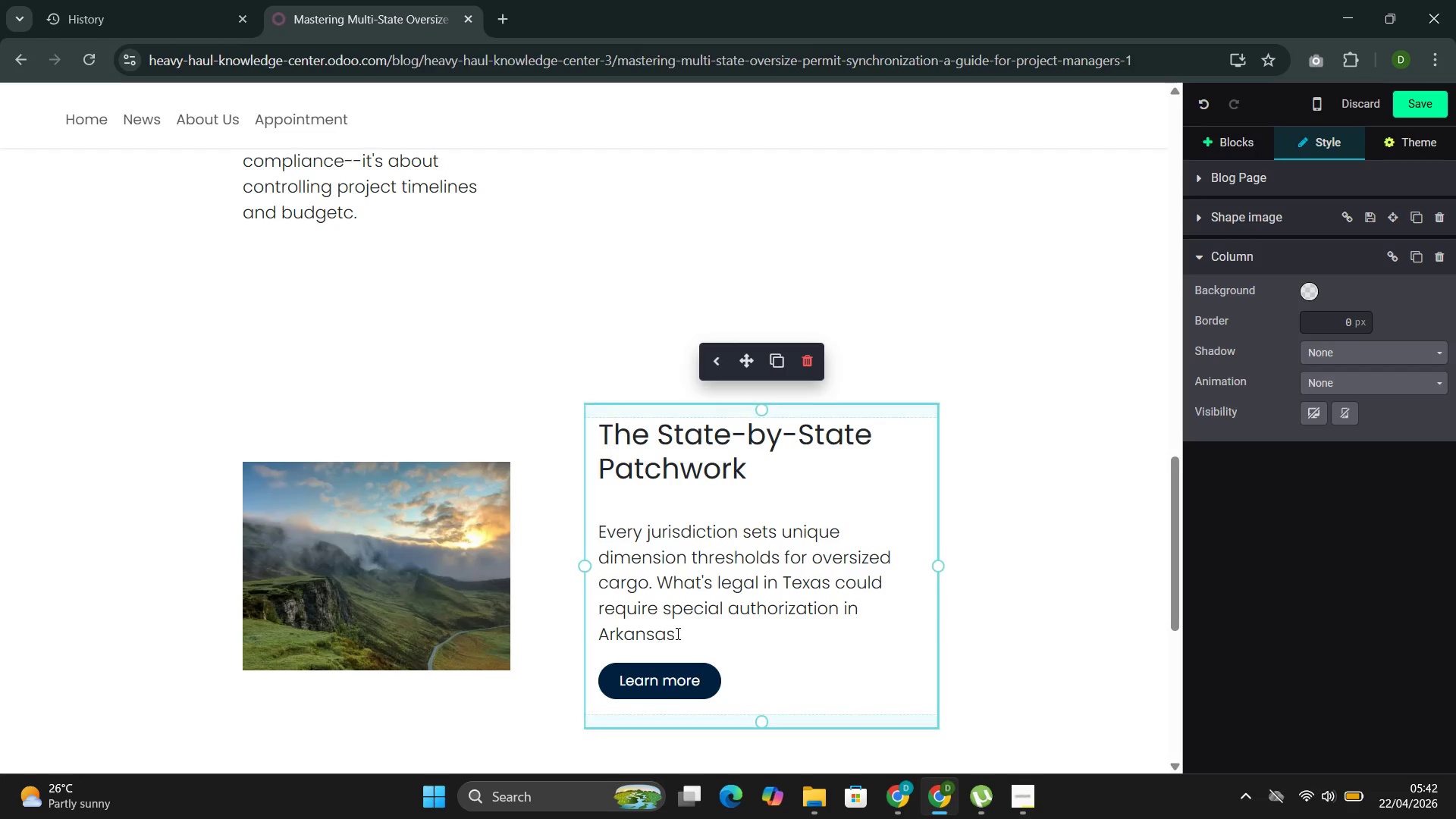 
left_click([686, 632])
 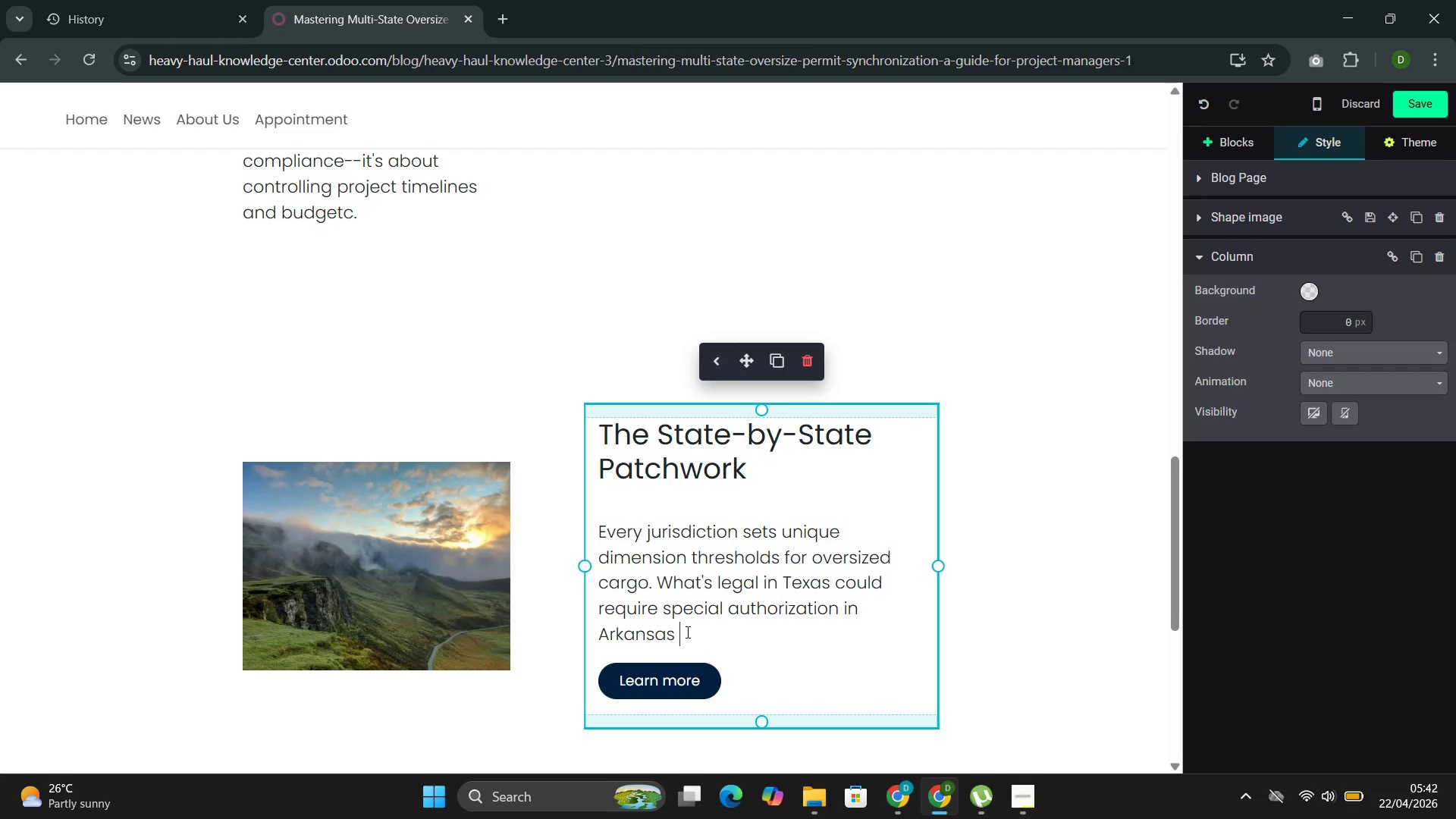 
key(Backspace)
type(. Common triggers include)
 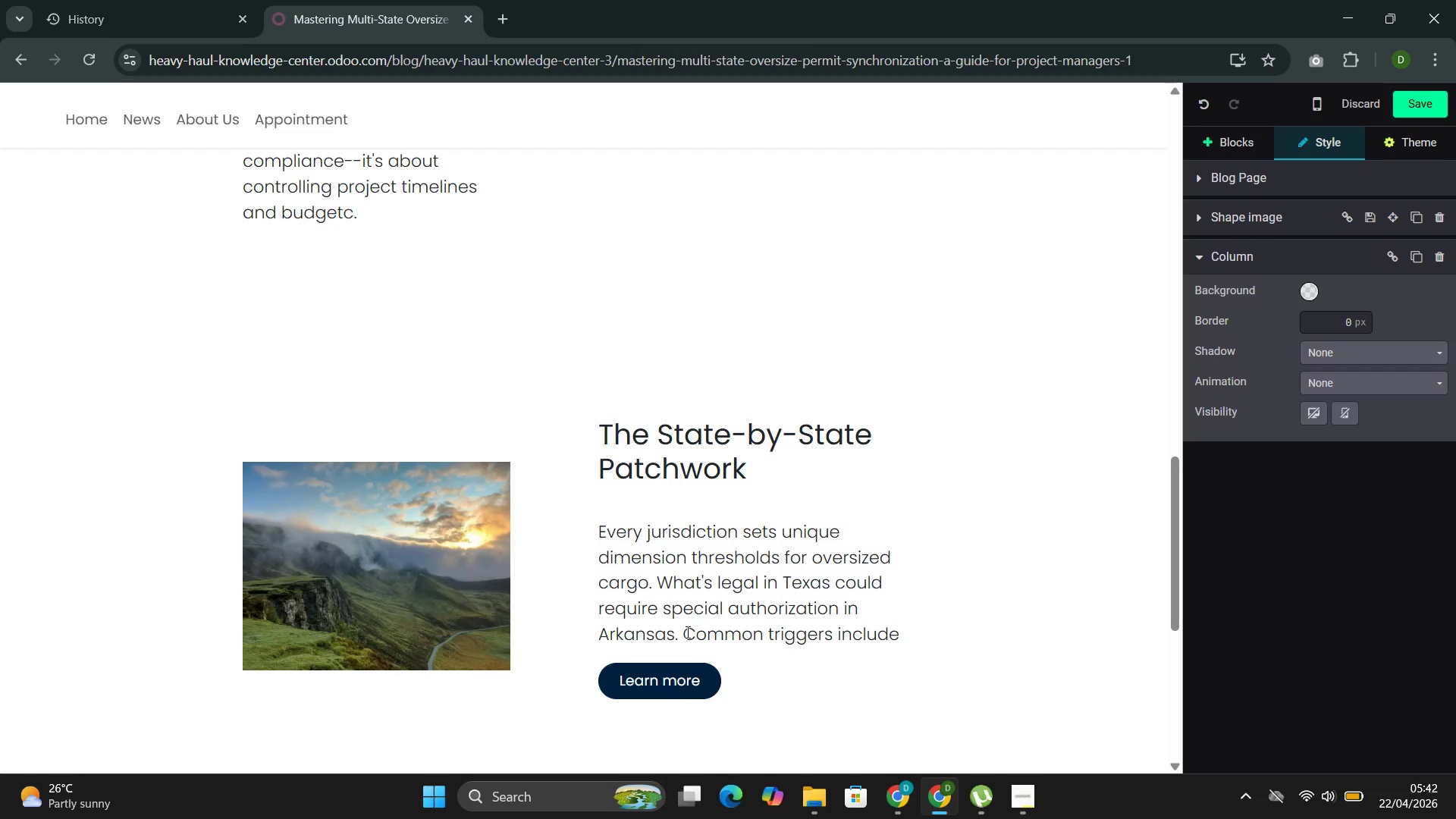 
wait(6.44)
 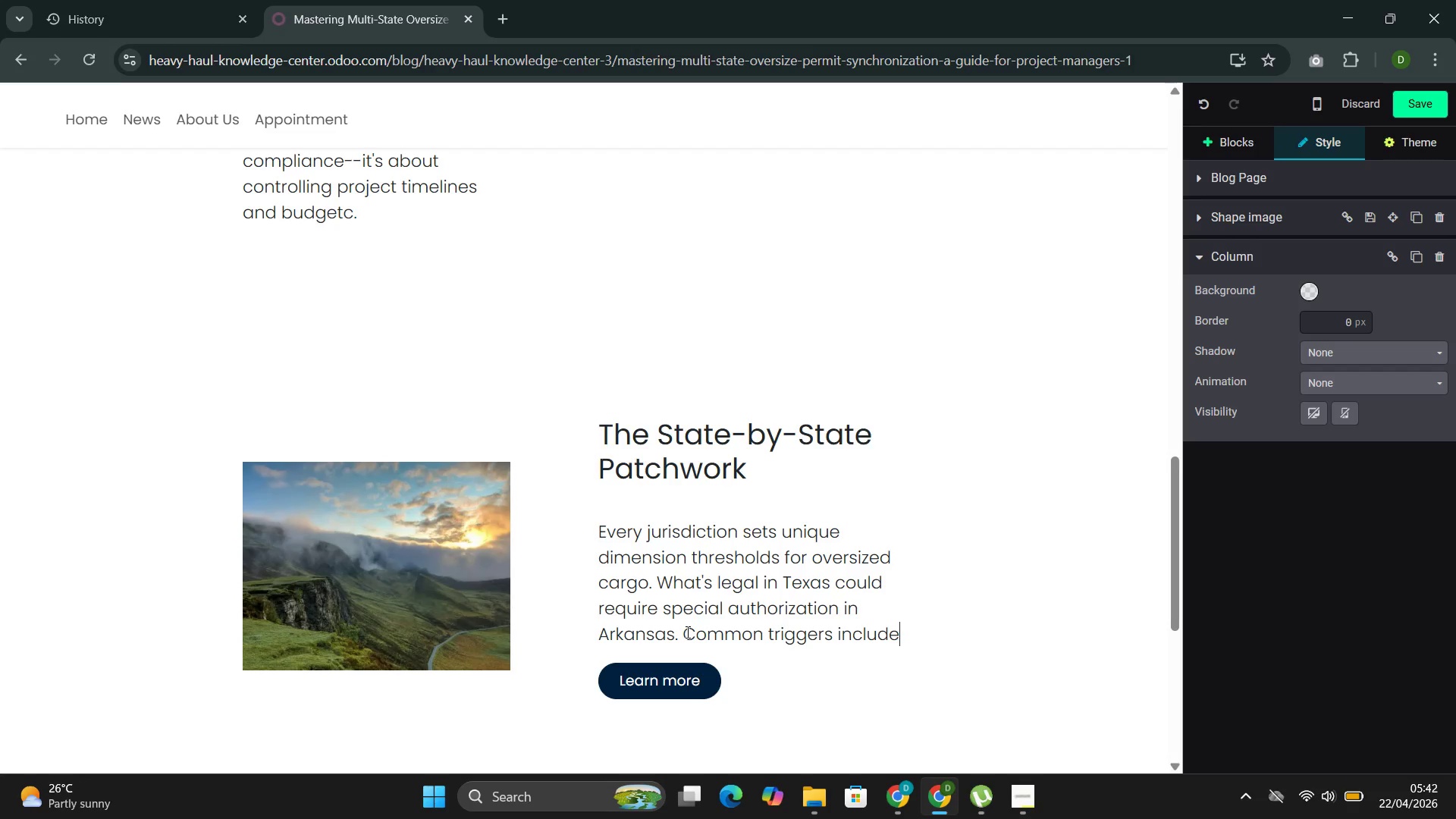 
left_click([1233, 139])
 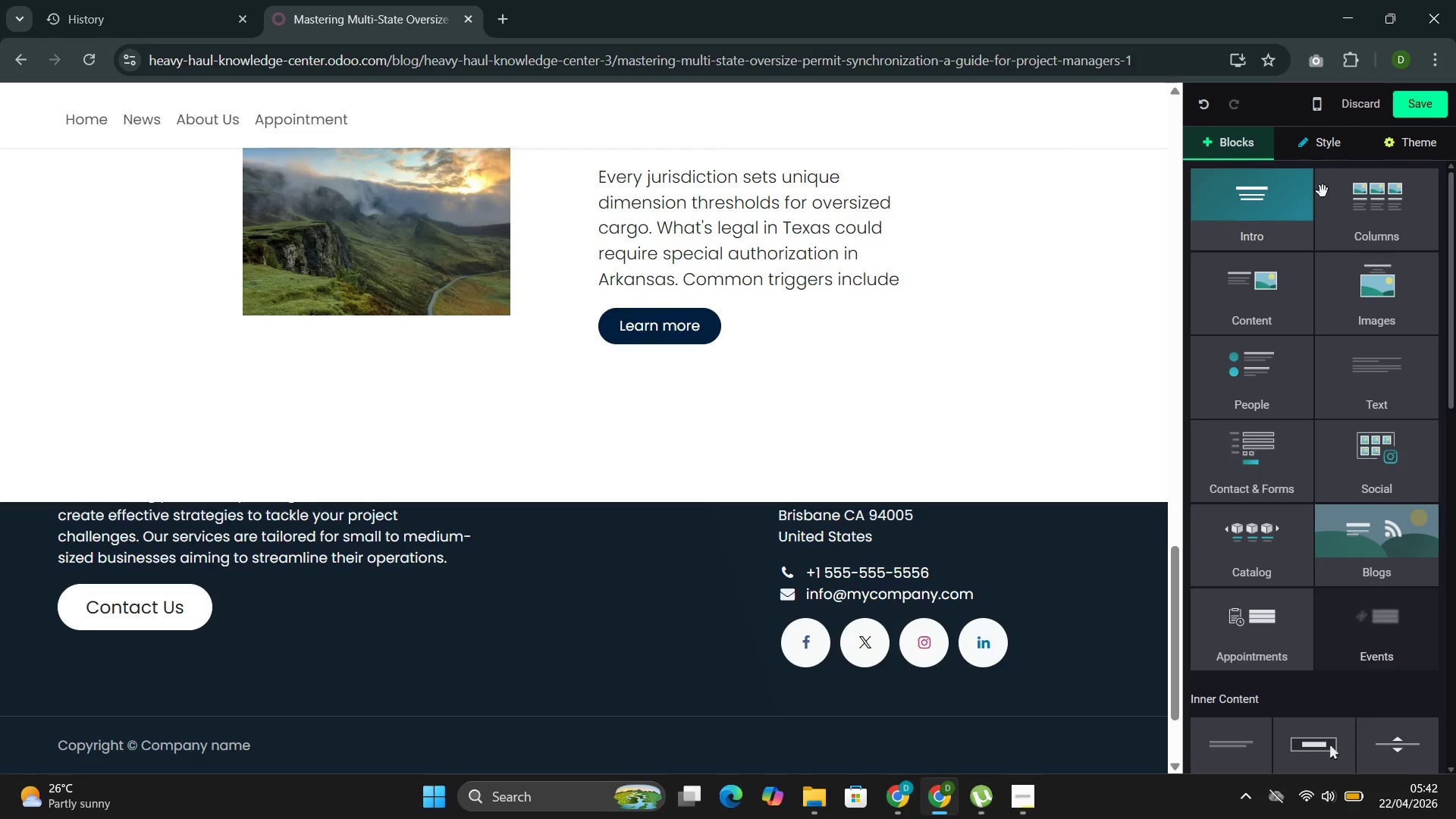 
left_click([1352, 197])
 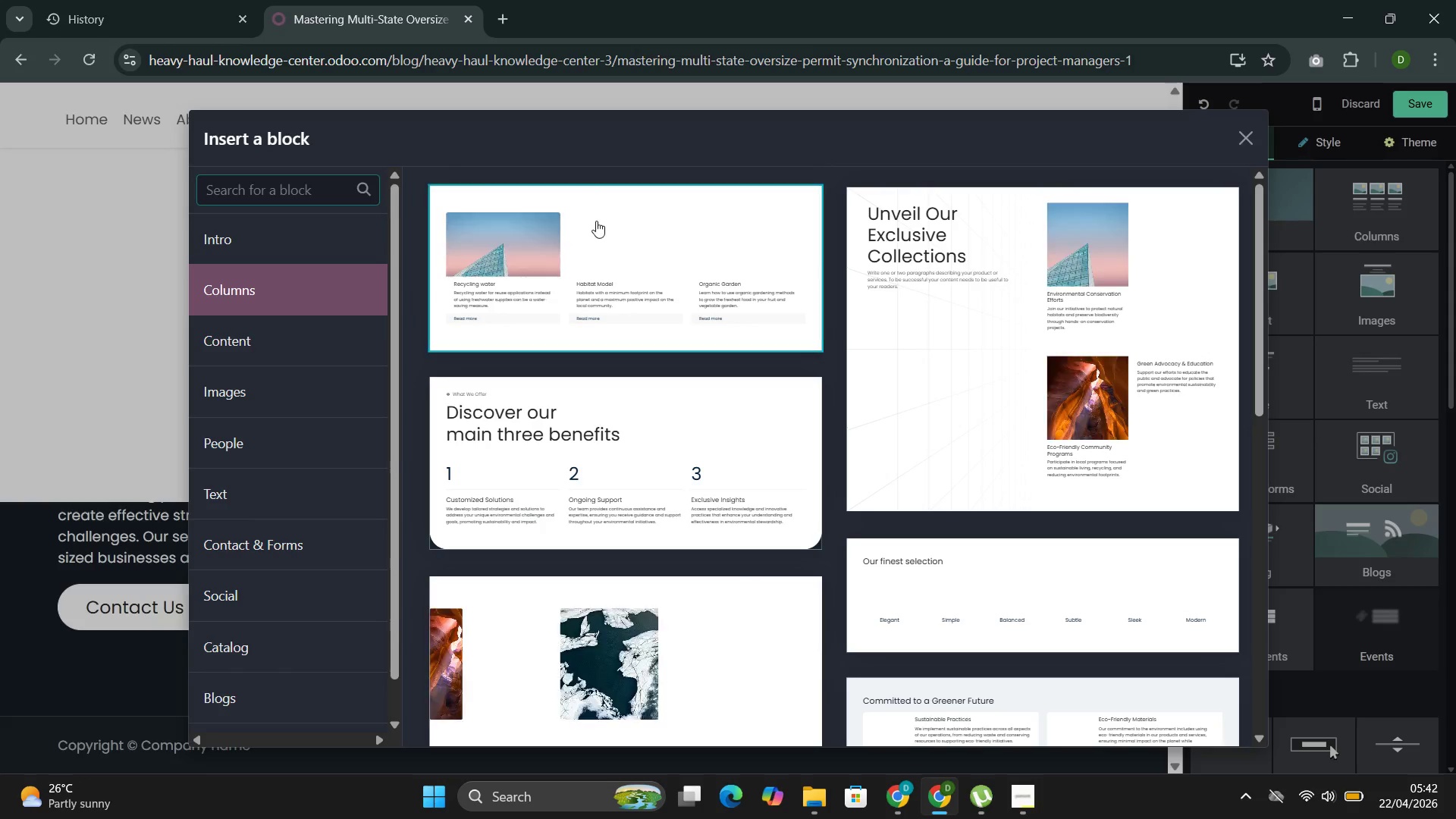 
left_click([595, 223])
 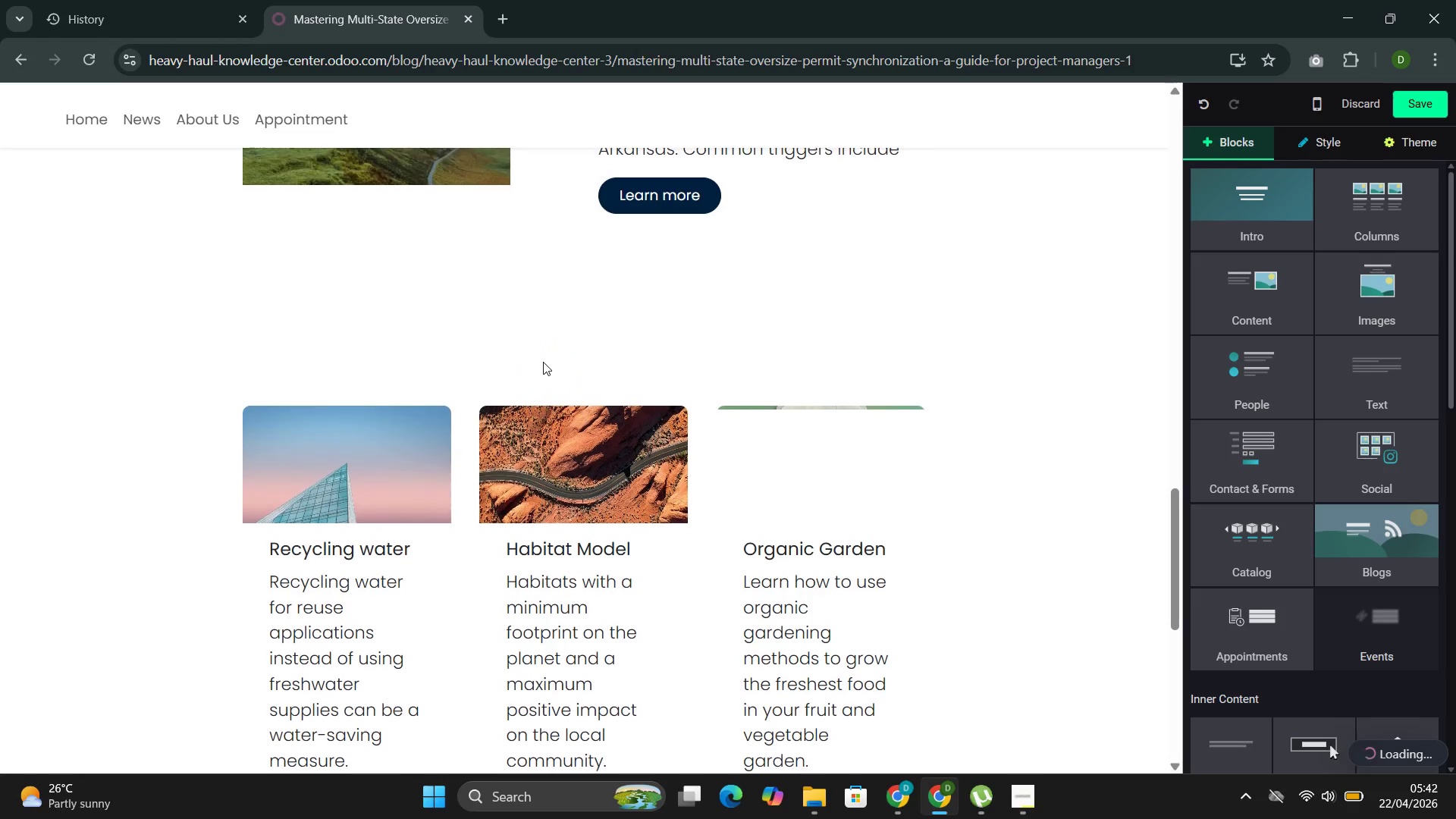 
left_click([585, 350])
 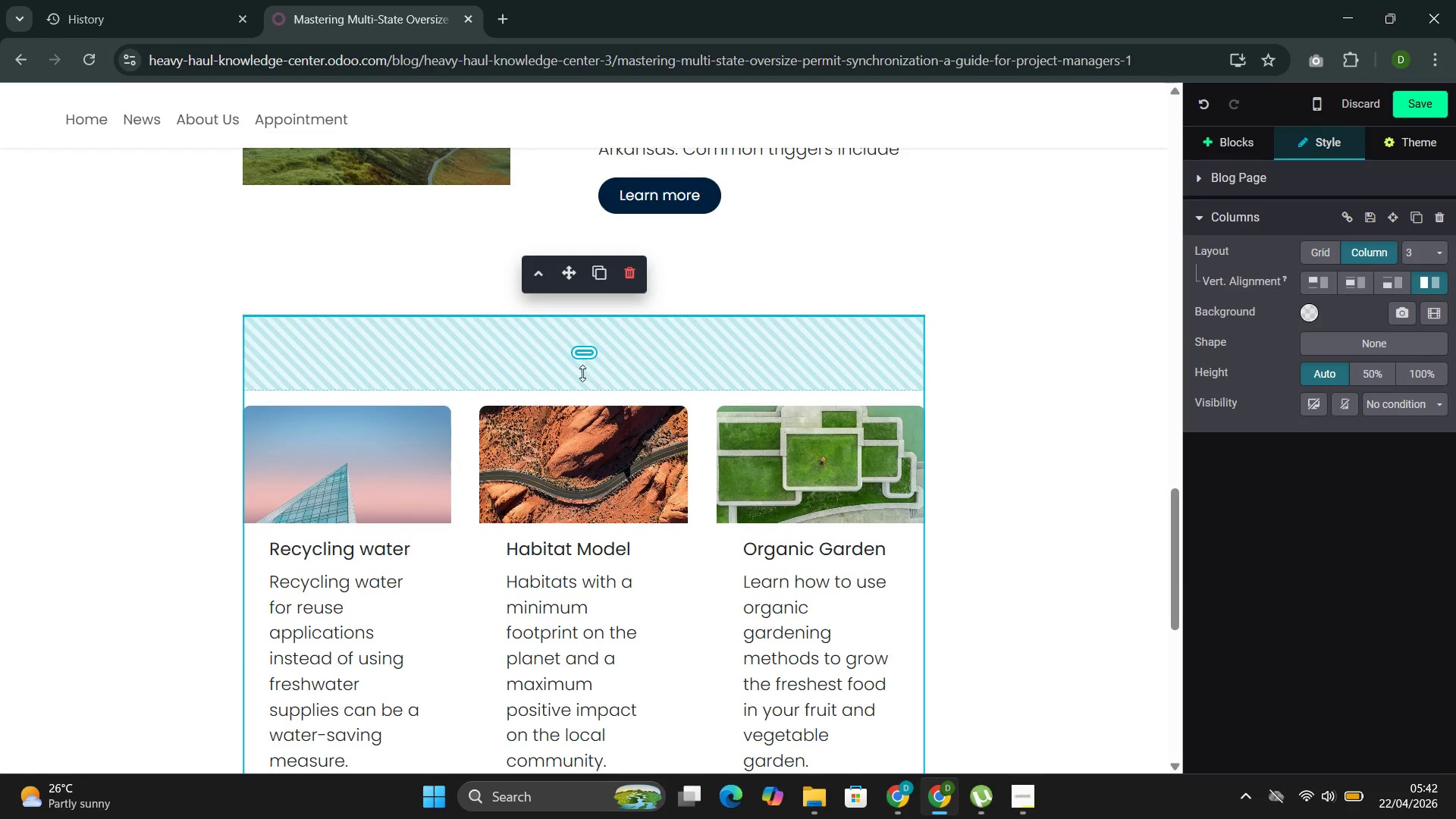 
left_click_drag(start_coordinate=[579, 381], to_coordinate=[597, 281])
 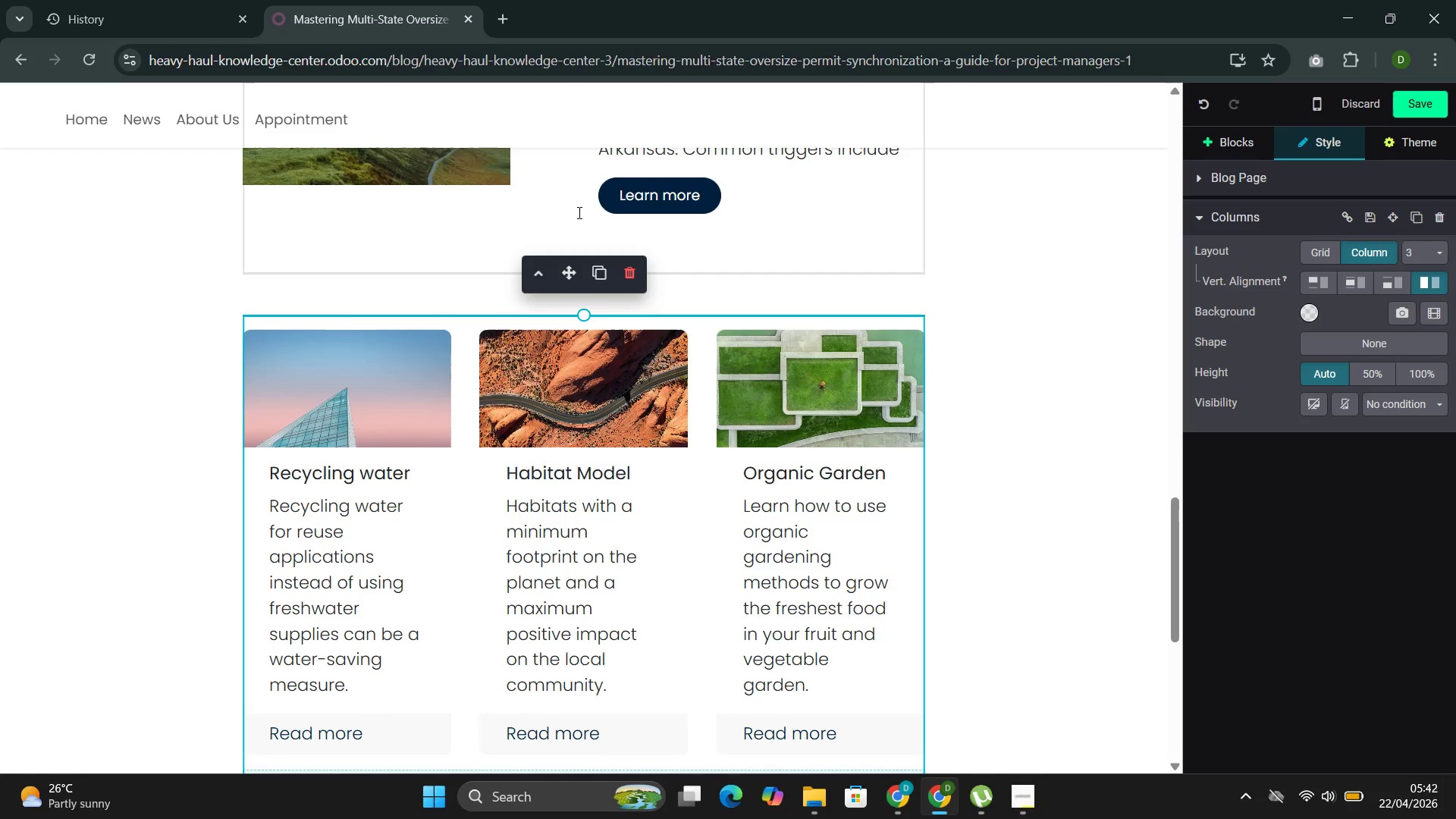 
left_click([578, 212])
 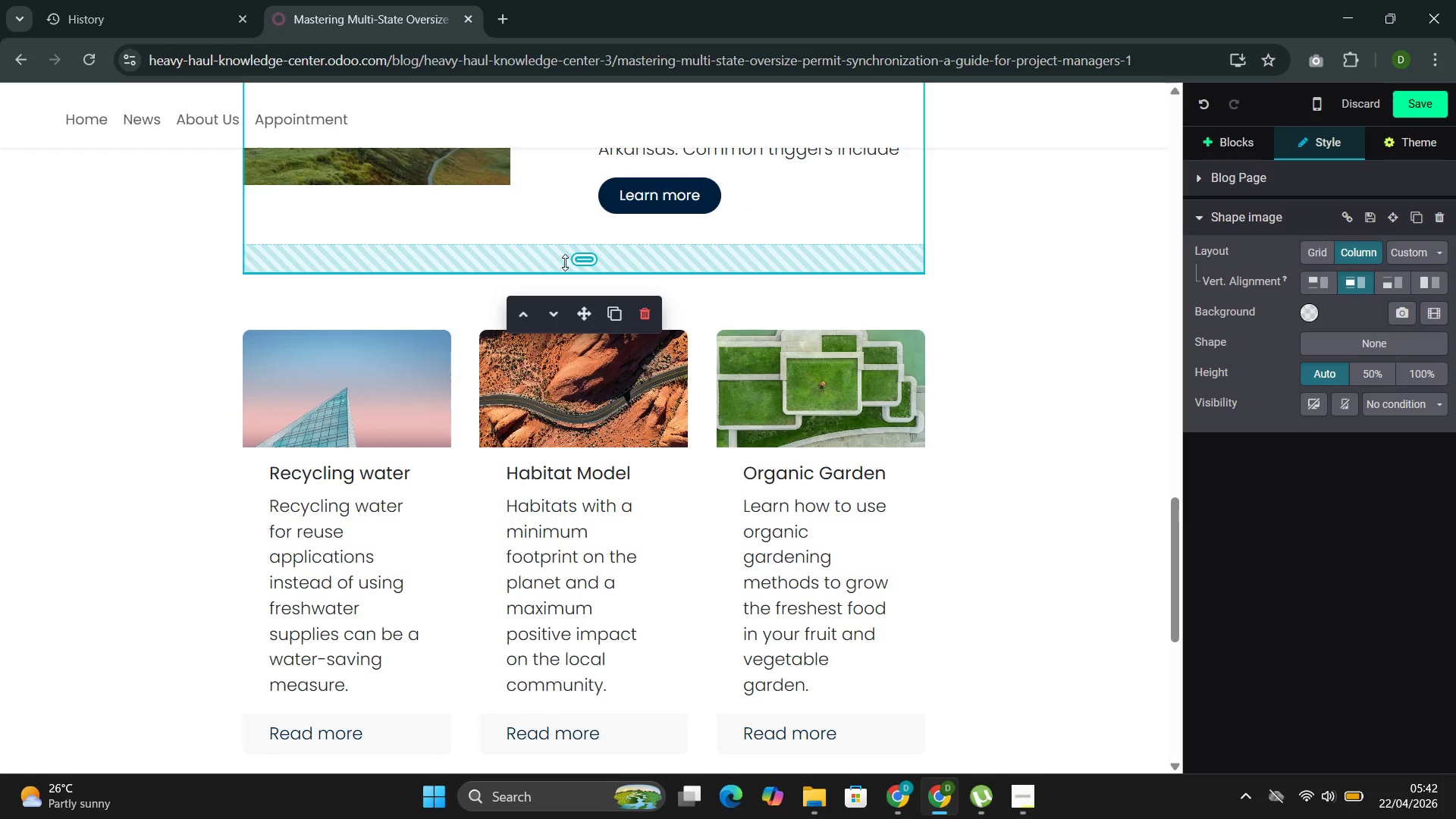 
left_click_drag(start_coordinate=[565, 262], to_coordinate=[577, 224])
 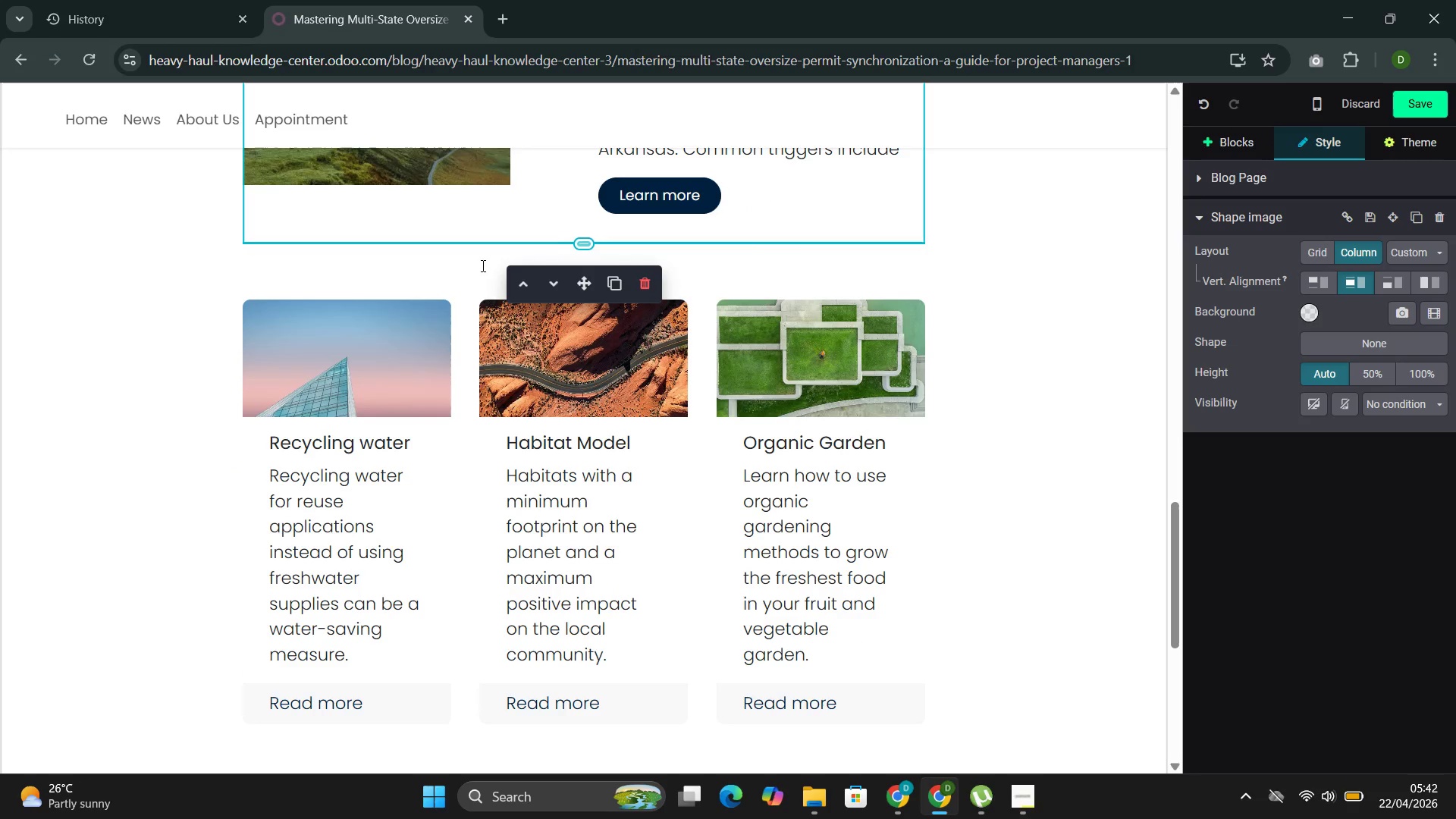 
left_click([481, 265])
 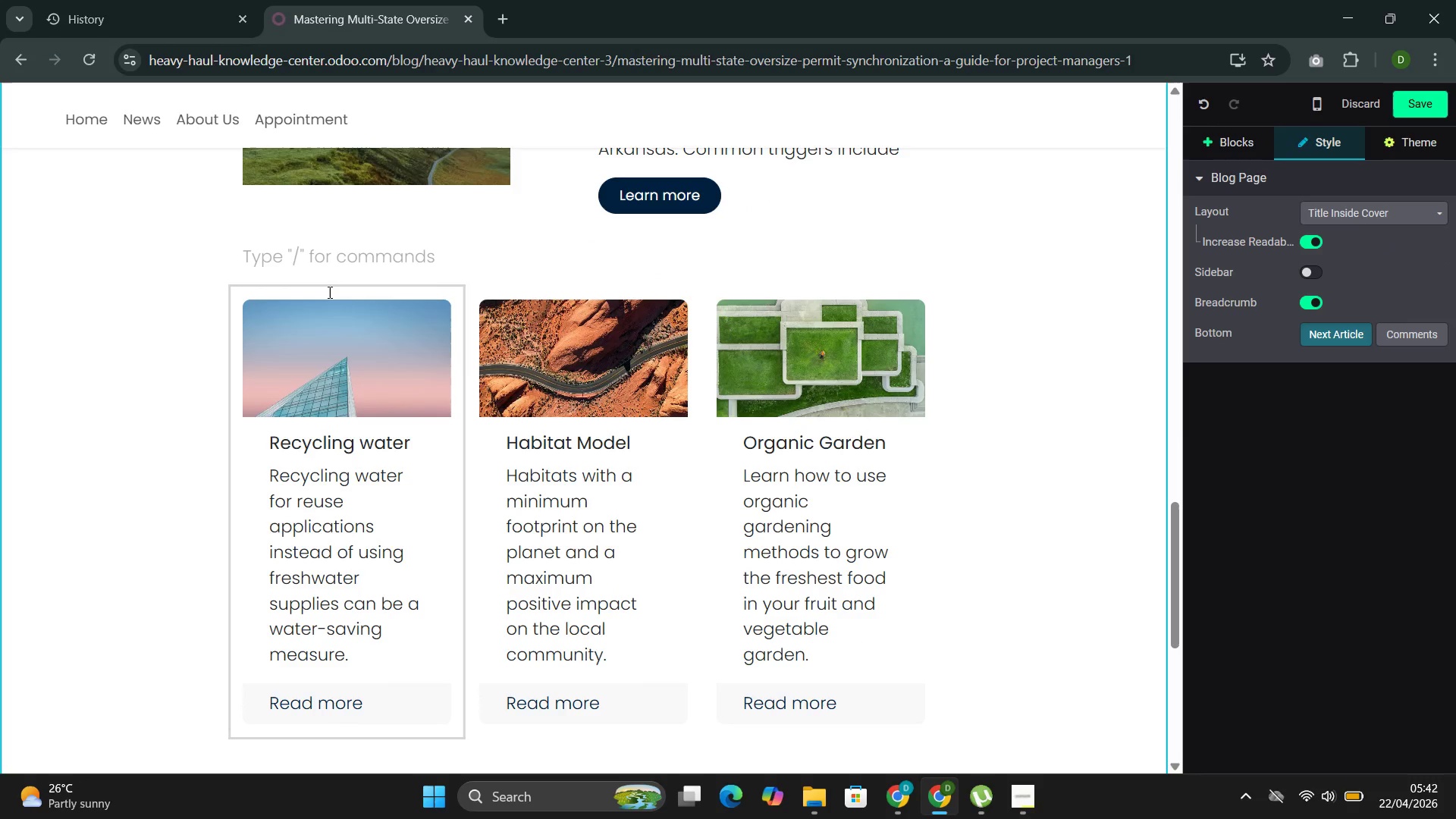 
key(Backspace)
 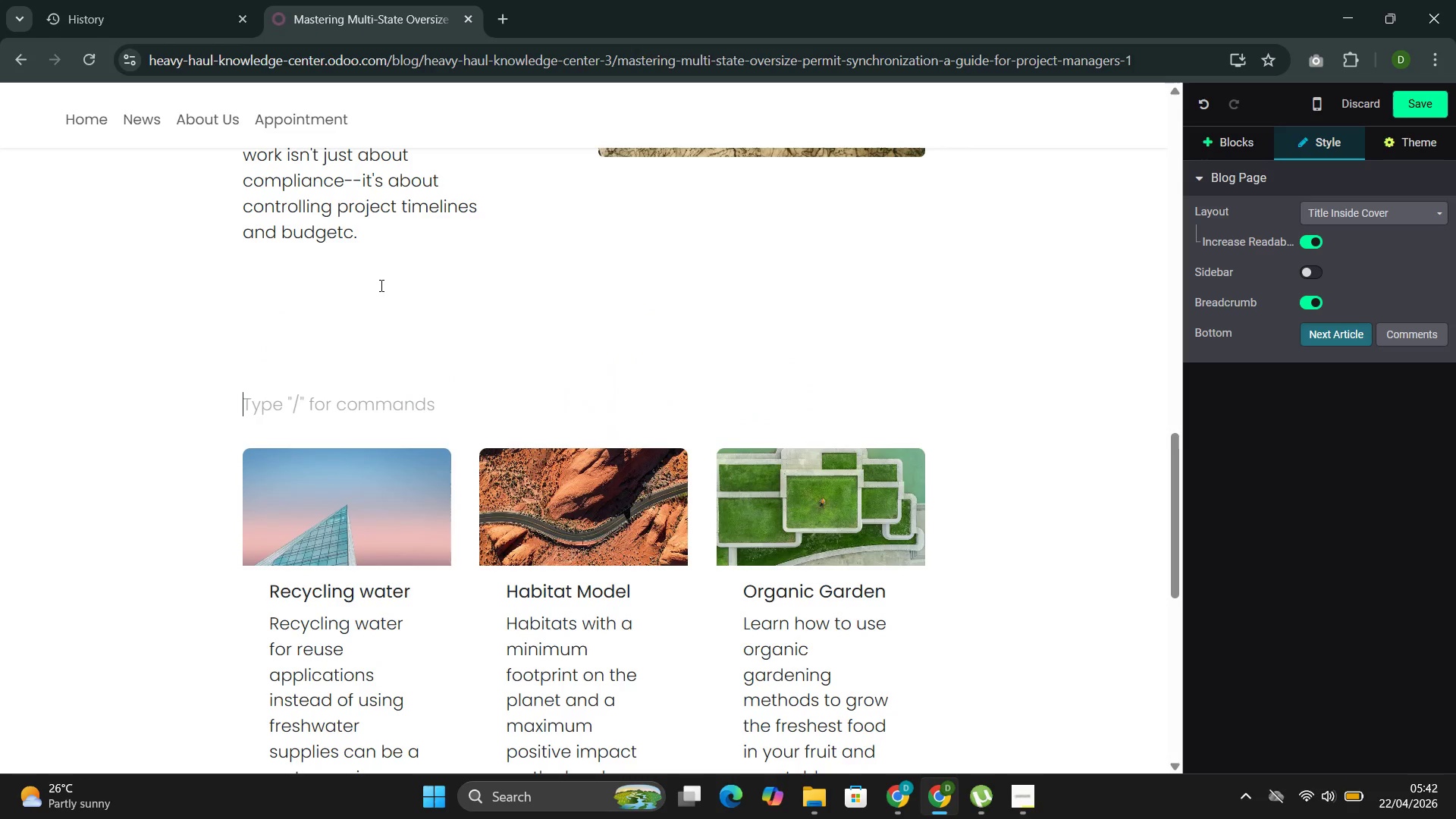 
key(Control+Z)
 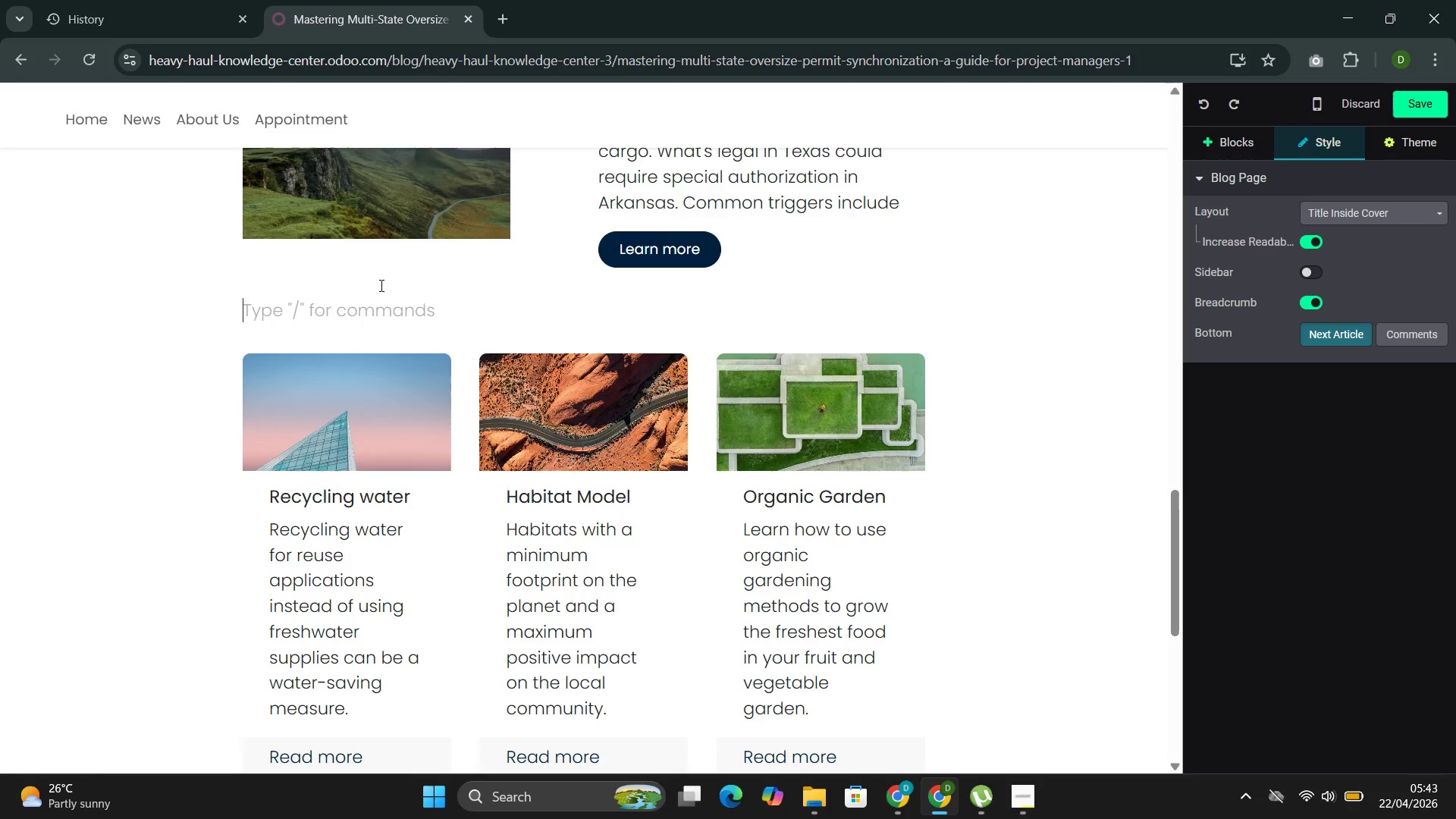 
left_click([646, 252])
 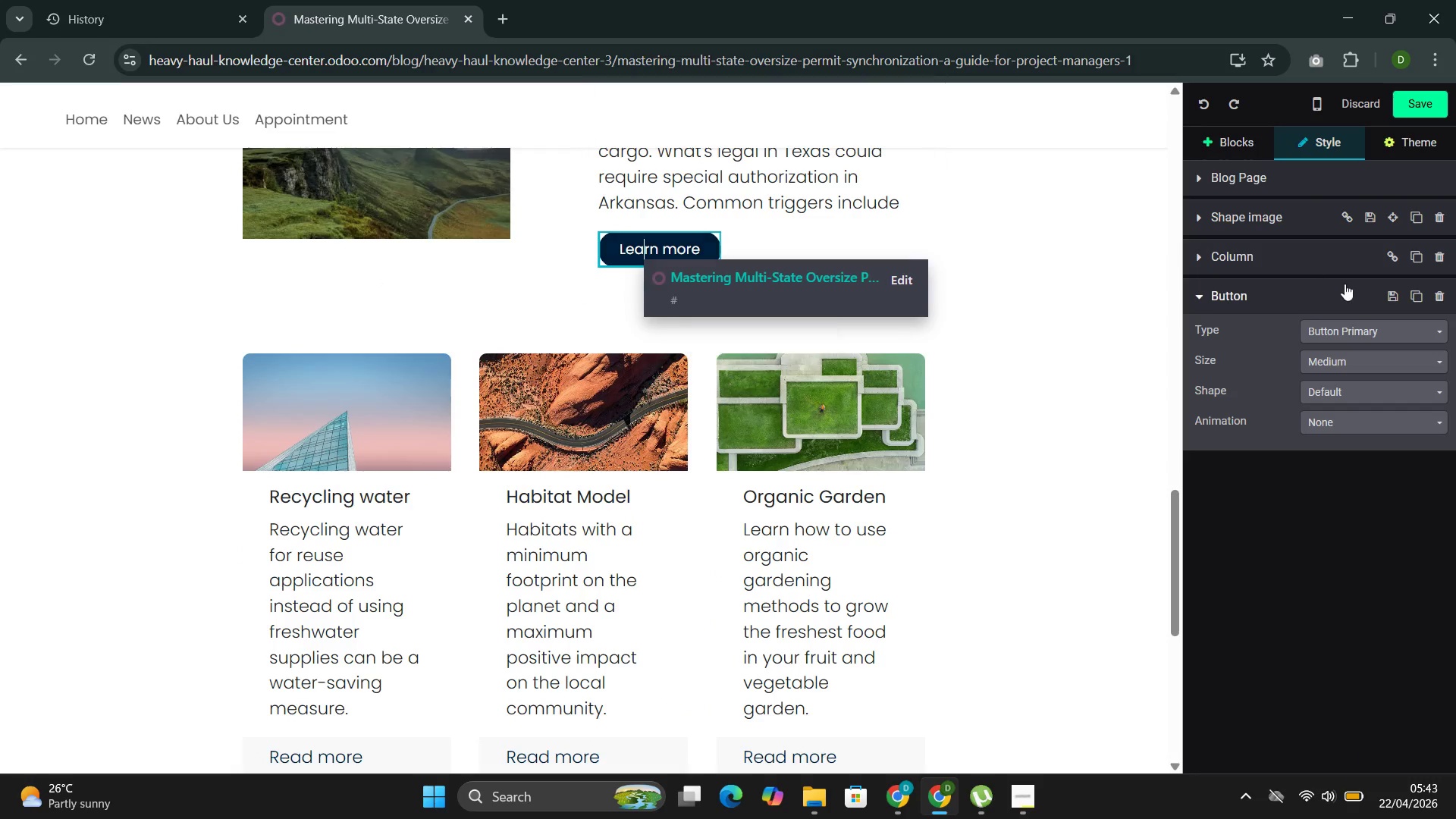 
left_click([1438, 292])
 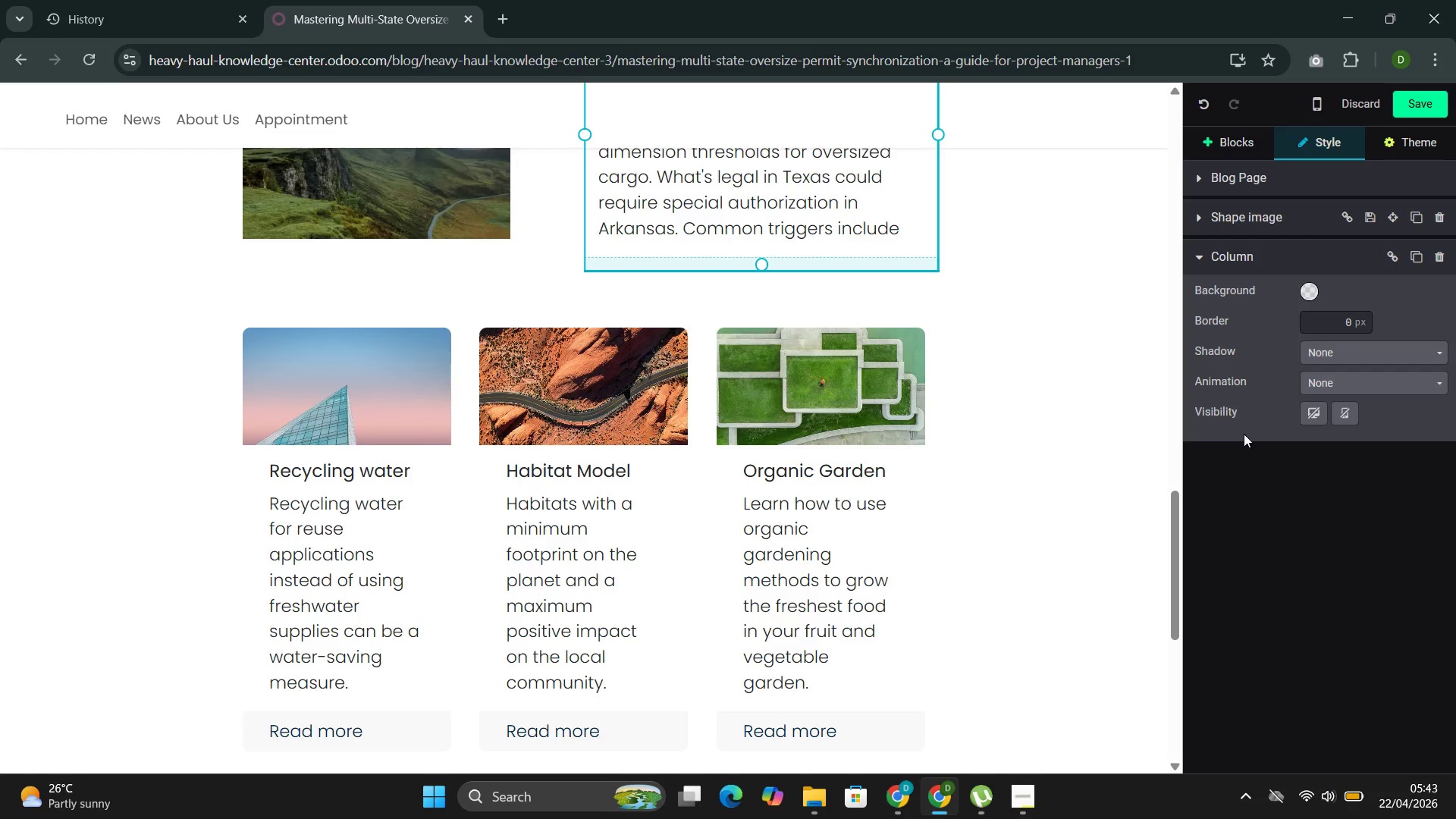 
wait(5.7)
 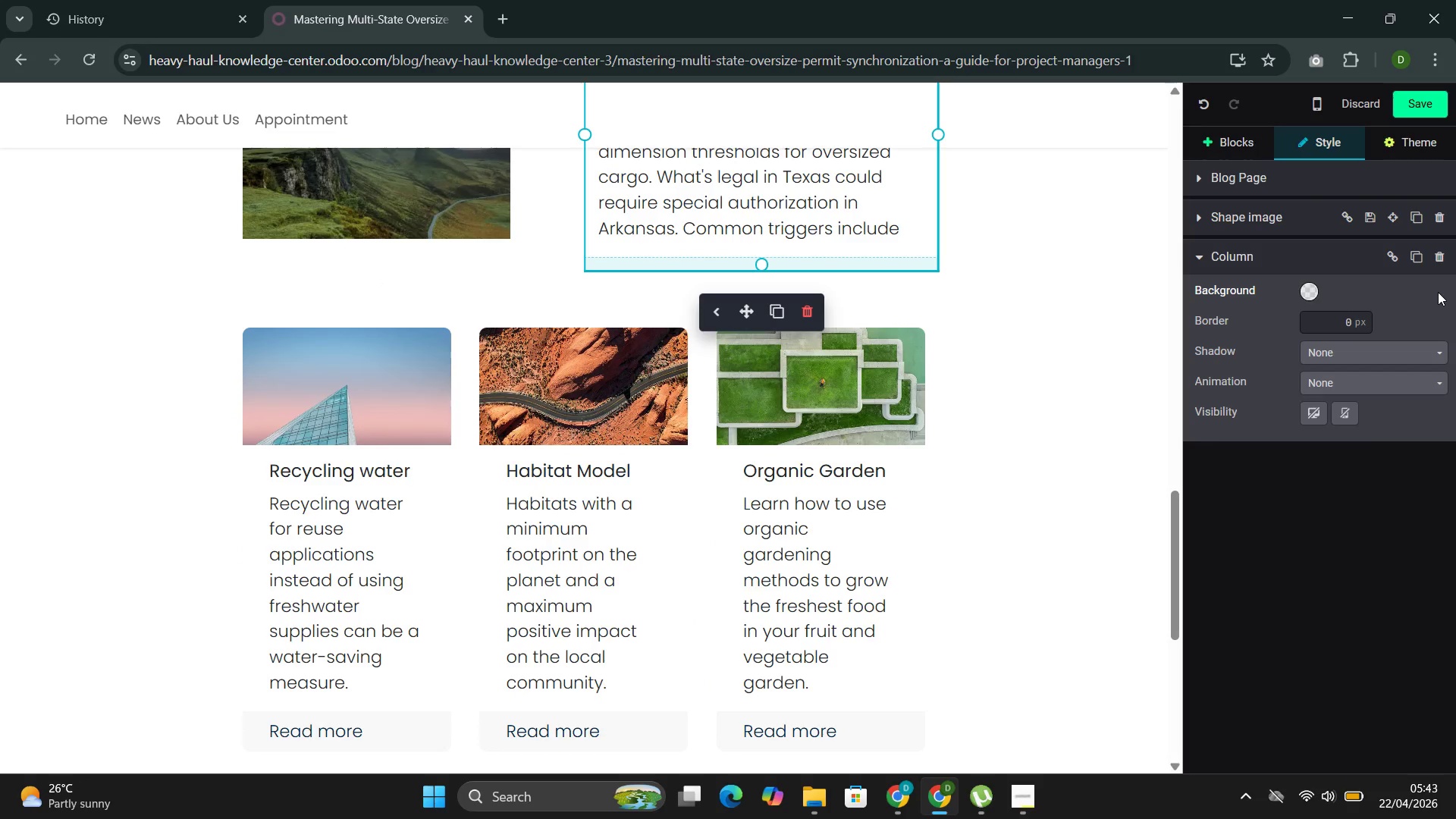 
left_click([416, 472])
 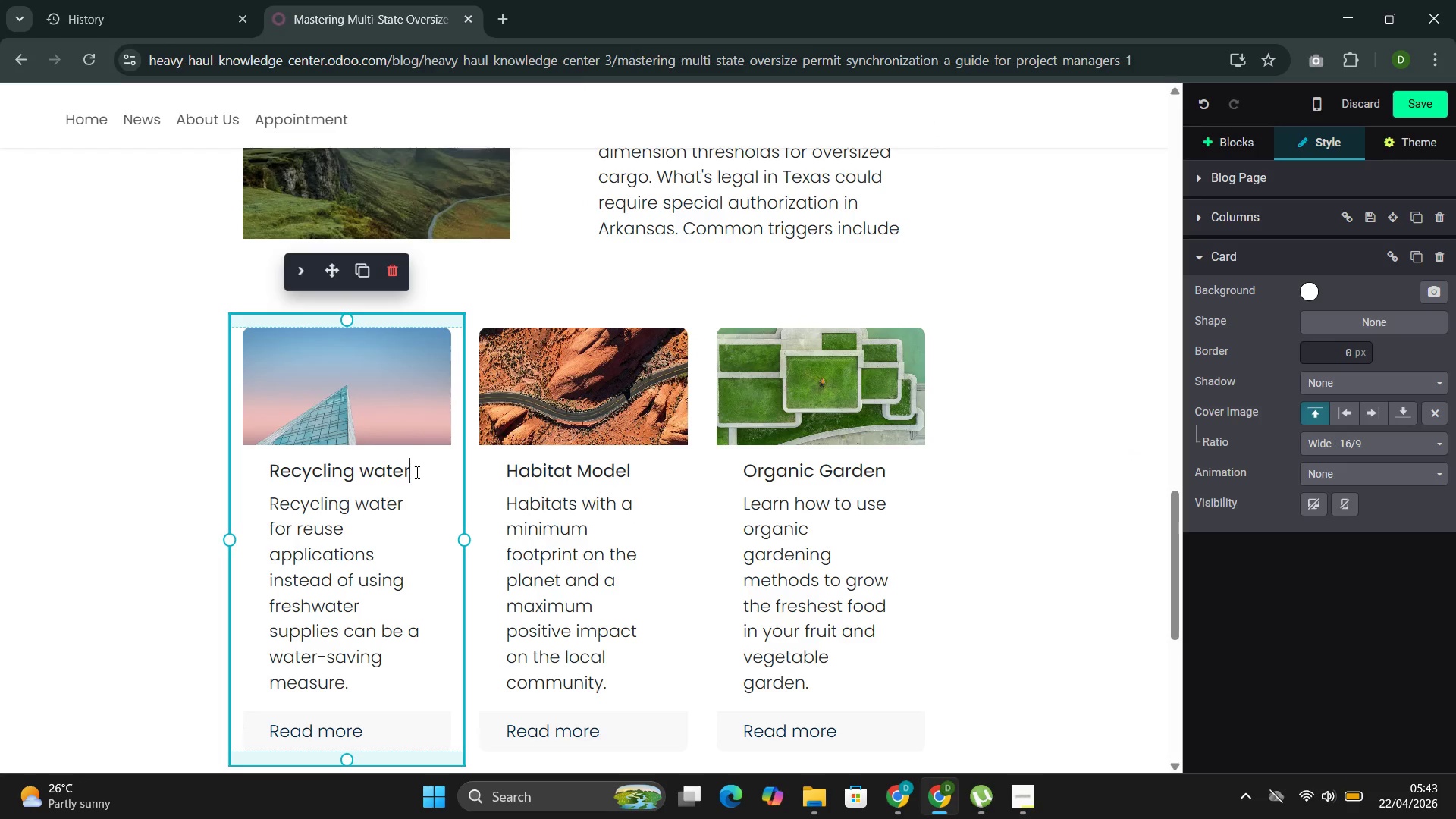 
left_click_drag(start_coordinate=[414, 475], to_coordinate=[271, 479])
 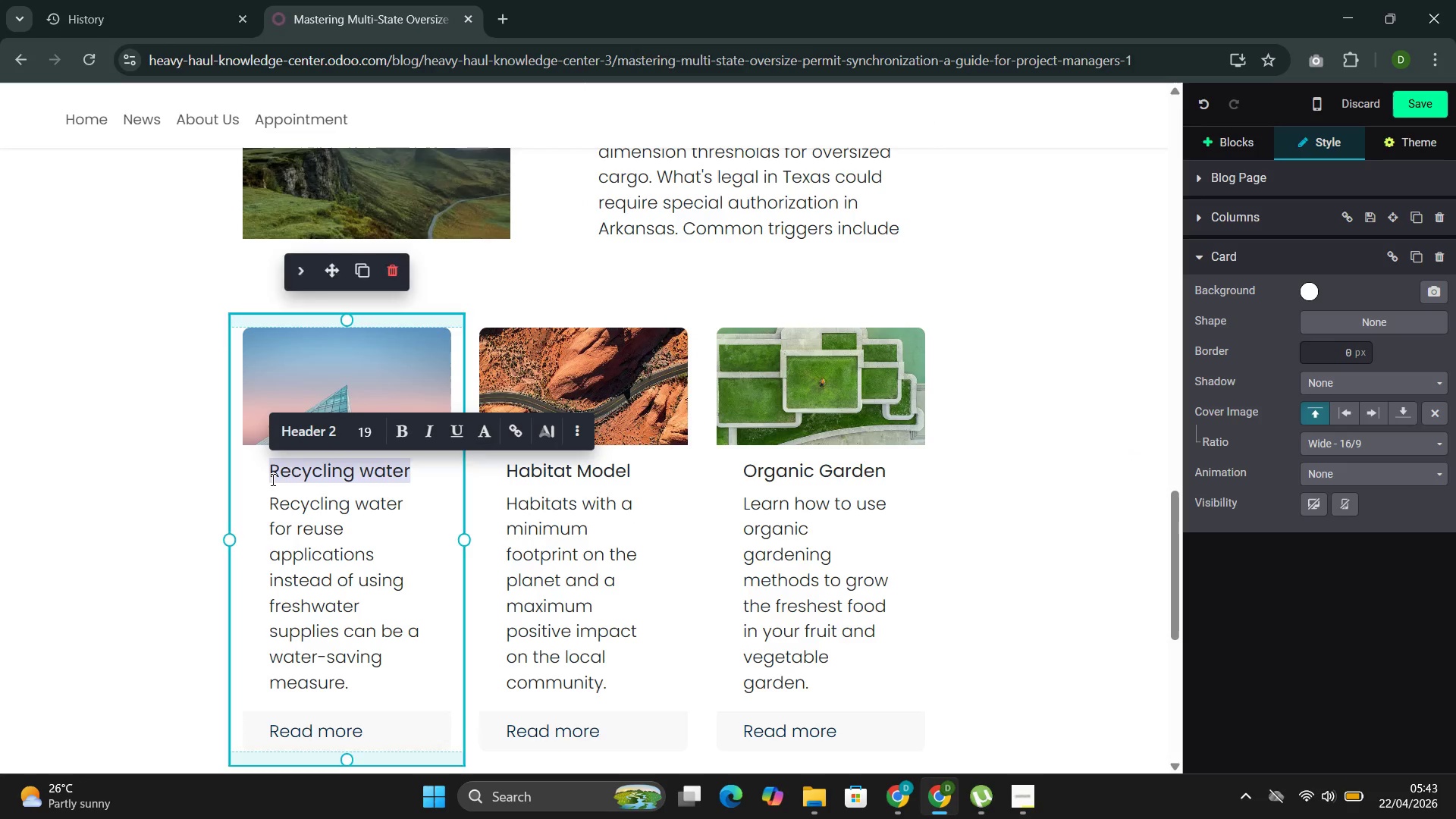 
type(Width)
 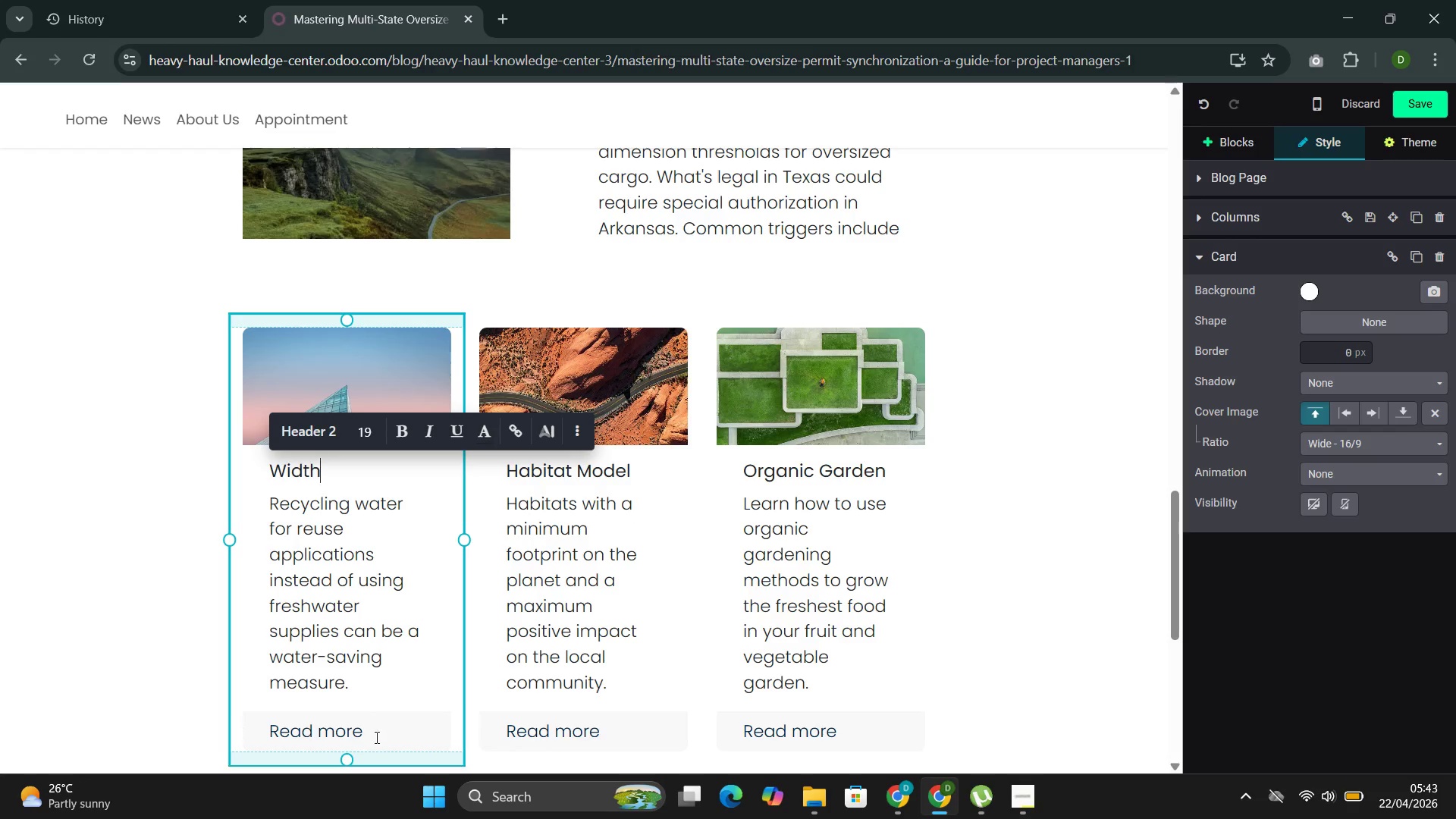 
left_click([373, 735])
 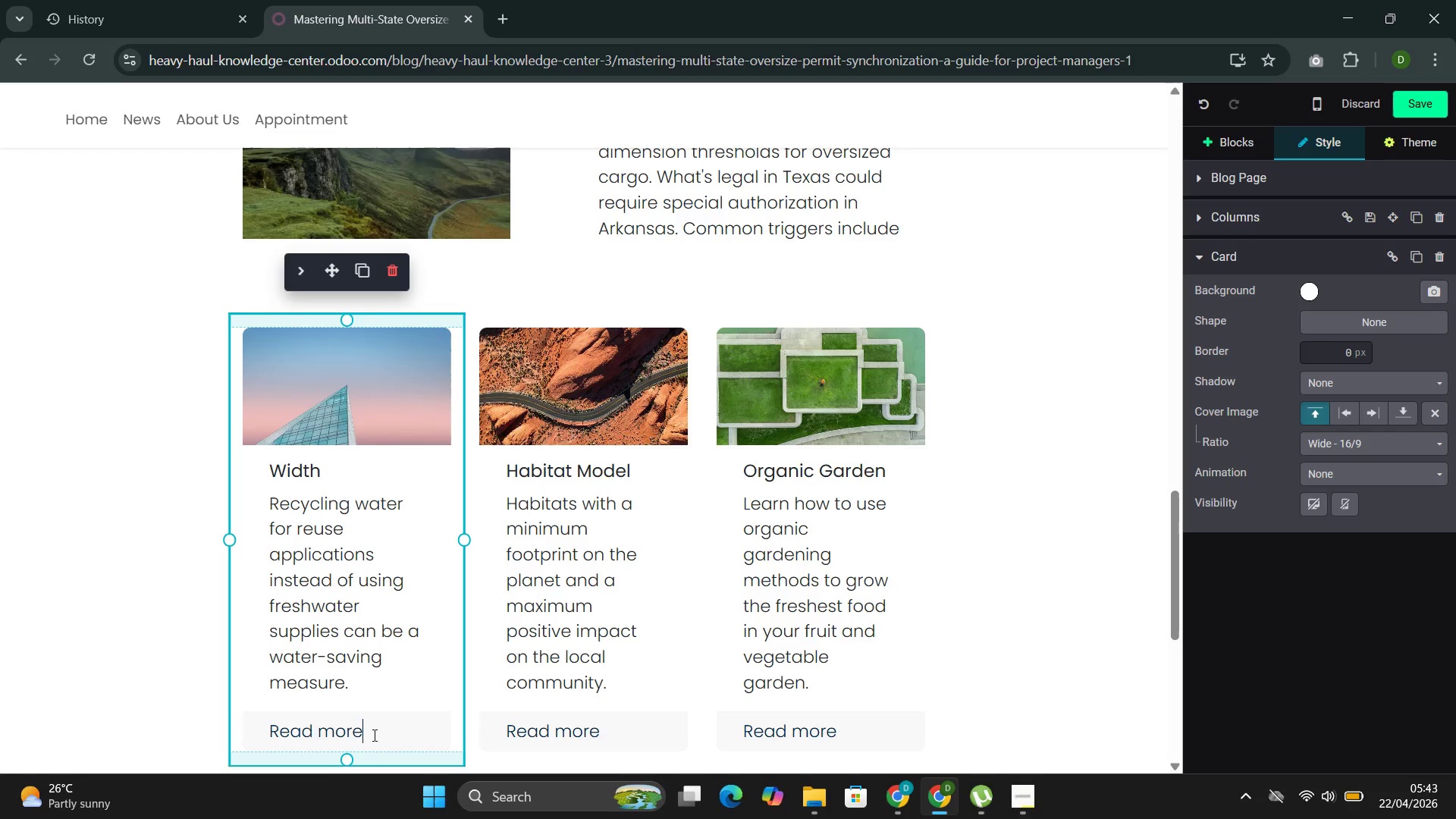 
left_click_drag(start_coordinate=[373, 735], to_coordinate=[264, 734])
 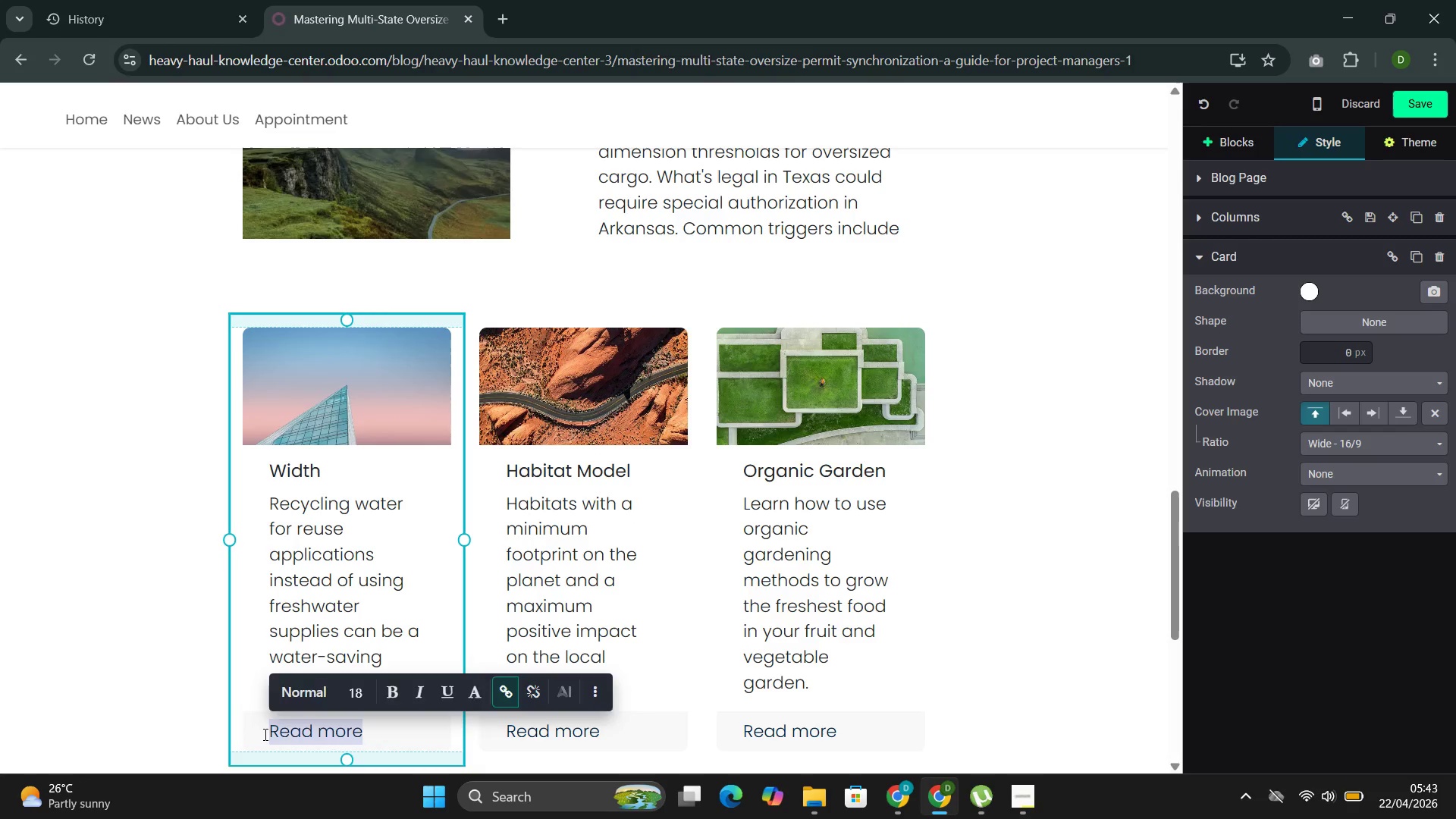 
key(Backspace)
 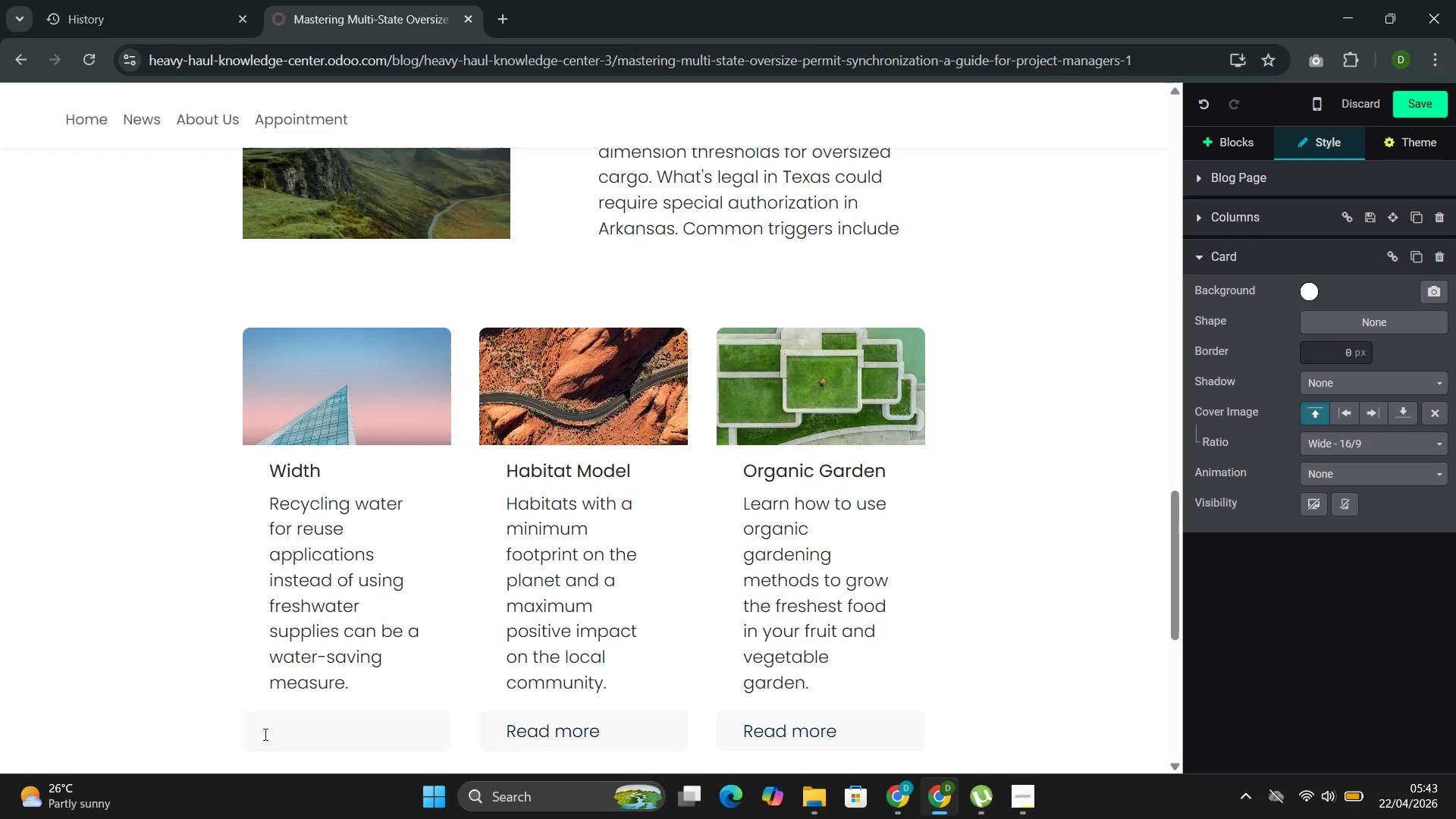 
key(Backspace)
 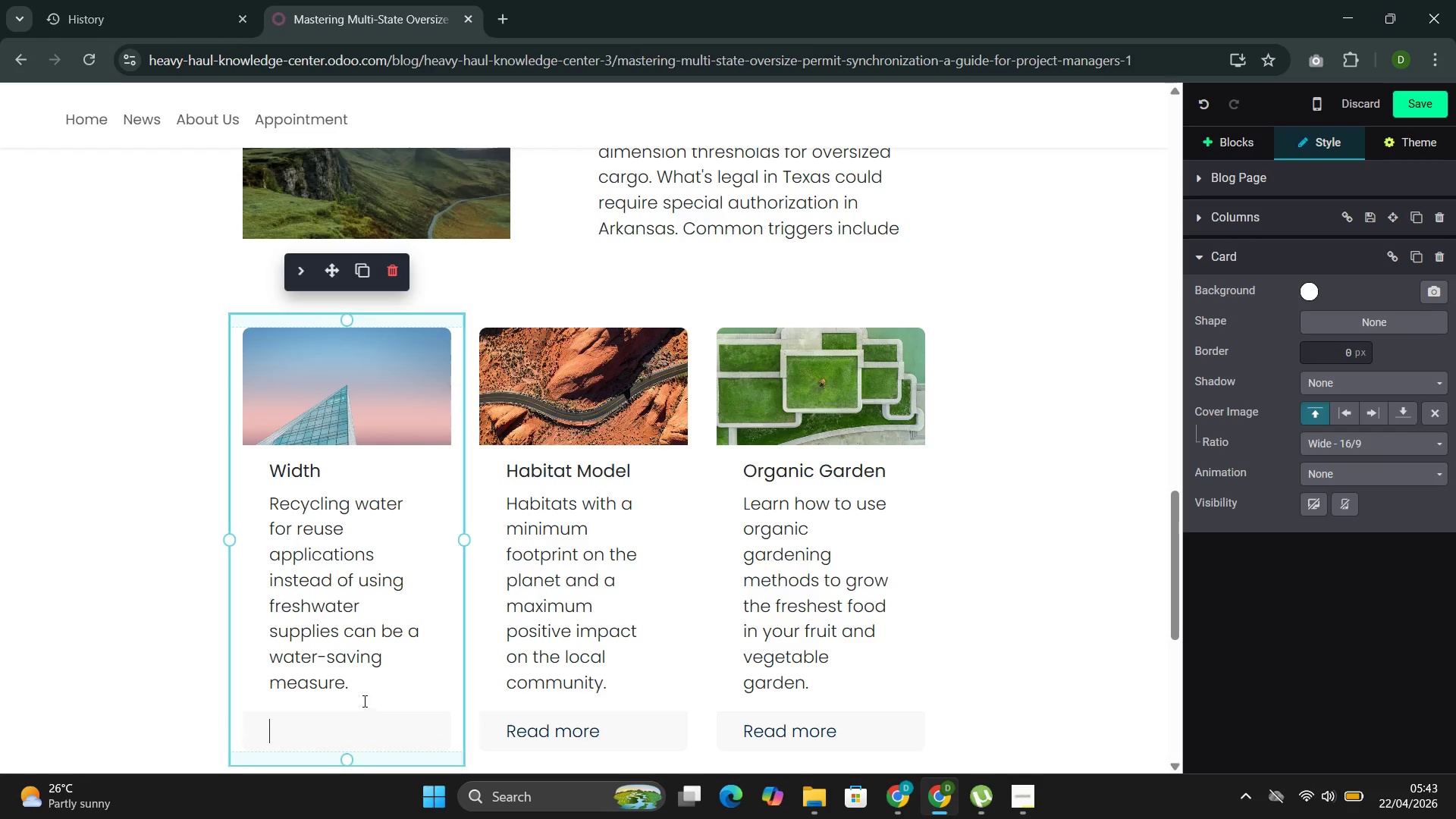 
left_click_drag(start_coordinate=[363, 700], to_coordinate=[269, 496])
 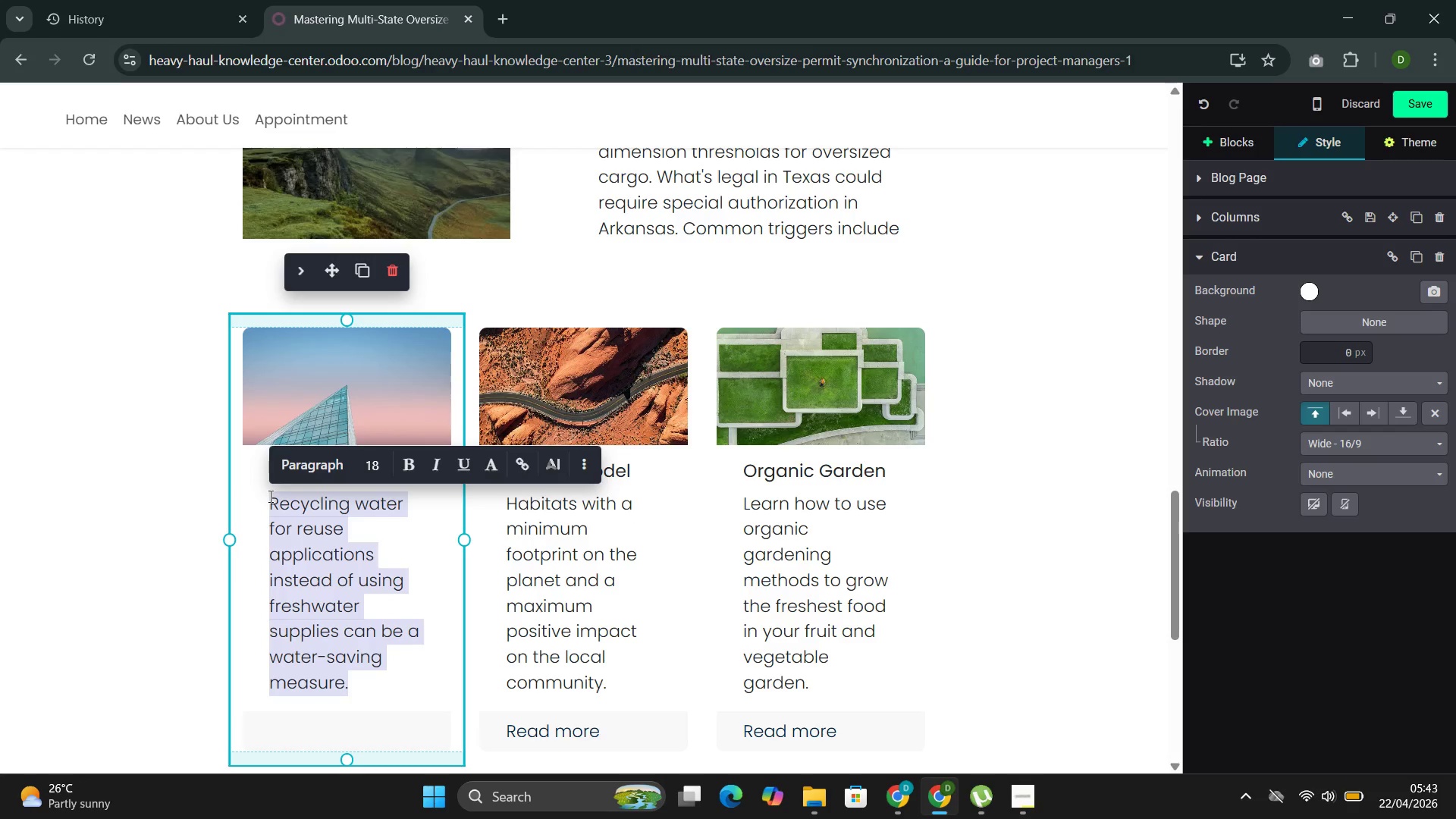 
type(Typically 8.5 )
key(Backspace)
type(-12 feet before permits and escorts are required )
 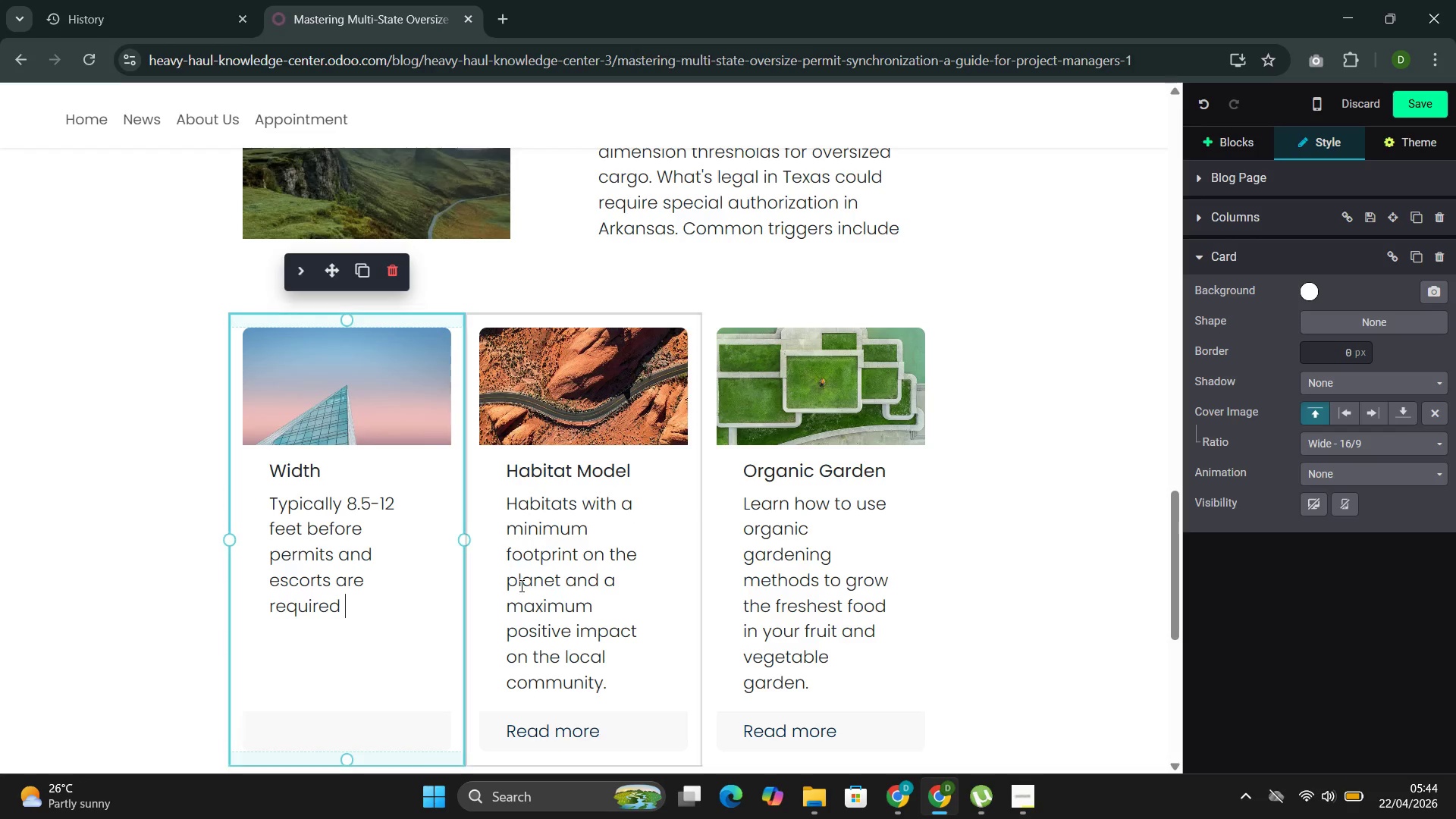 
left_click_drag(start_coordinate=[611, 733], to_coordinate=[504, 739])
 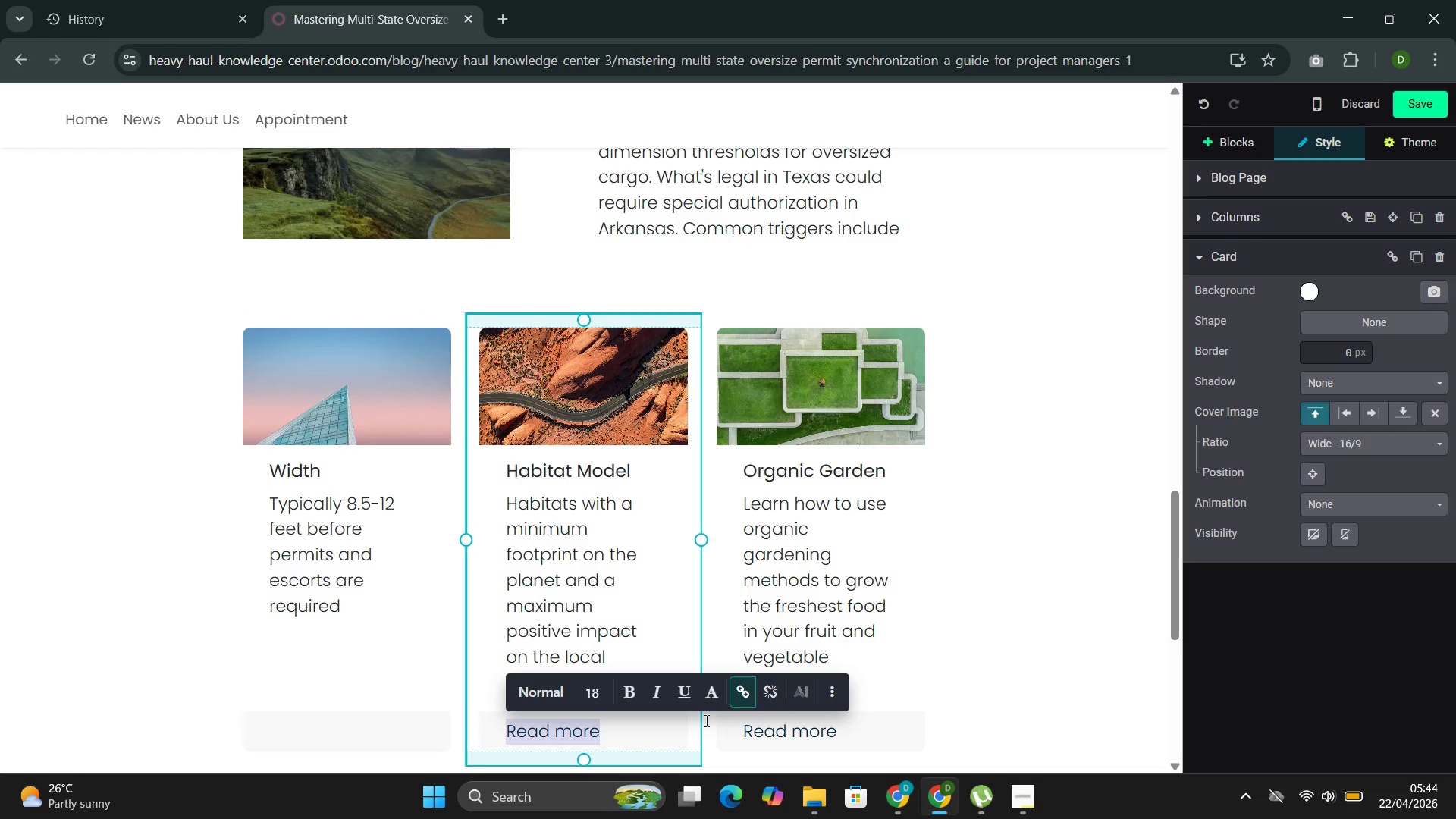 
left_click([572, 719])
 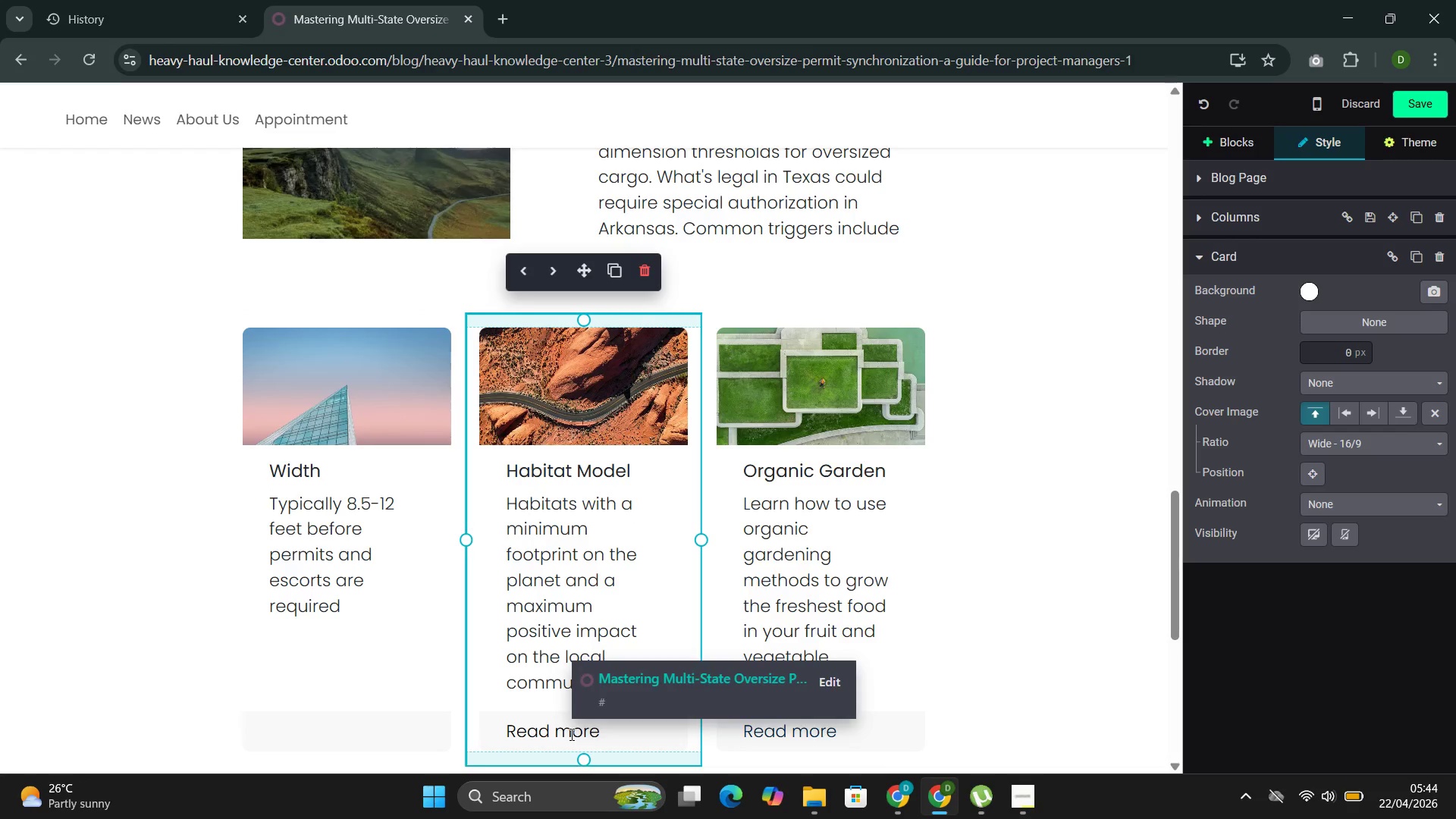 
double_click([570, 734])
 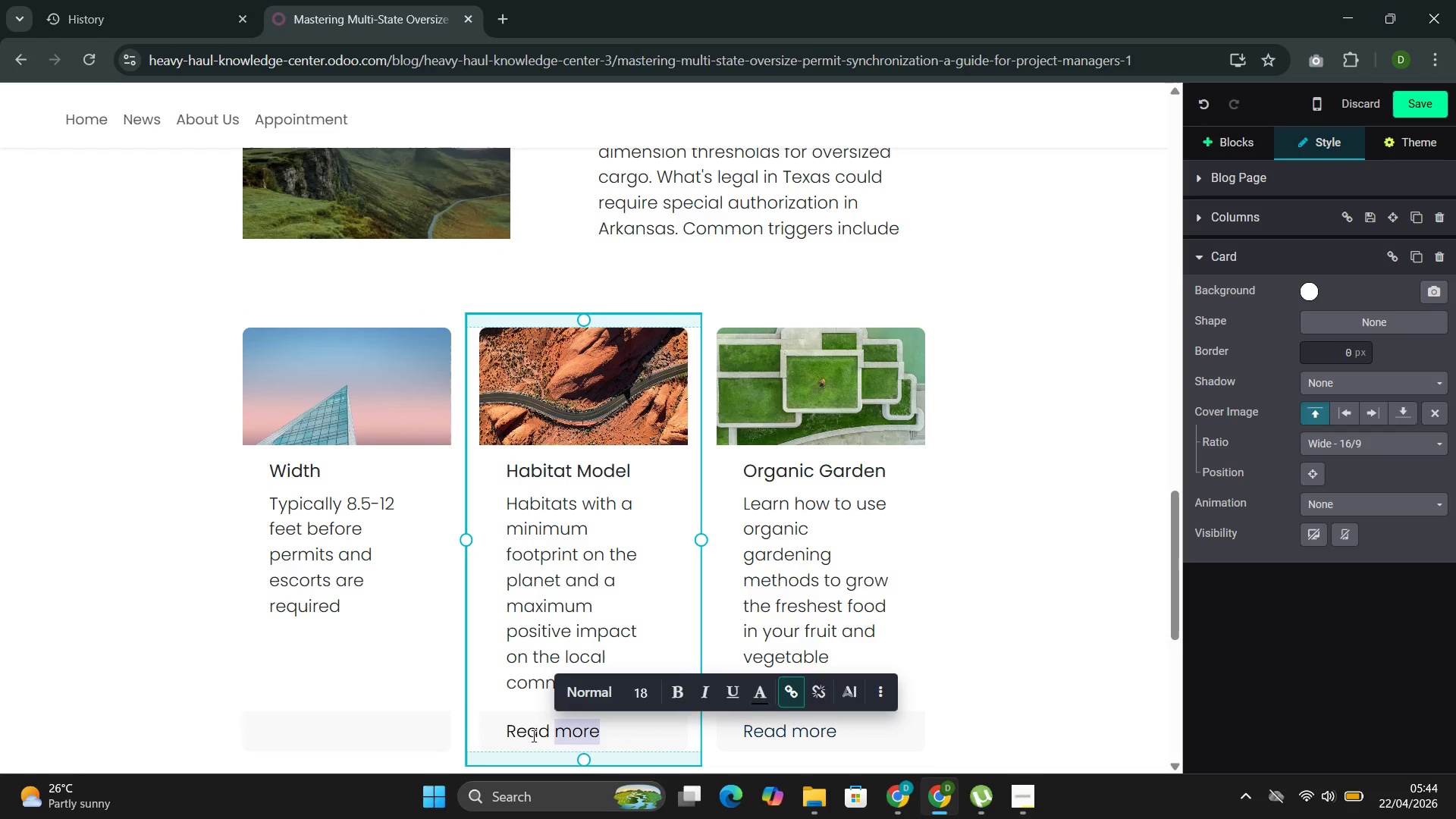 
double_click([532, 736])
 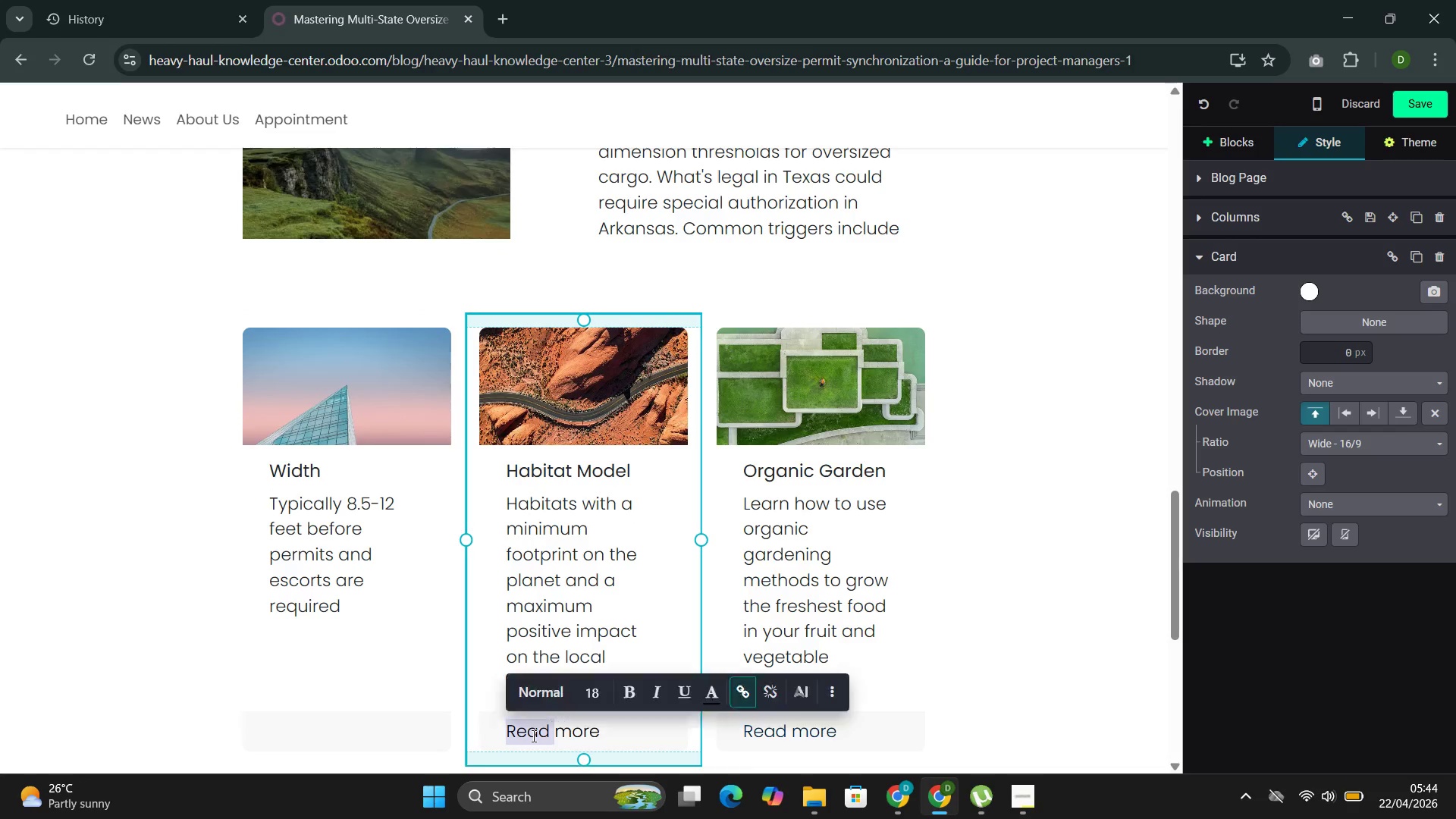 
triple_click([532, 736])
 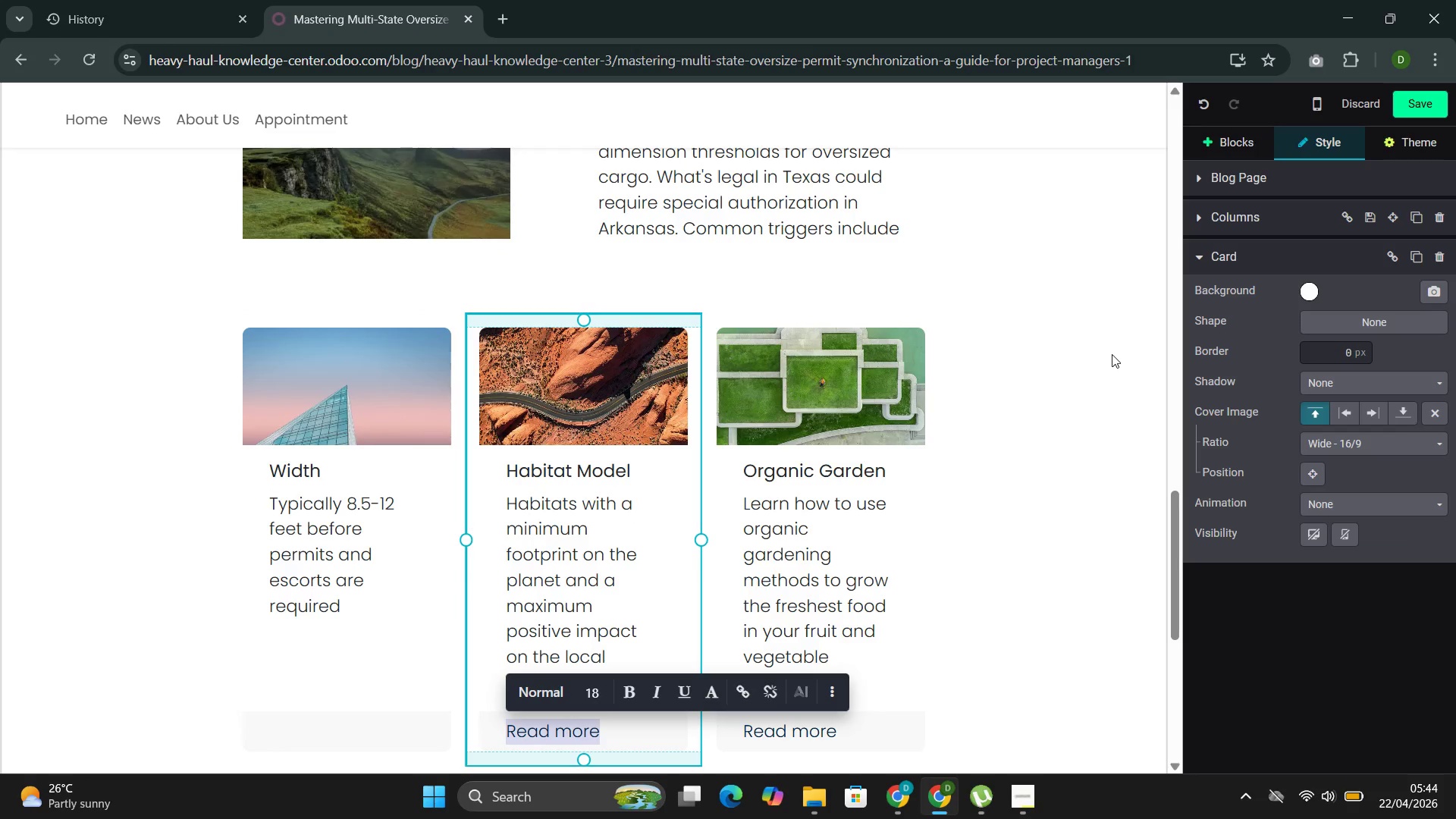 
key(Backspace)
 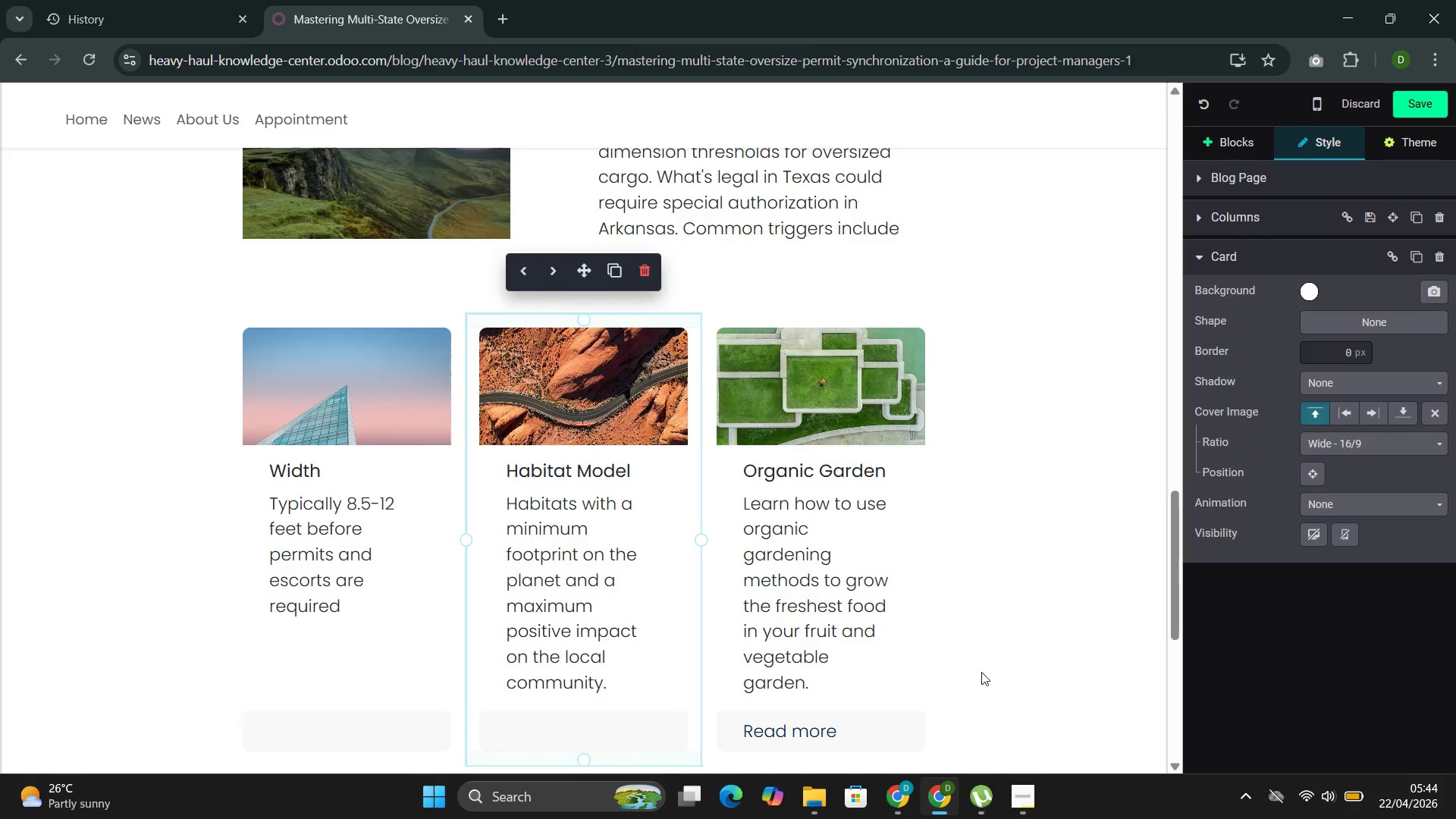 
left_click_drag(start_coordinate=[610, 682], to_coordinate=[517, 510])
 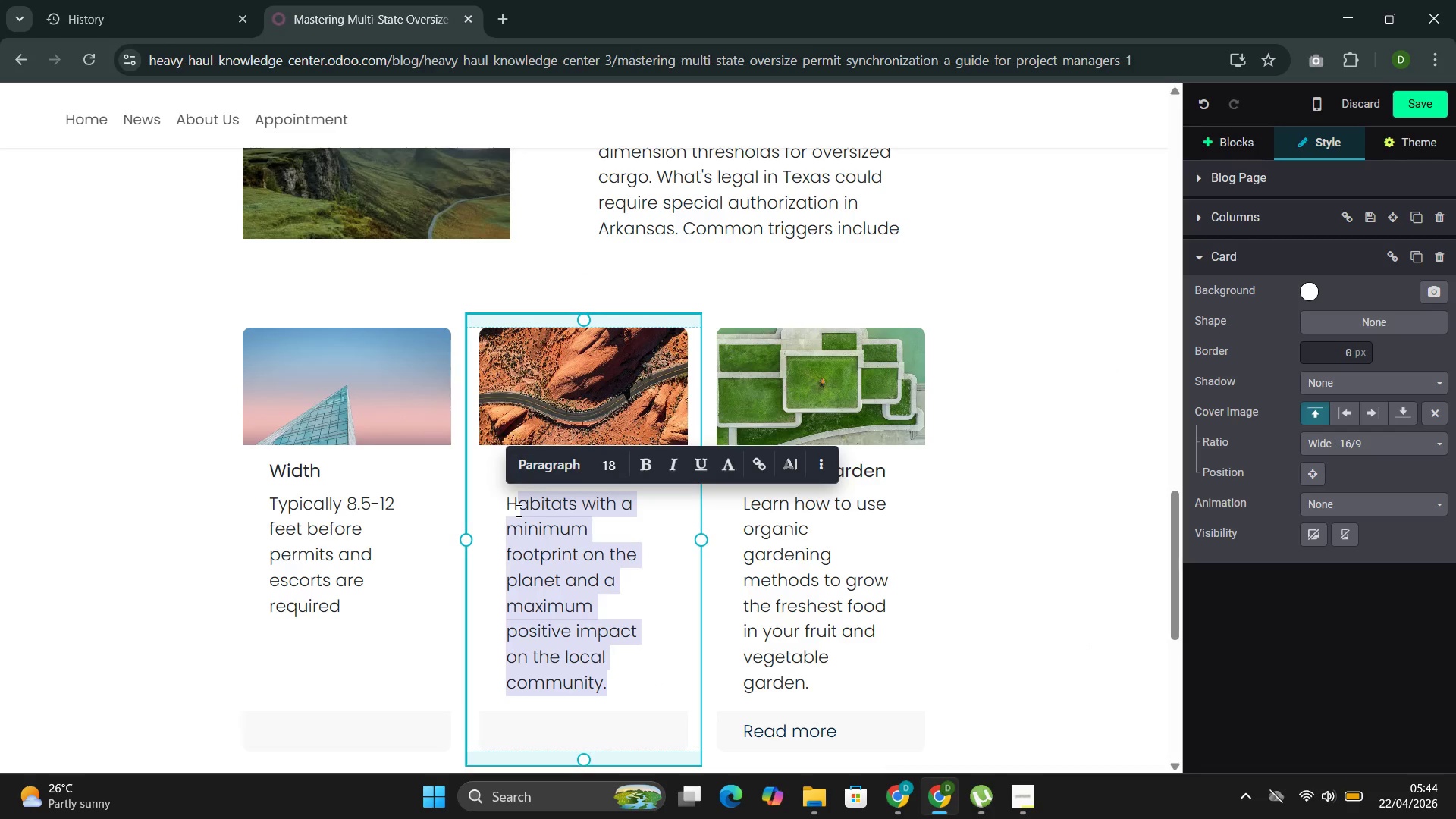 
left_click([539, 582])
 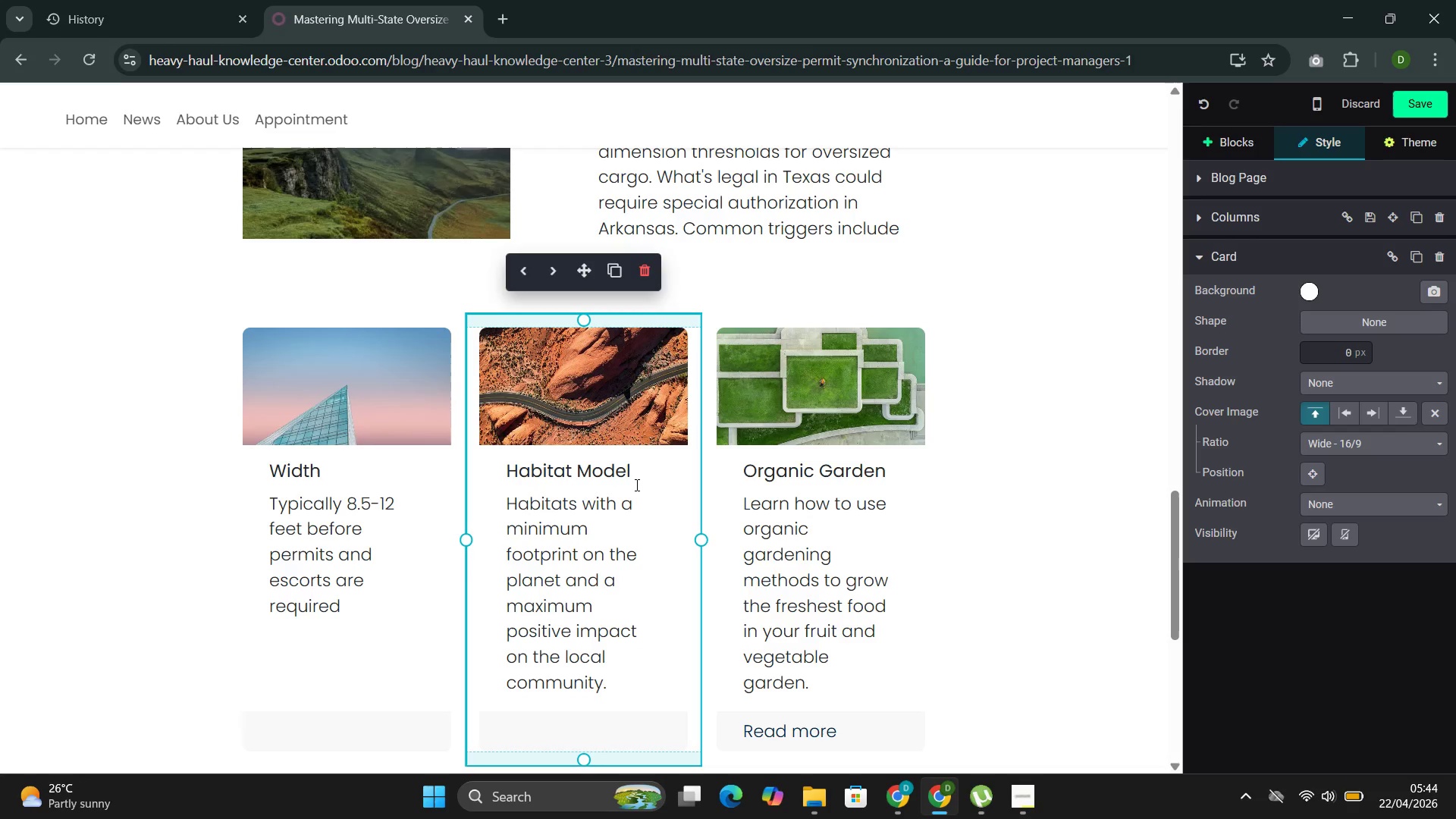 
left_click_drag(start_coordinate=[636, 481], to_coordinate=[511, 472])
 